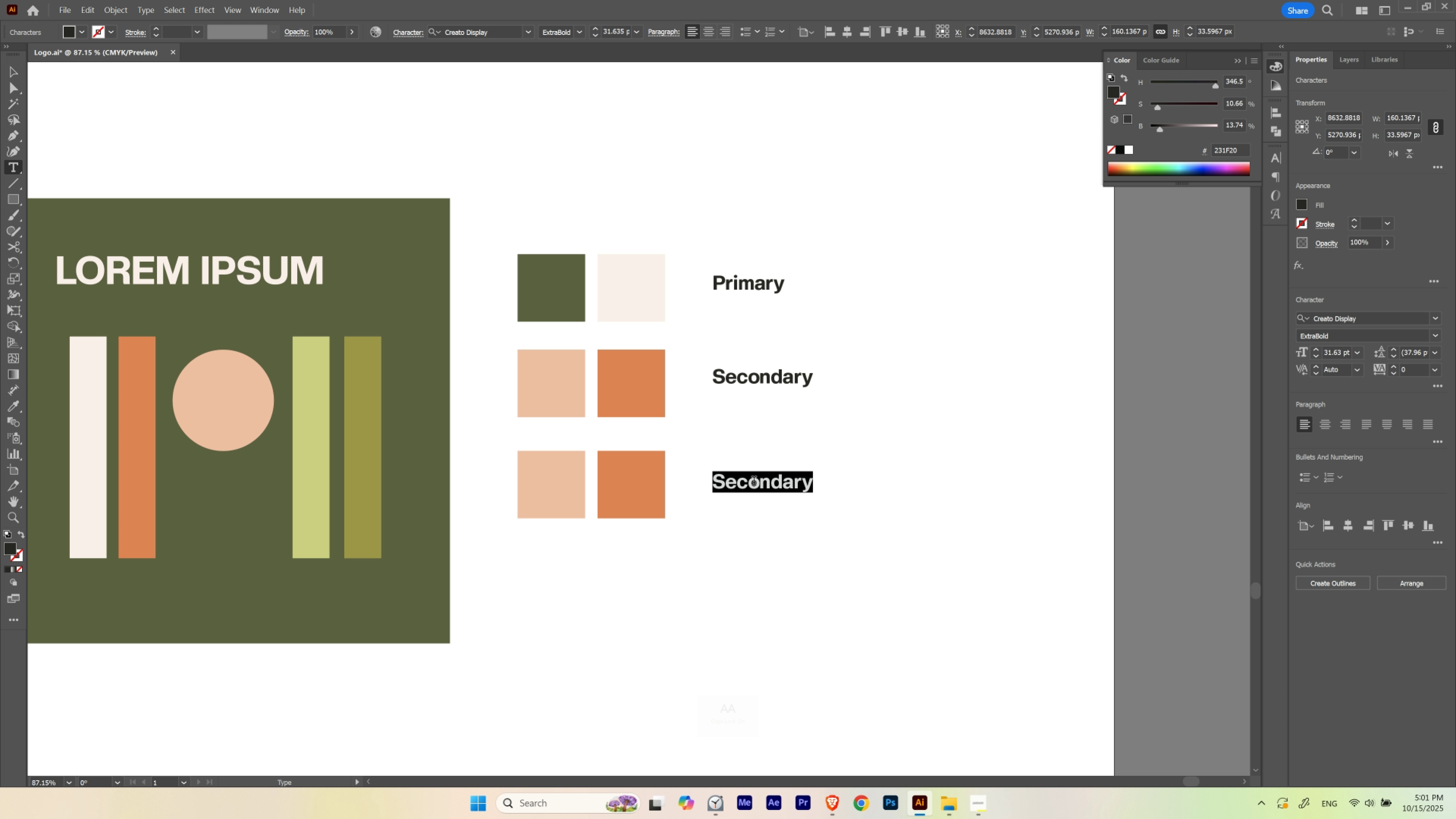 
type(Tertiary)
key(Escape)
 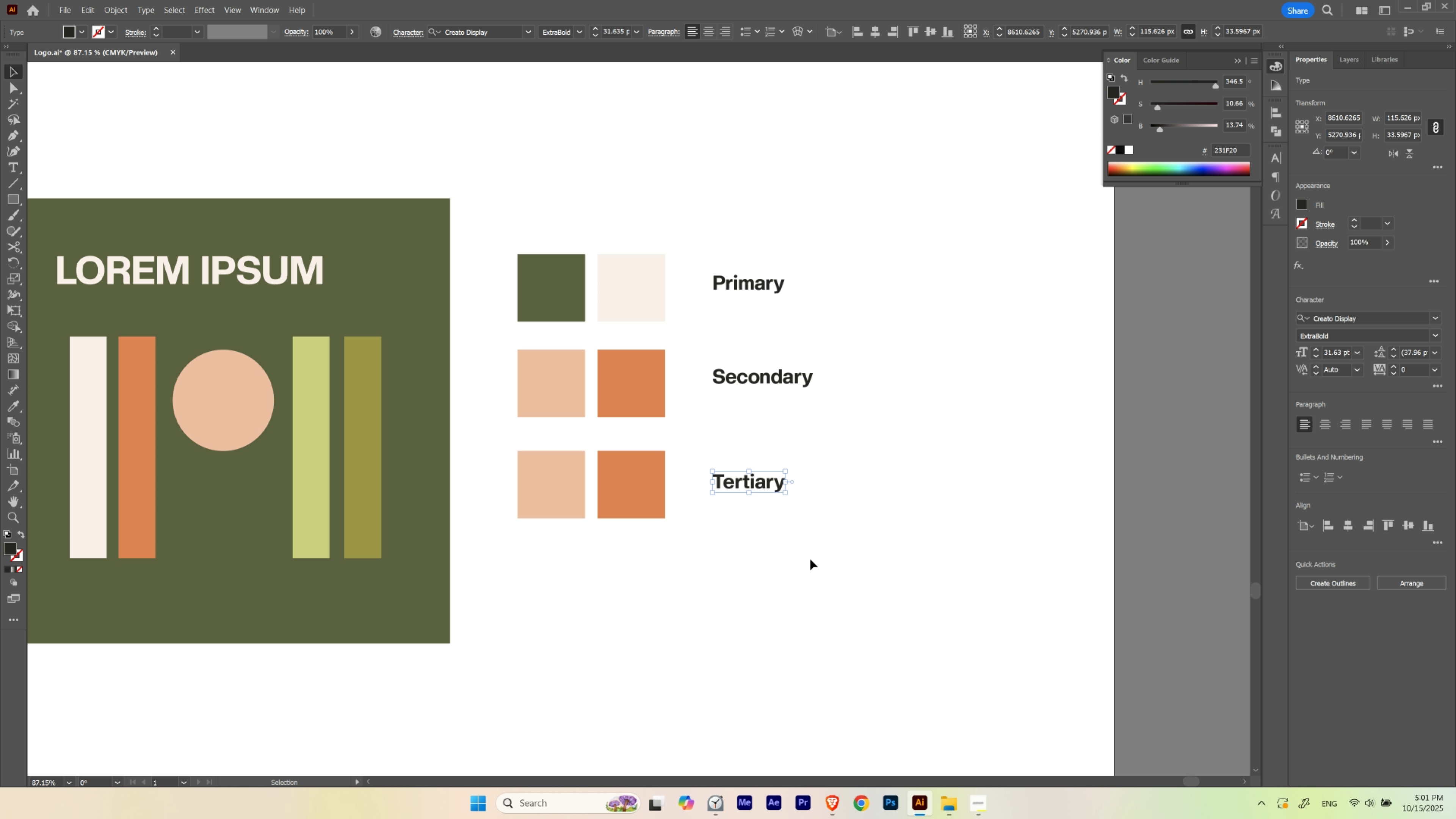 
left_click([810, 559])
 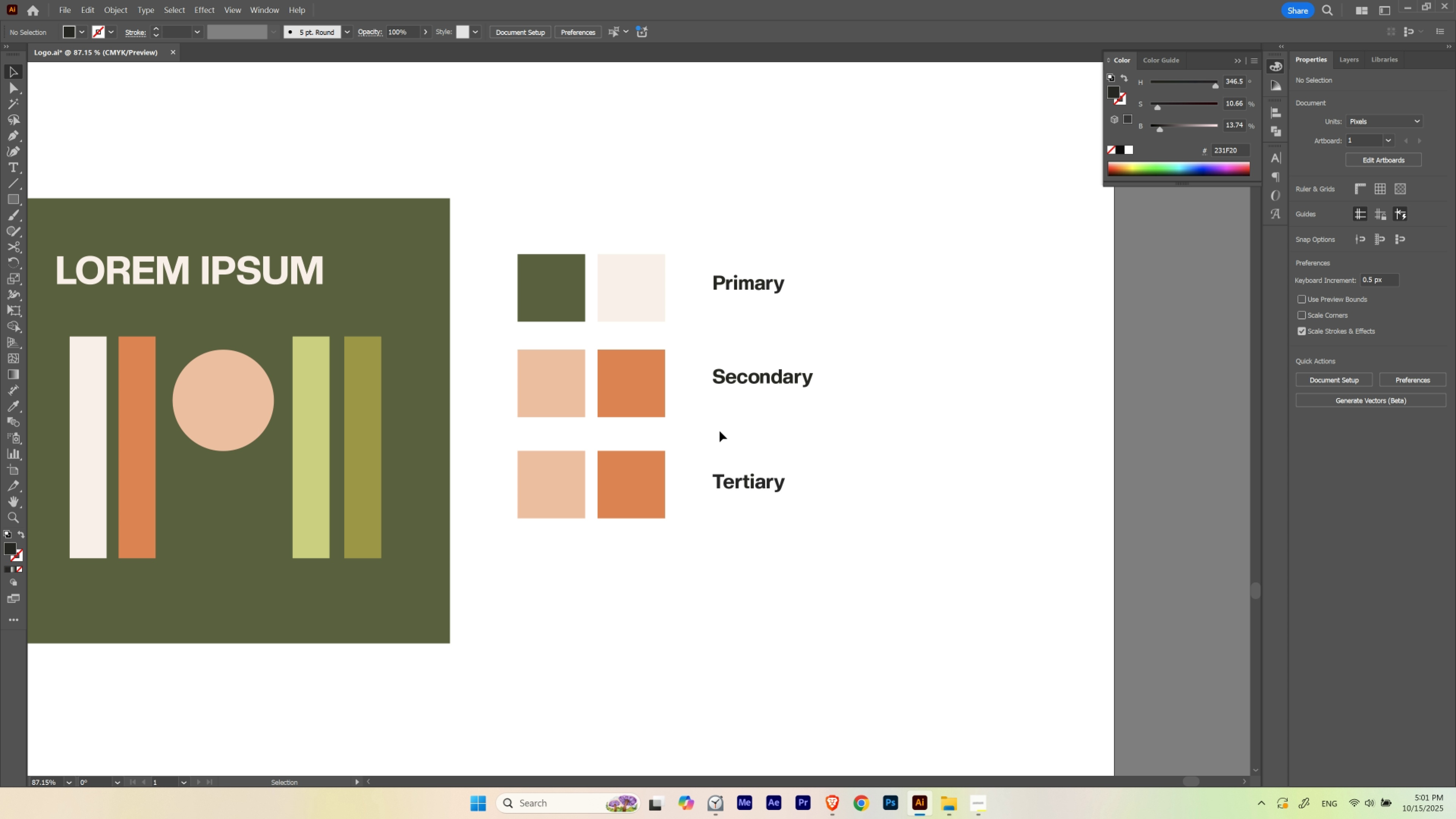 
hold_key(key=ControlLeft, duration=0.4)
 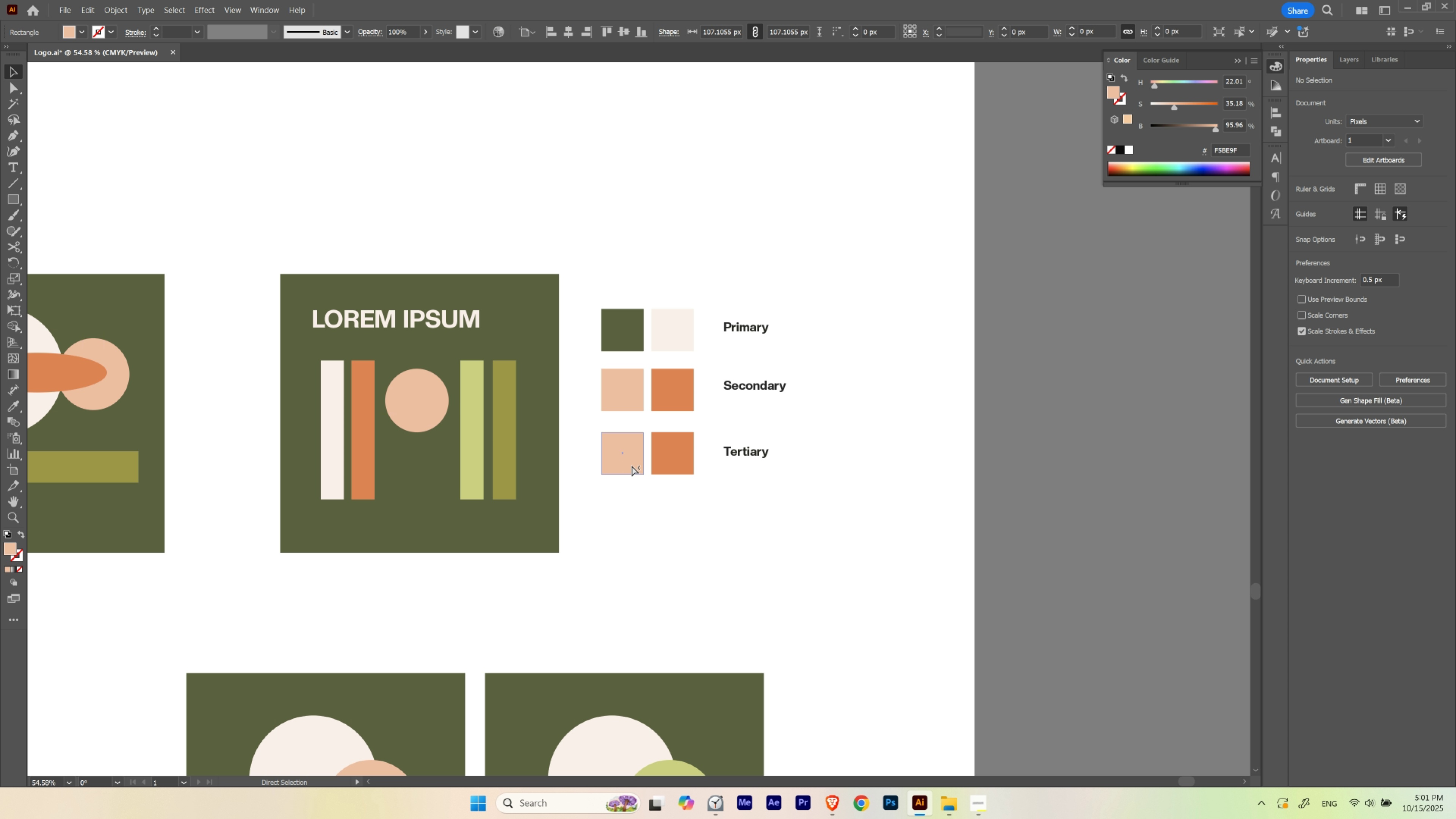 
hold_key(key=Space, duration=0.41)
 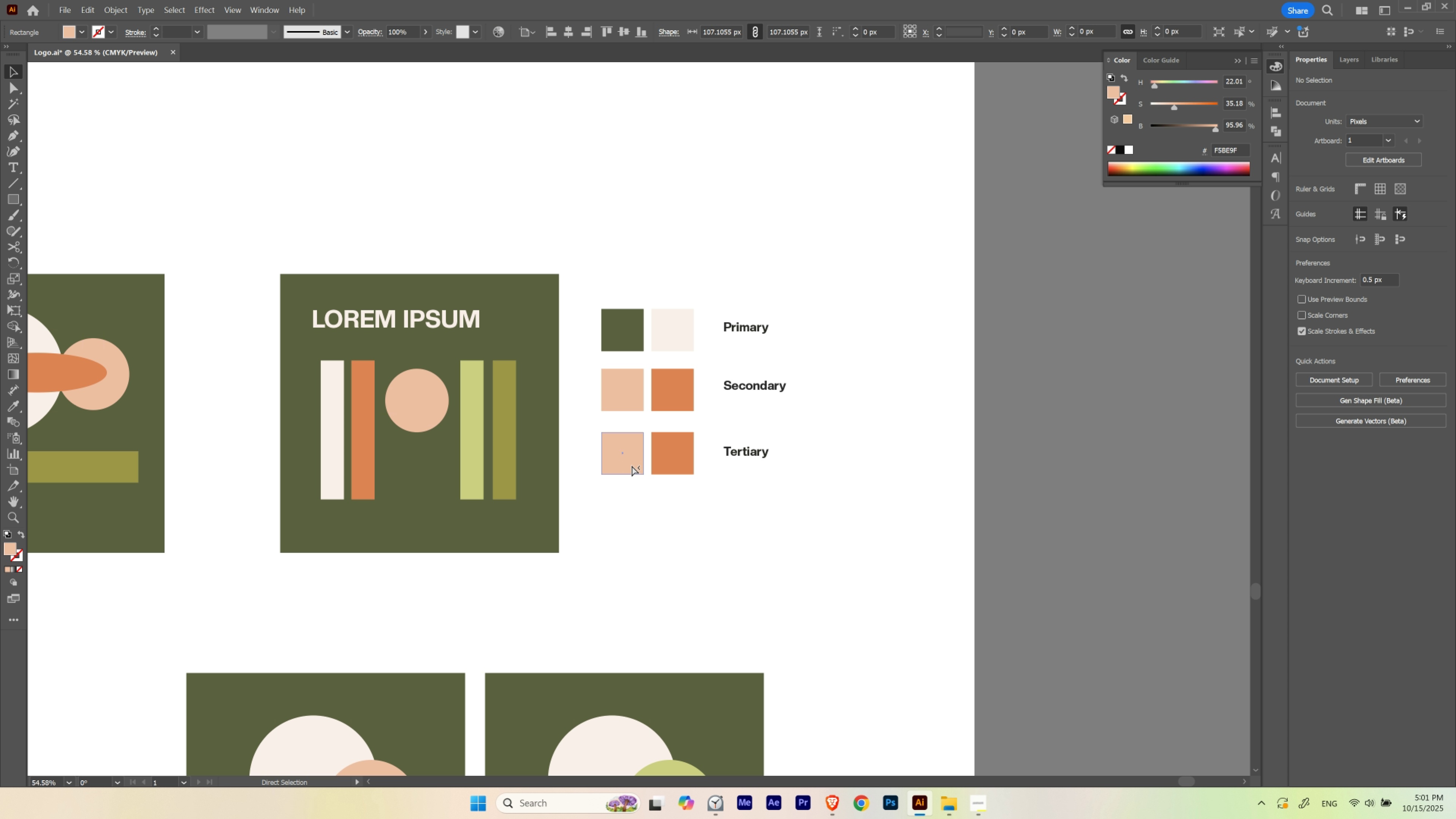 
left_click_drag(start_coordinate=[741, 401], to_coordinate=[690, 440])
 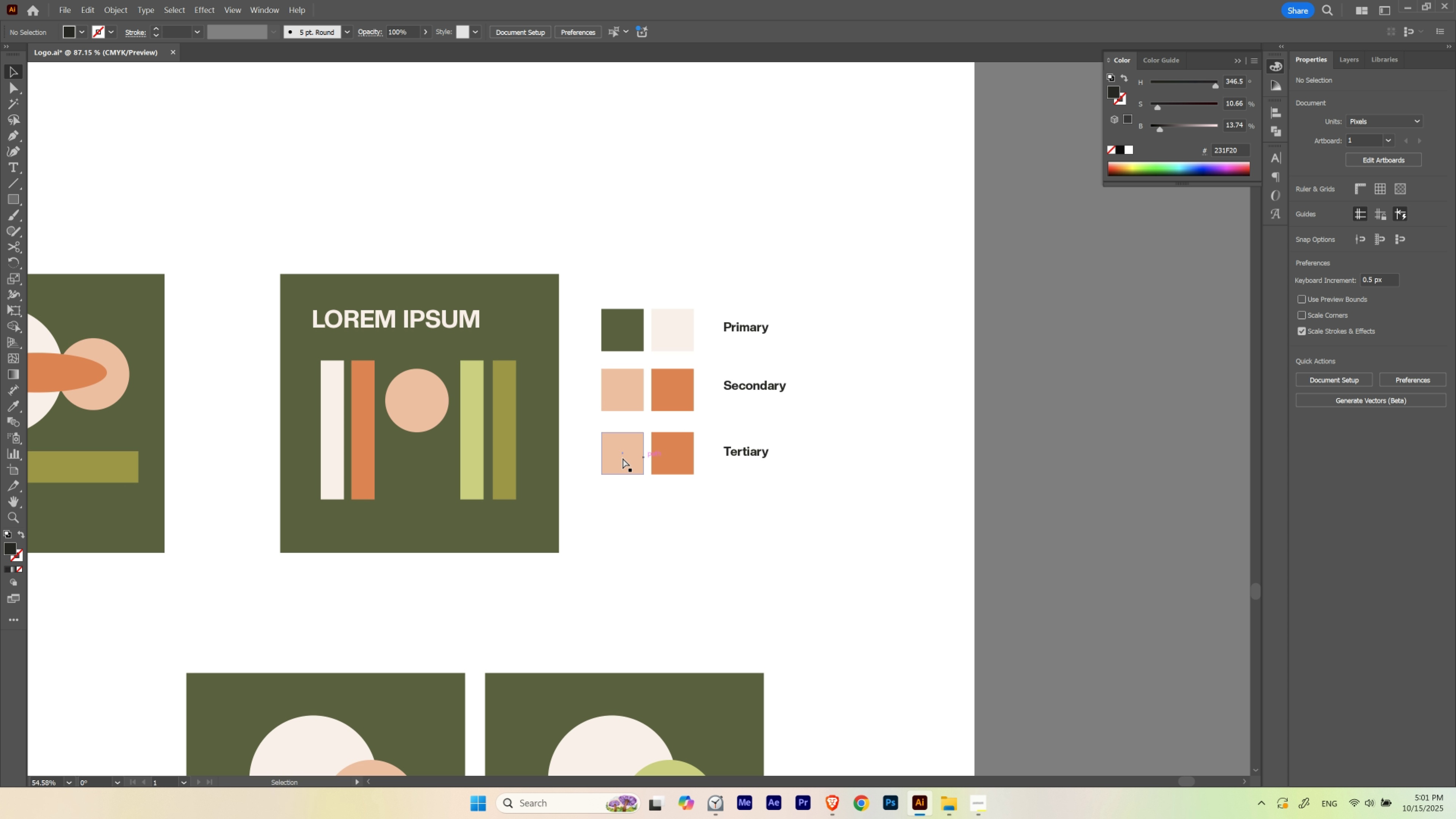 
hold_key(key=ControlLeft, duration=0.49)
left_click([621, 457])
 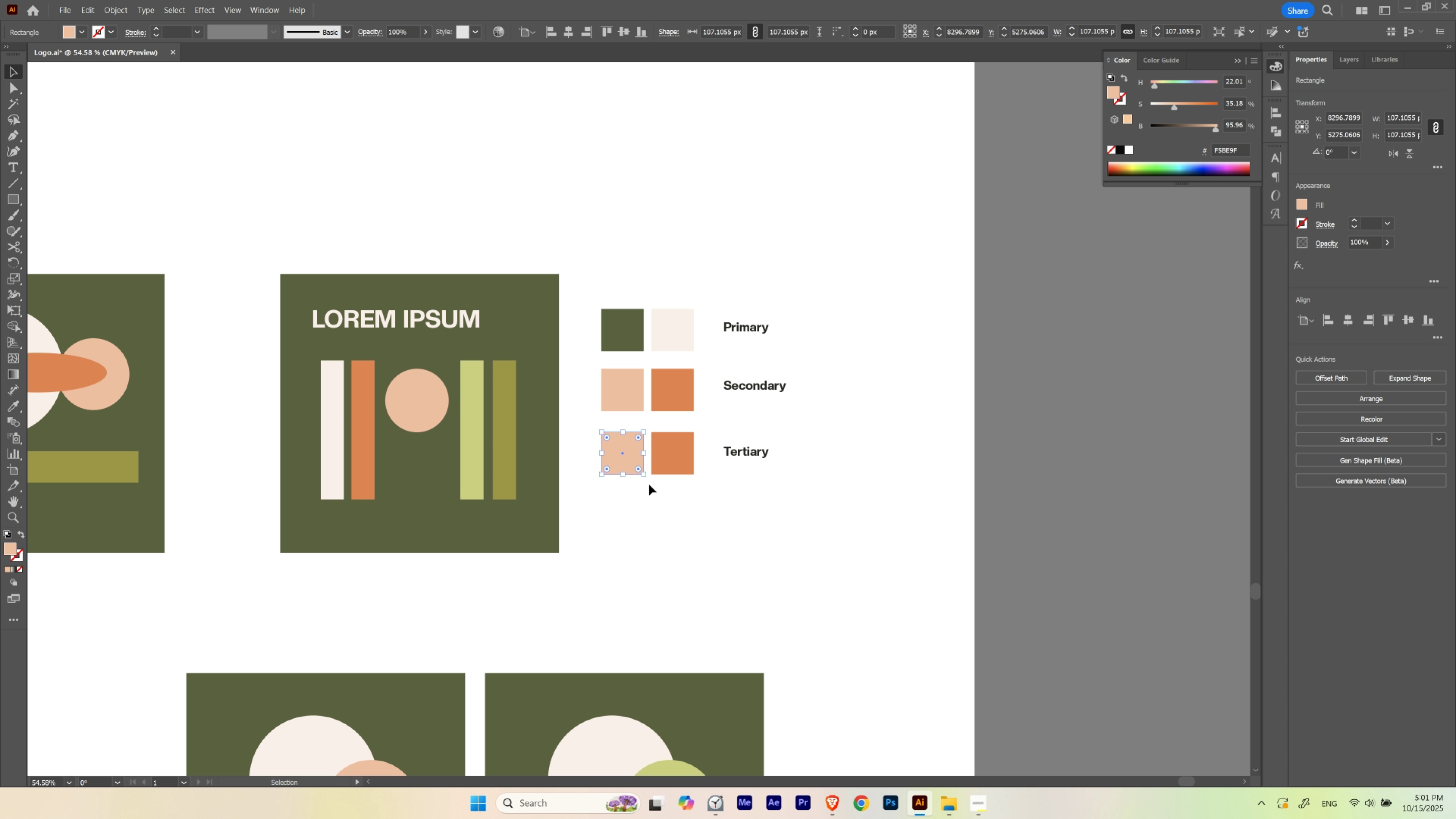 
key(I)
 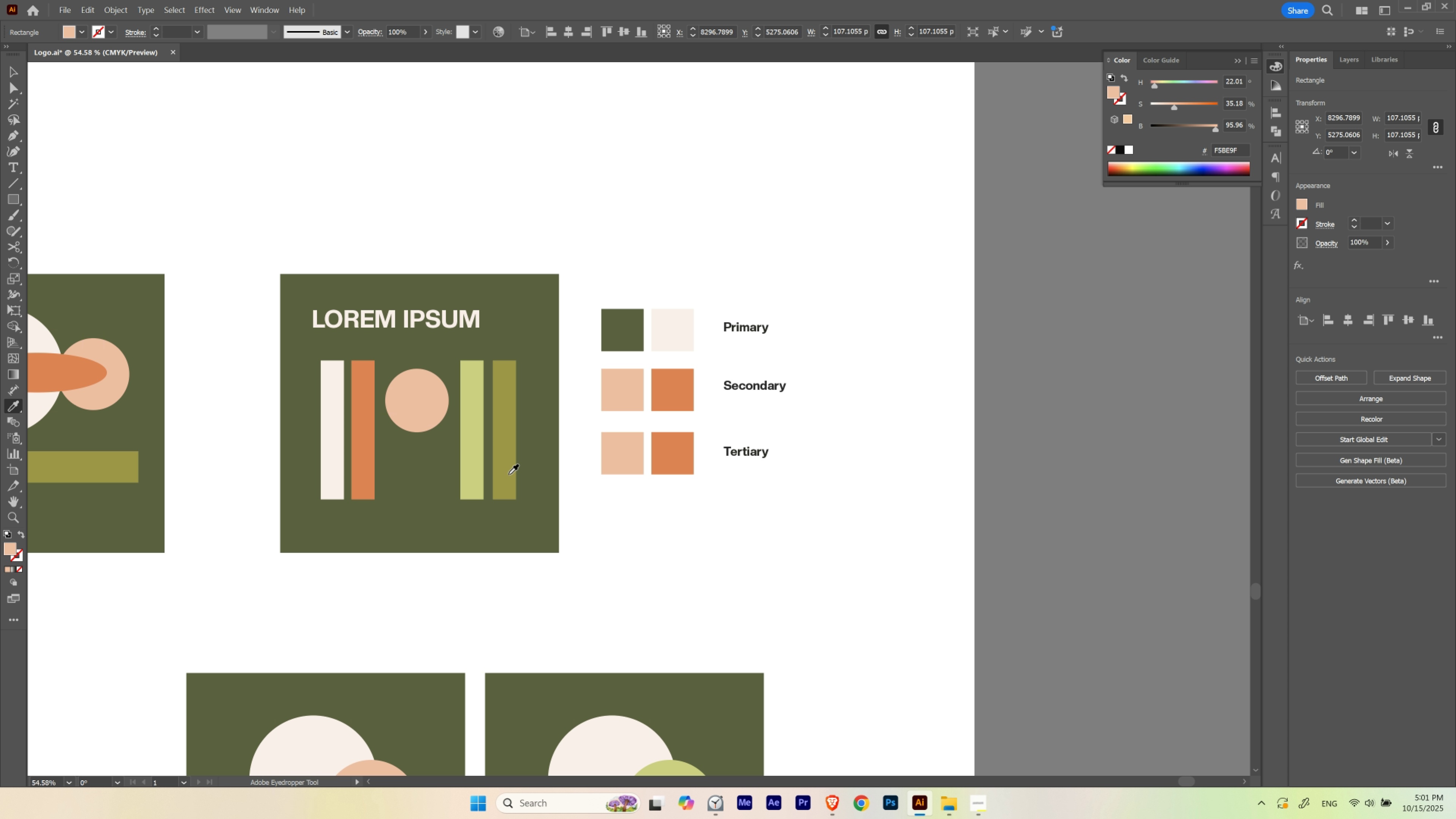 
hold_key(key=Space, duration=0.45)
 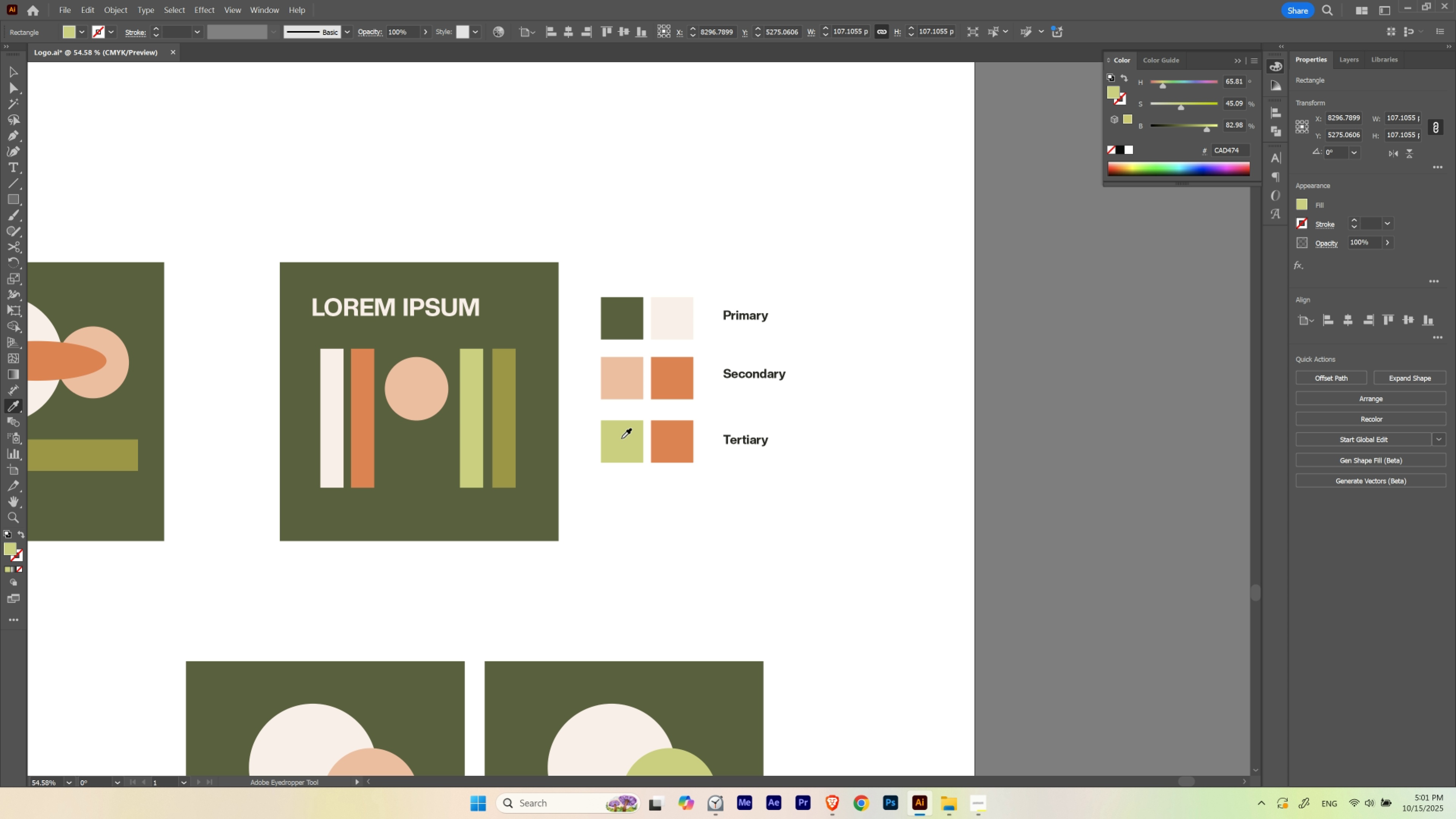 
left_click_drag(start_coordinate=[513, 470], to_coordinate=[513, 459])
 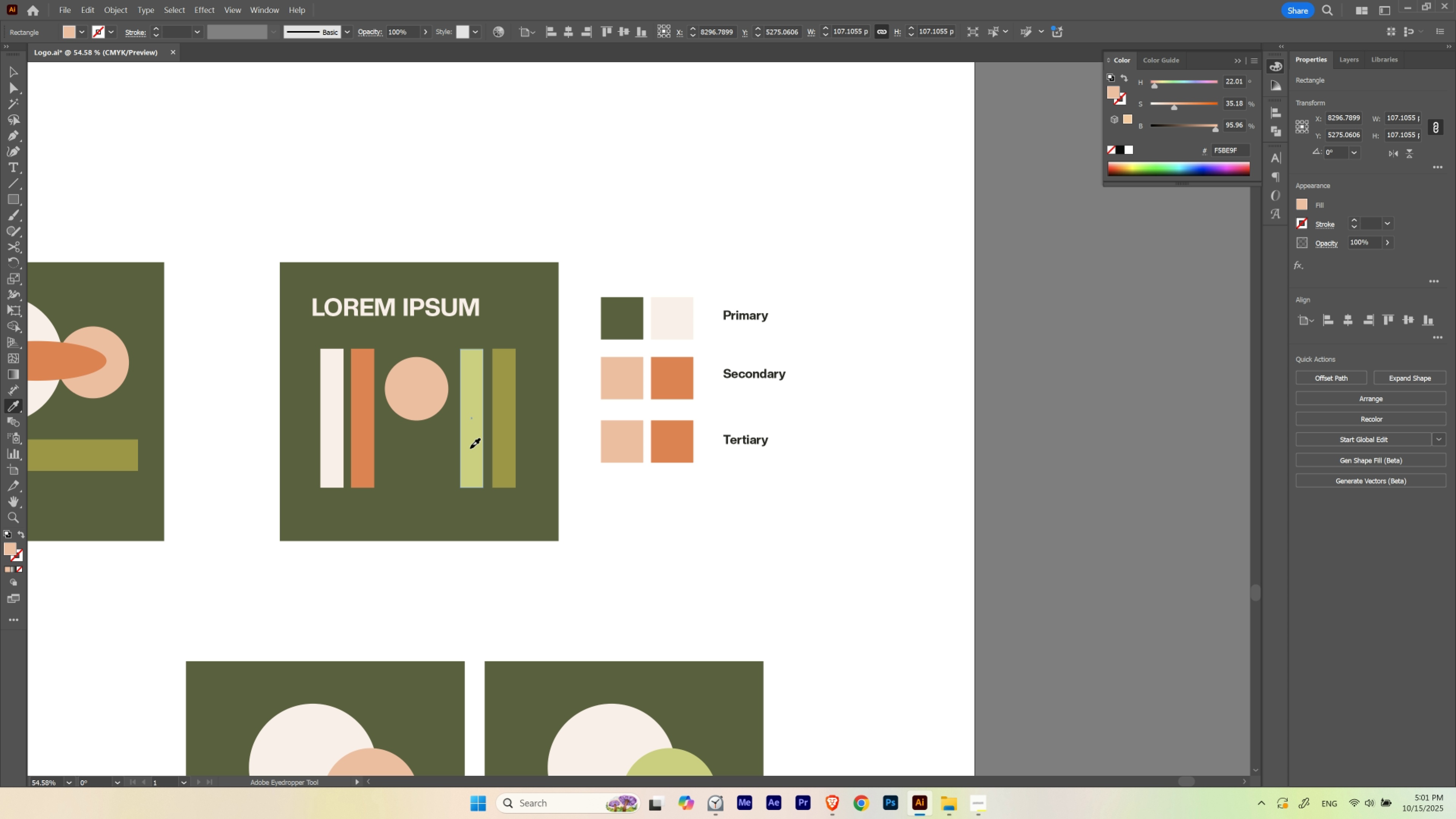 
left_click([470, 448])
 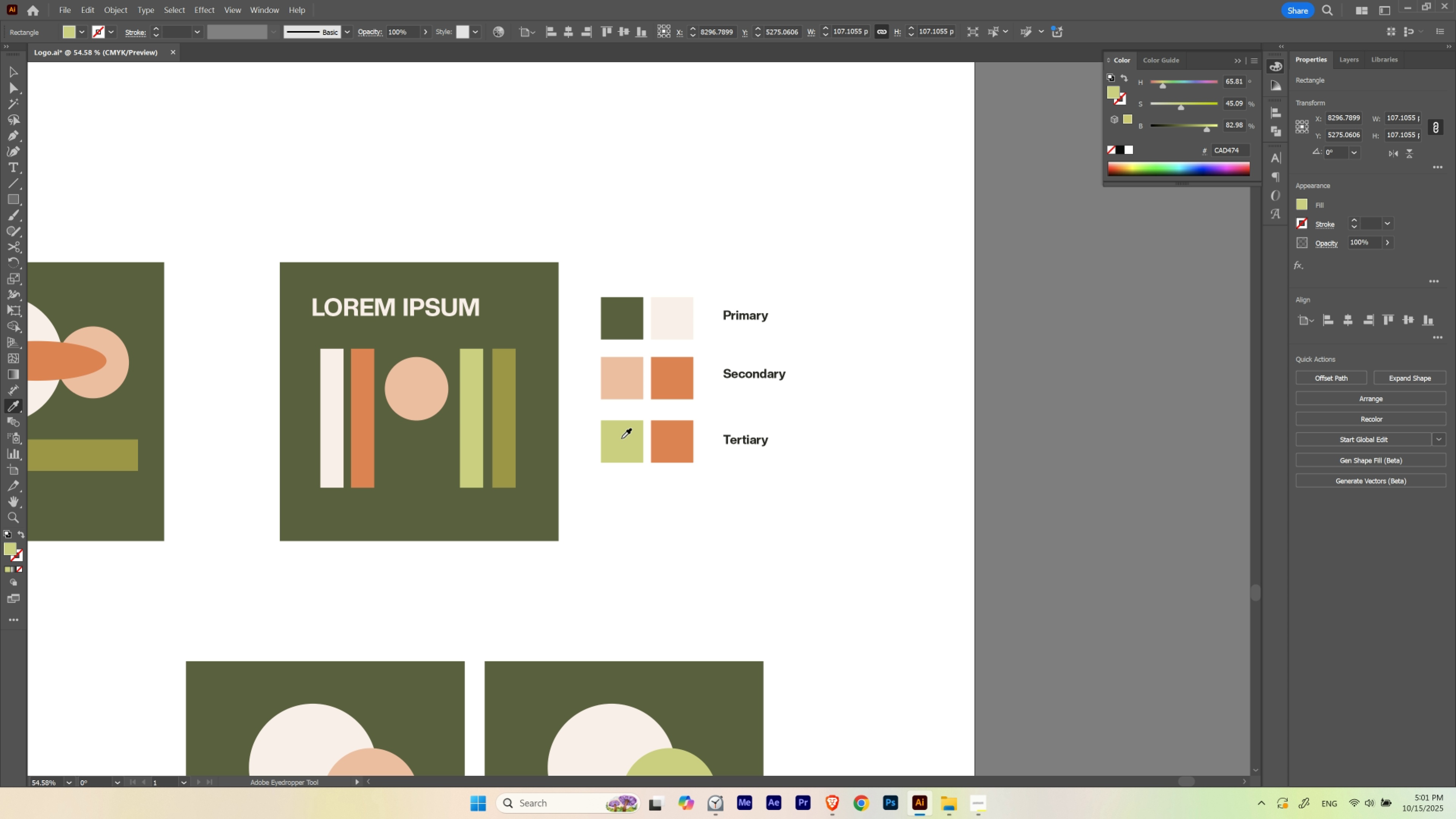 
hold_key(key=ControlLeft, duration=0.43)
left_click([664, 436])
 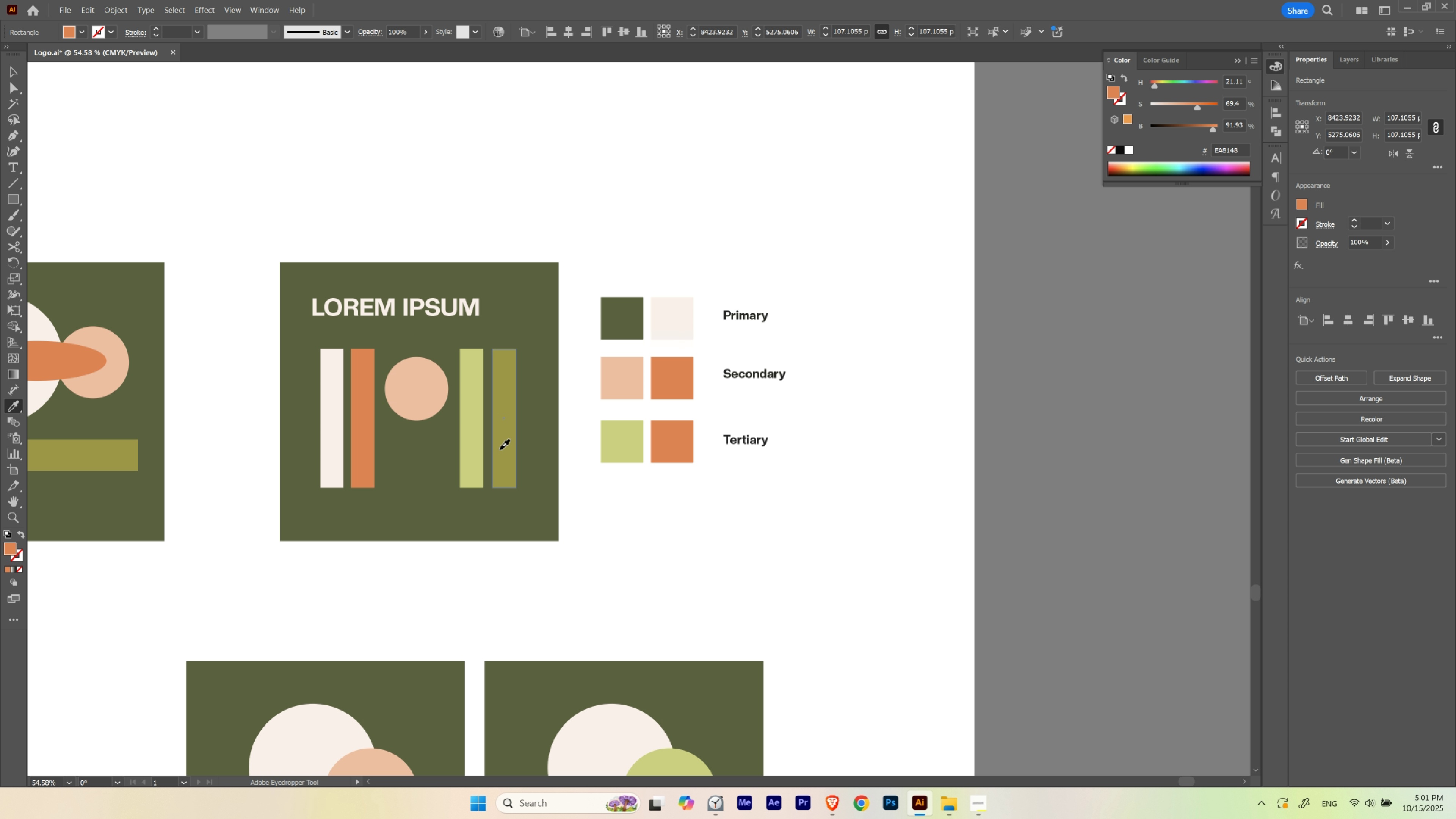 
double_click([500, 449])
 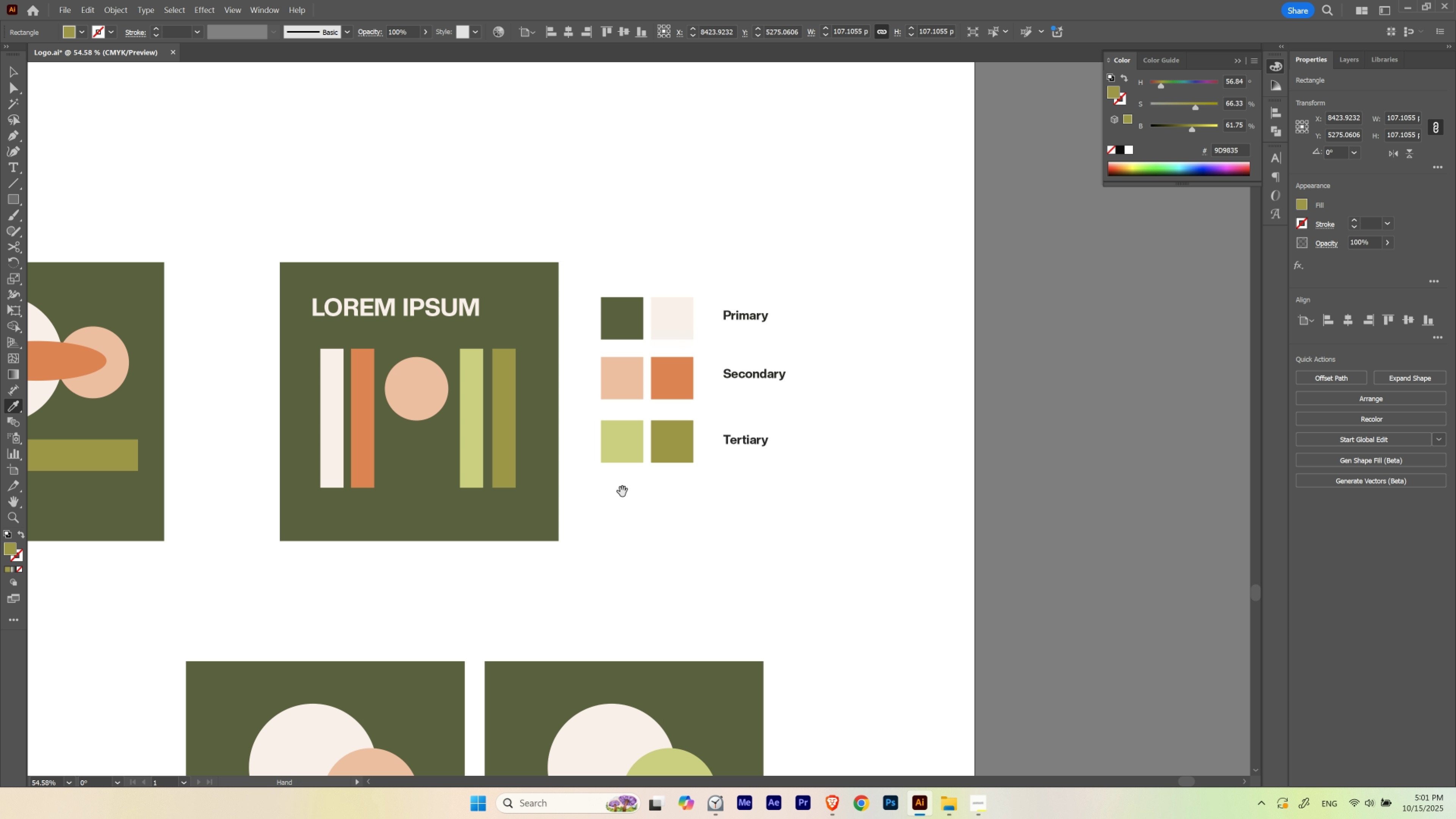 
hold_key(key=Space, duration=0.54)
 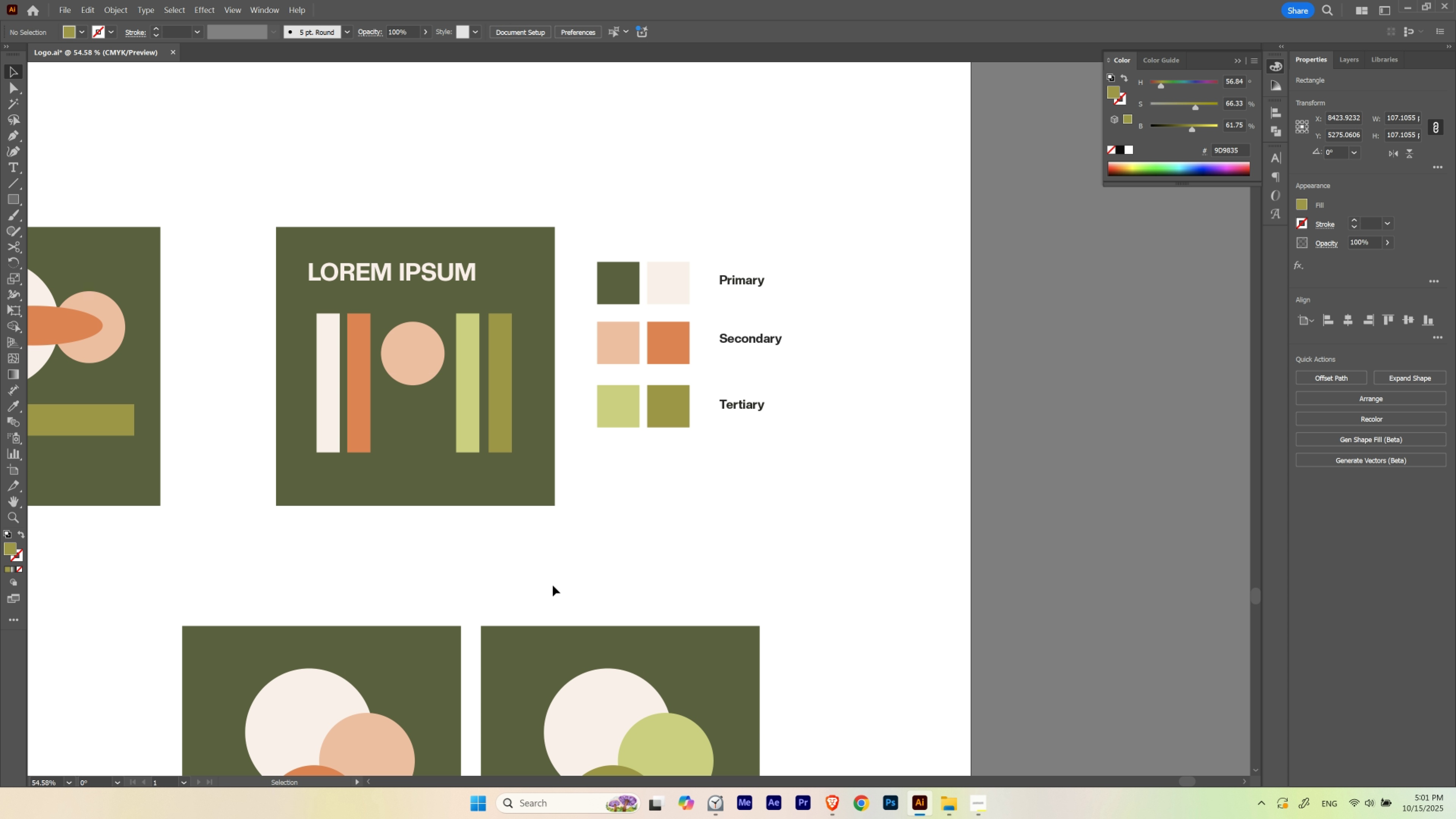 
left_click_drag(start_coordinate=[622, 492], to_coordinate=[618, 456])
 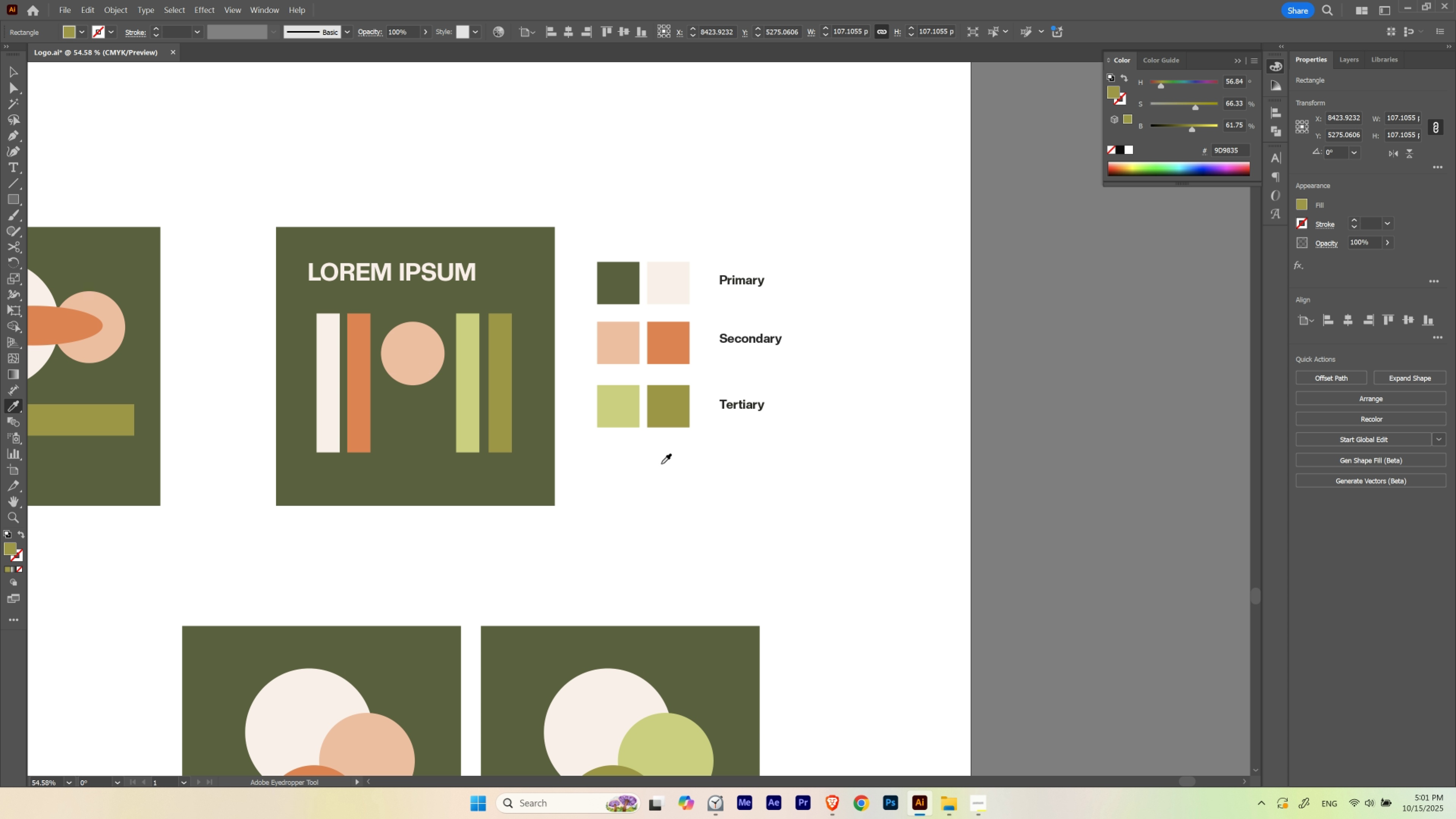 
key(V)
 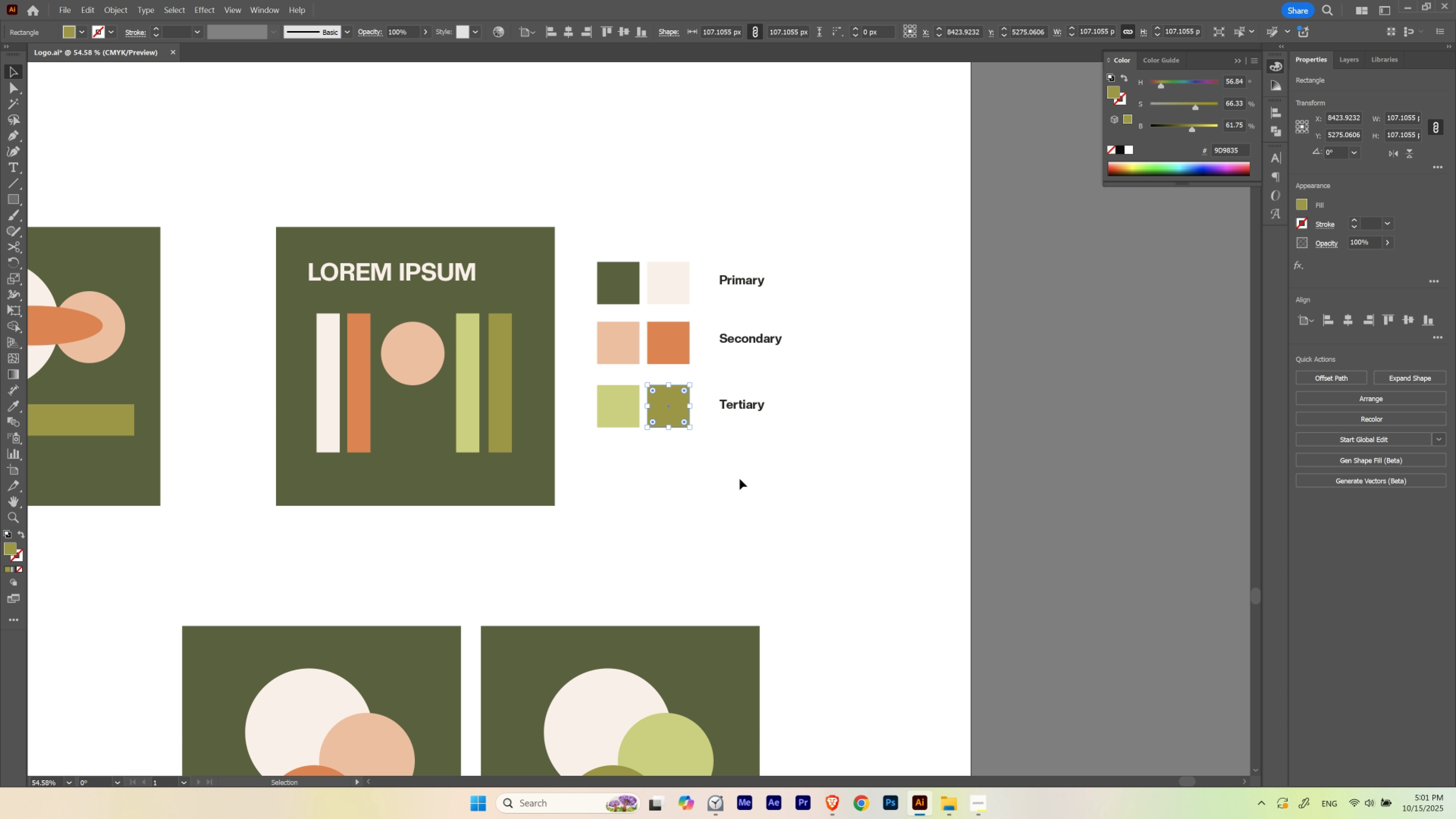 
left_click([740, 478])
 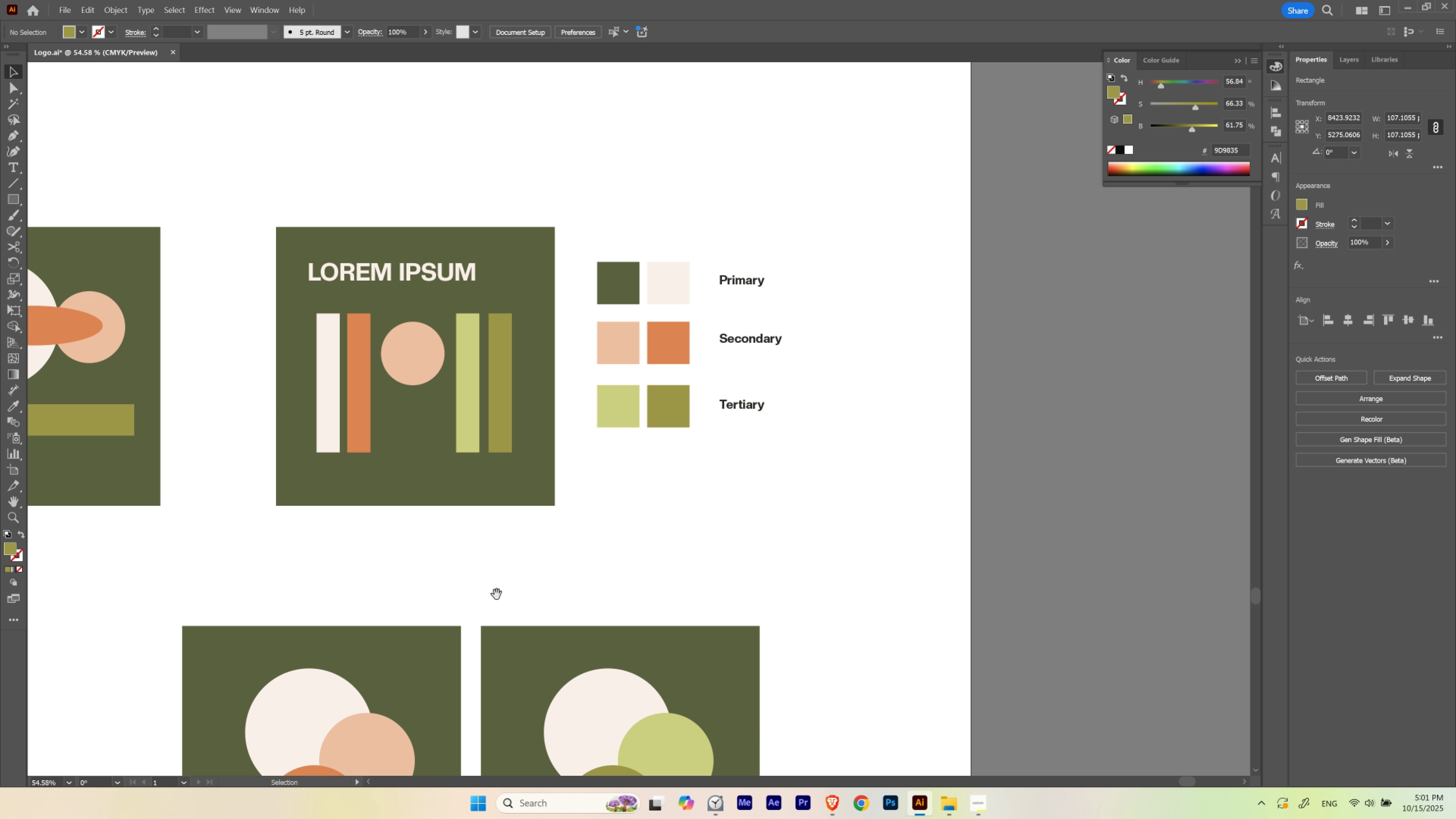 
hold_key(key=Space, duration=1.52)
 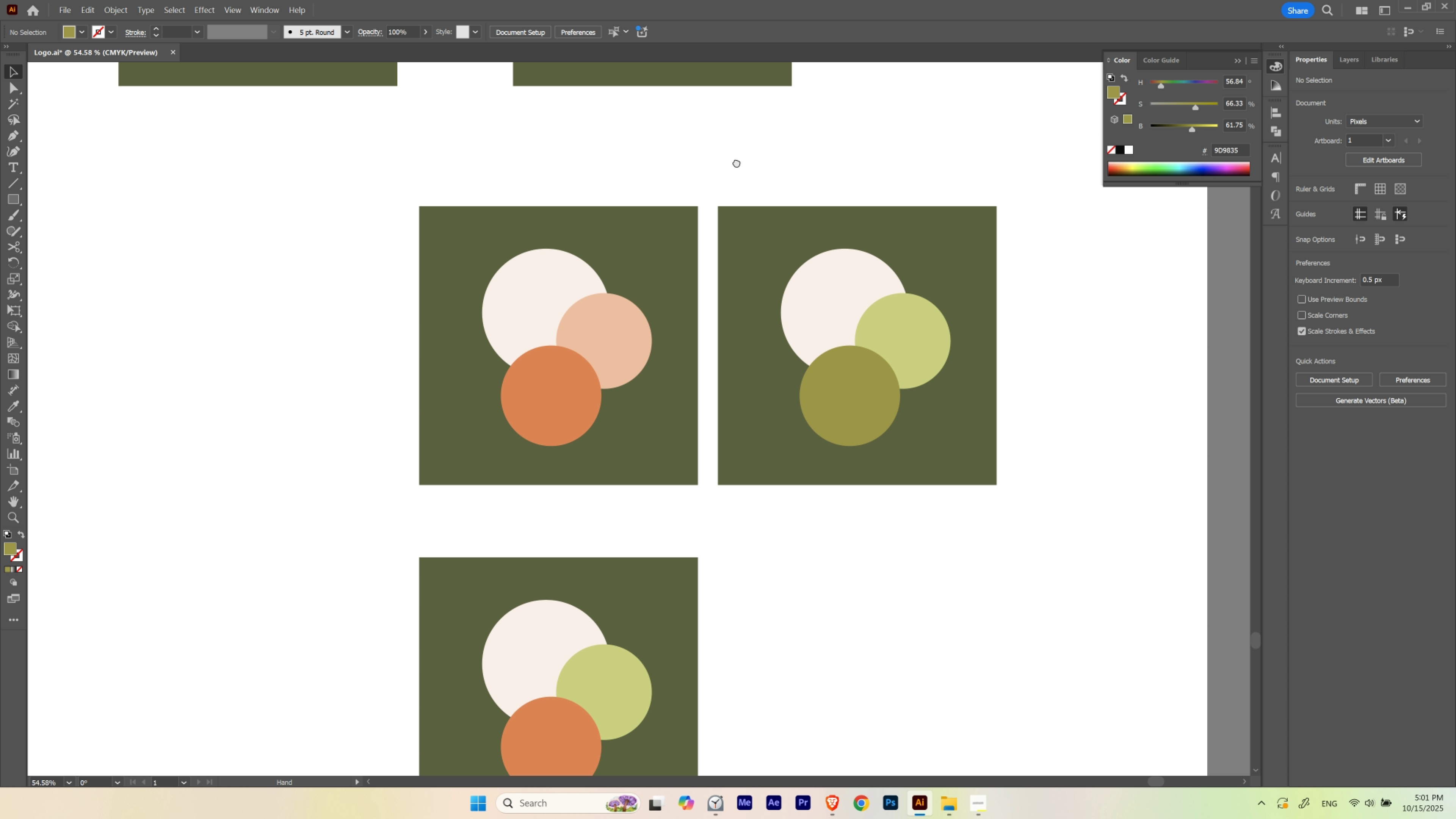 
left_click_drag(start_coordinate=[500, 582], to_coordinate=[737, 162])
 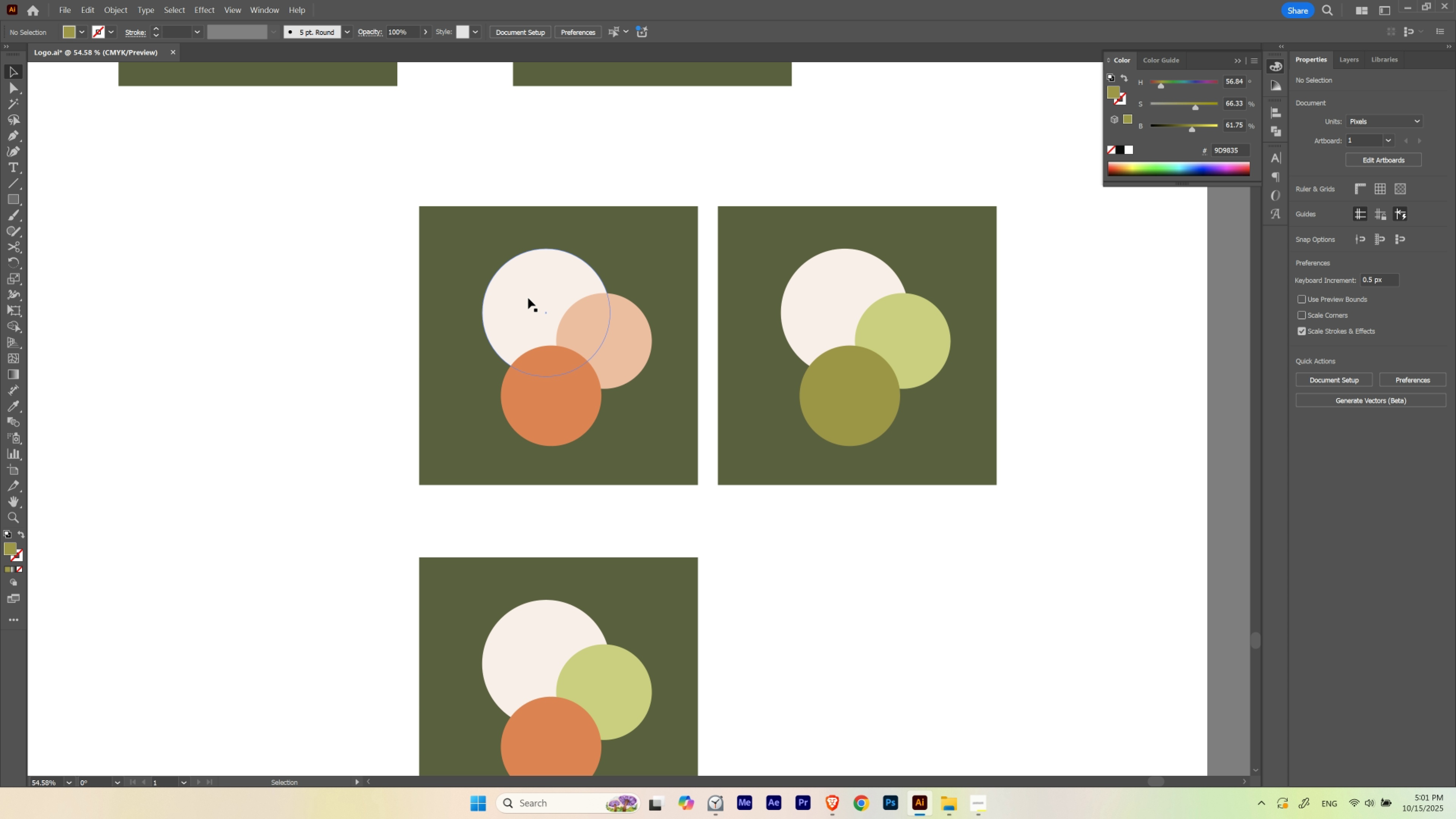 
hold_key(key=Space, duration=1.05)
 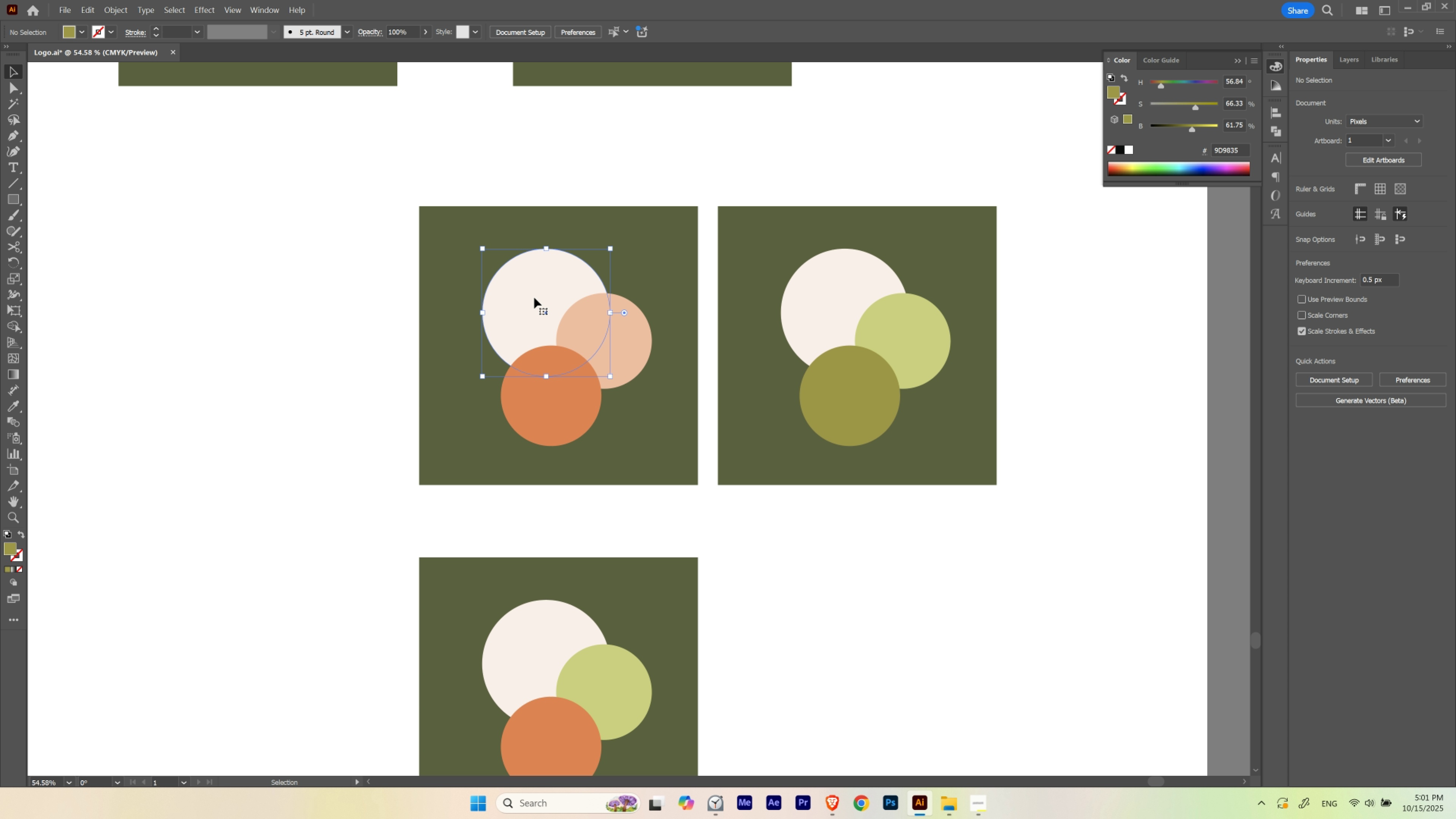 
hold_key(key=Space, duration=1.23)
 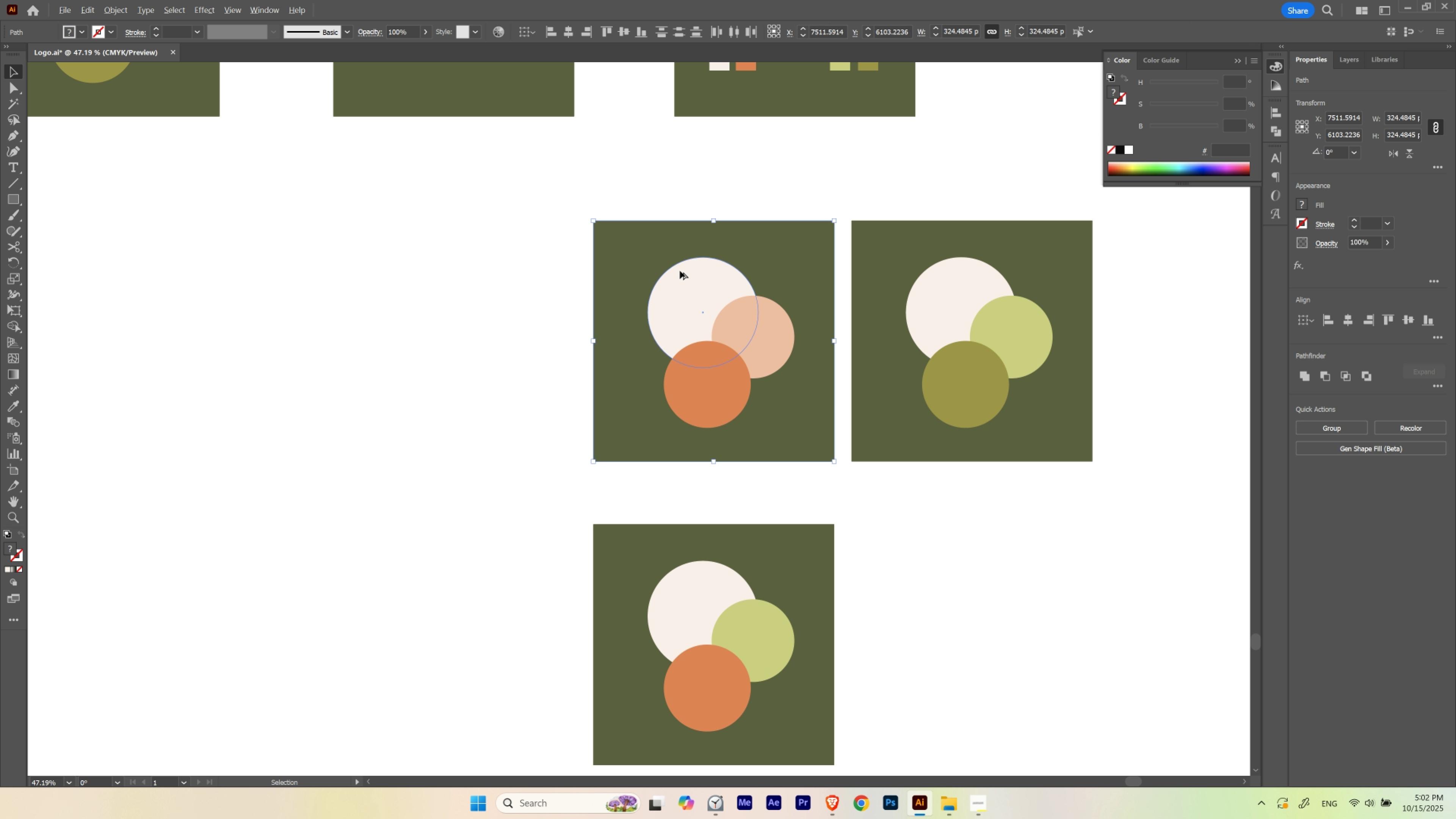 
hold_key(key=ControlLeft, duration=0.56)
left_click_drag(start_coordinate=[671, 323], to_coordinate=[655, 333])
 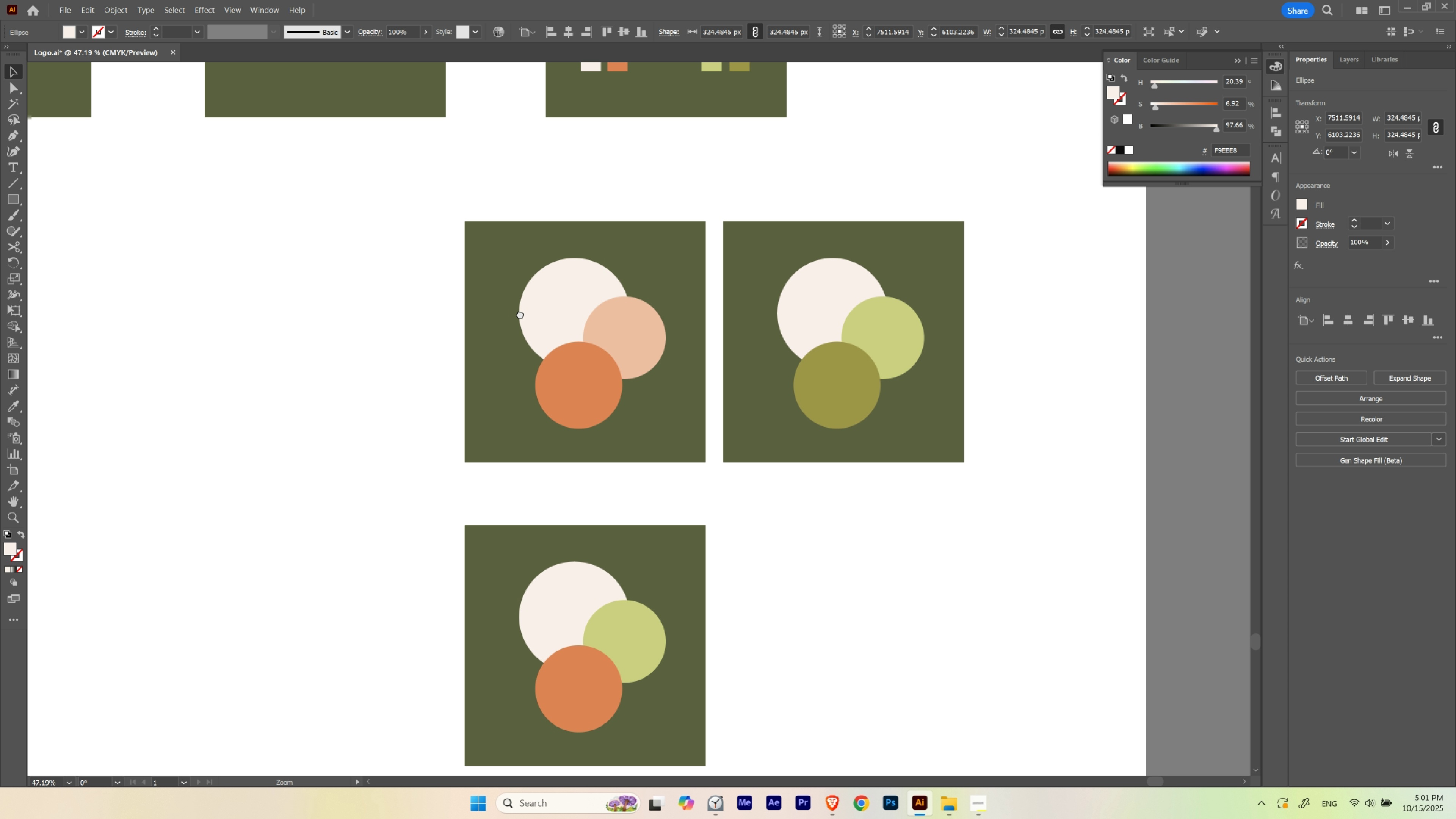 
left_click_drag(start_coordinate=[485, 316], to_coordinate=[625, 315])
 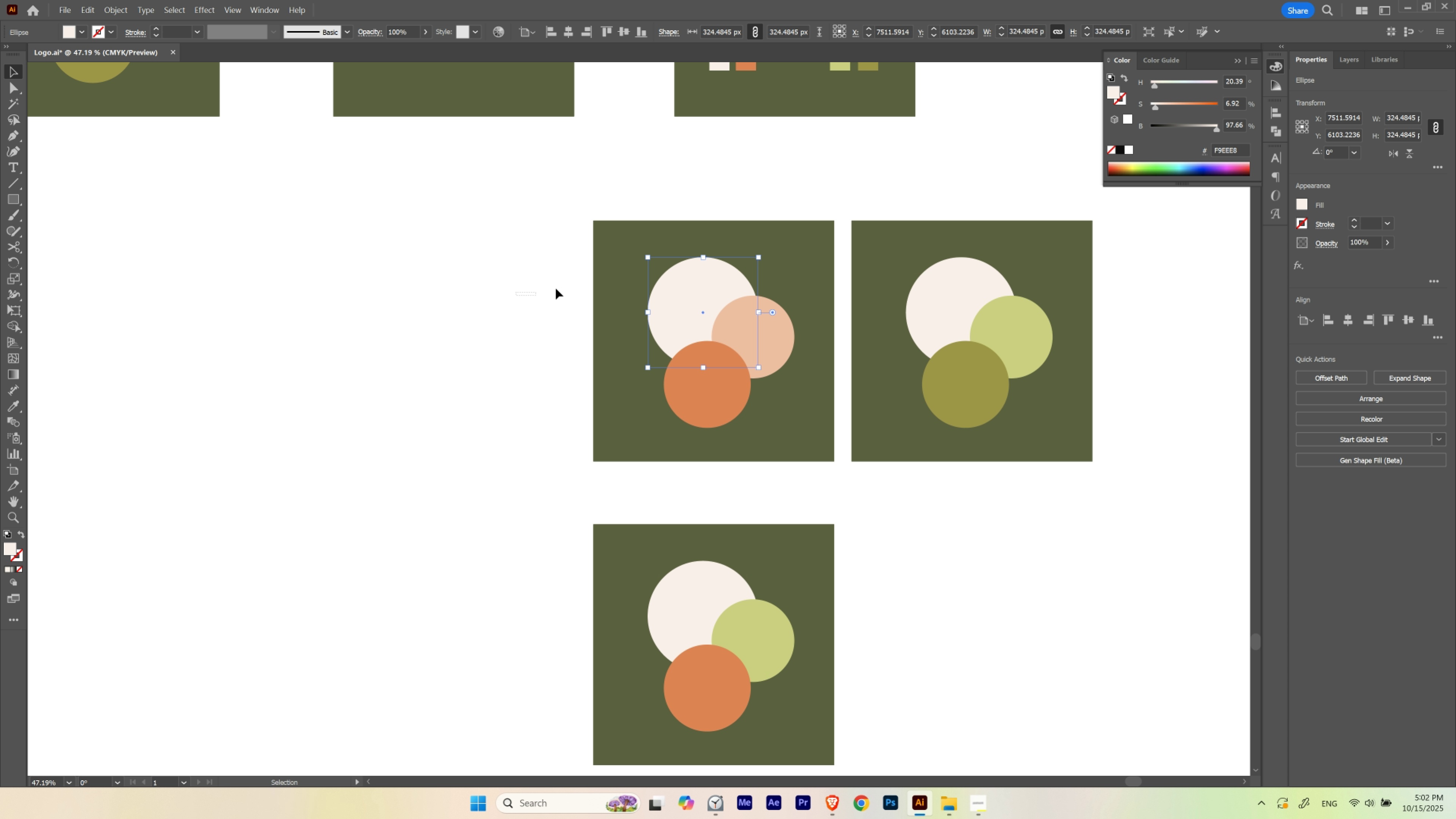 
left_click_drag(start_coordinate=[516, 295], to_coordinate=[676, 271])
 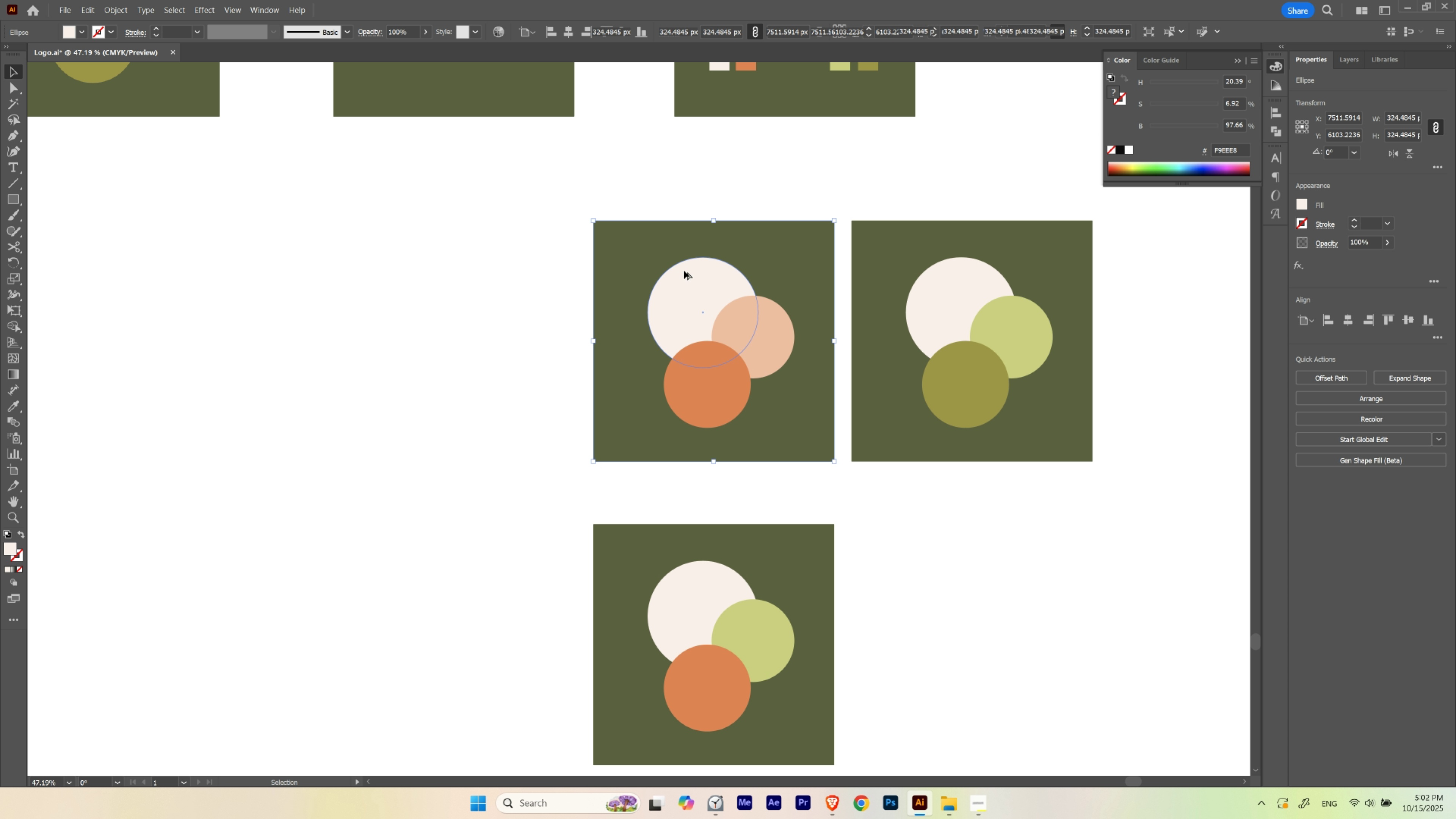 
hold_key(key=AltLeft, duration=0.63)
left_click_drag(start_coordinate=[678, 271], to_coordinate=[268, 397])
 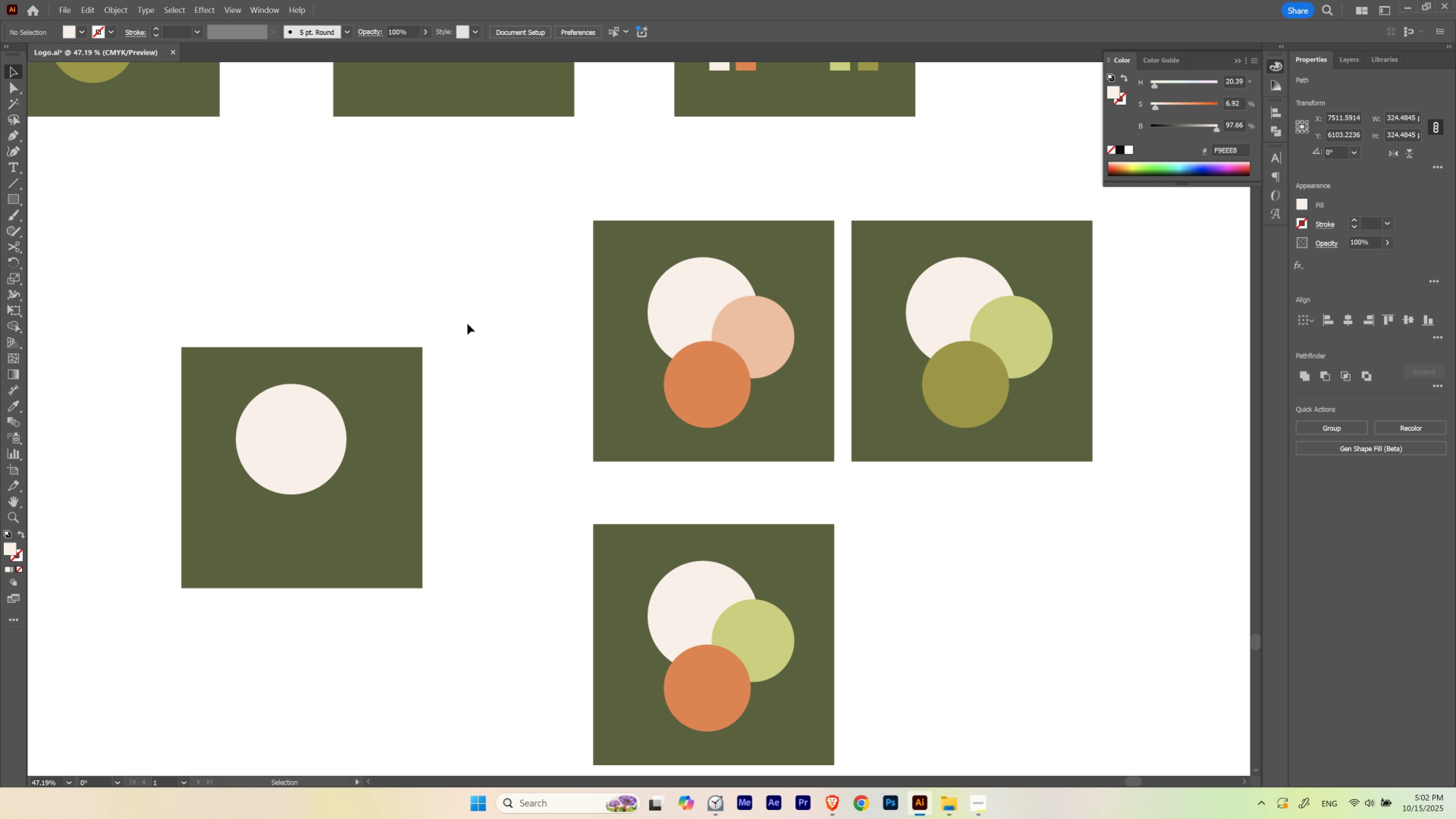 
hold_key(key=Space, duration=0.38)
 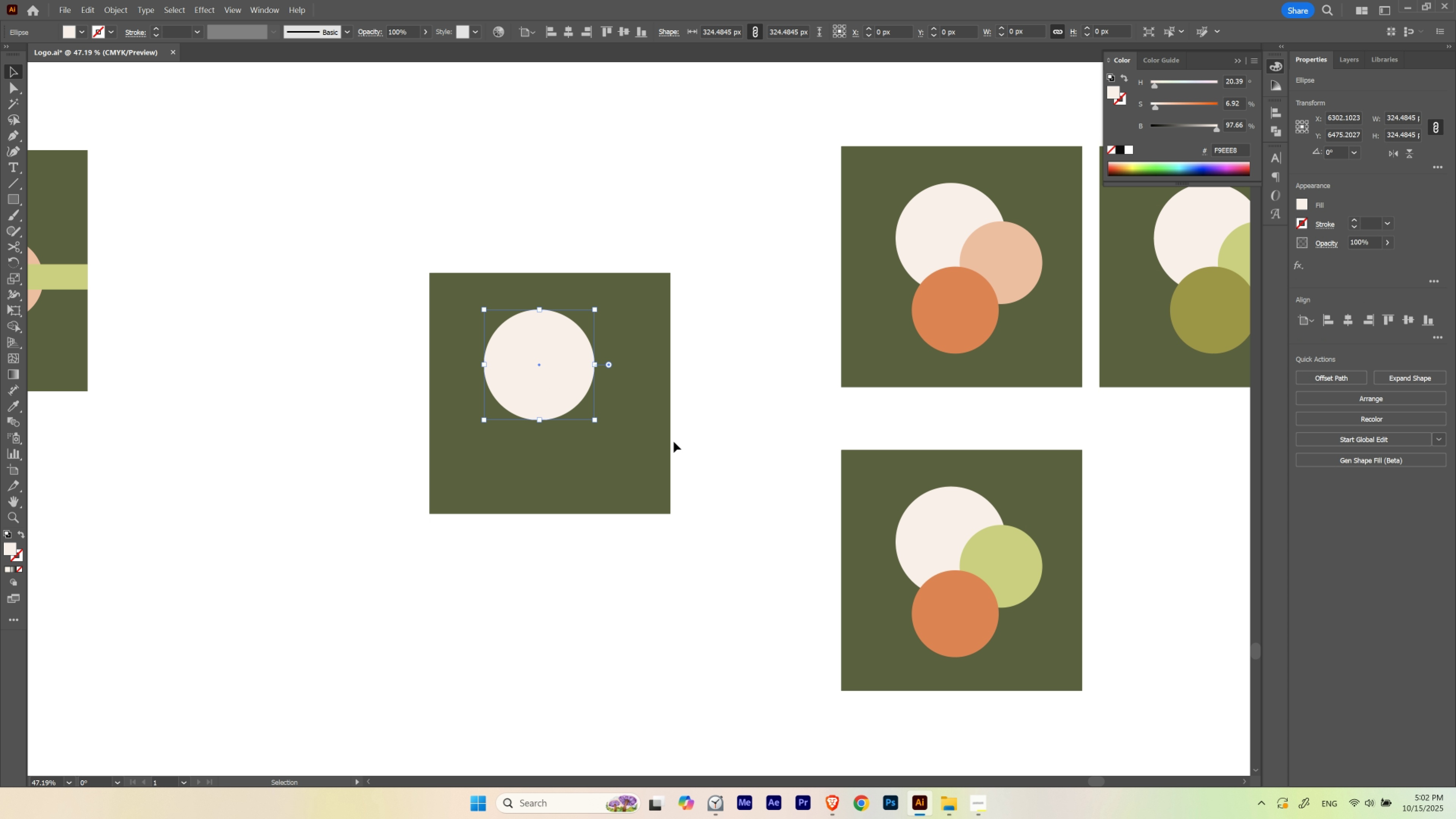 
left_click_drag(start_coordinate=[469, 324], to_coordinate=[716, 249])
 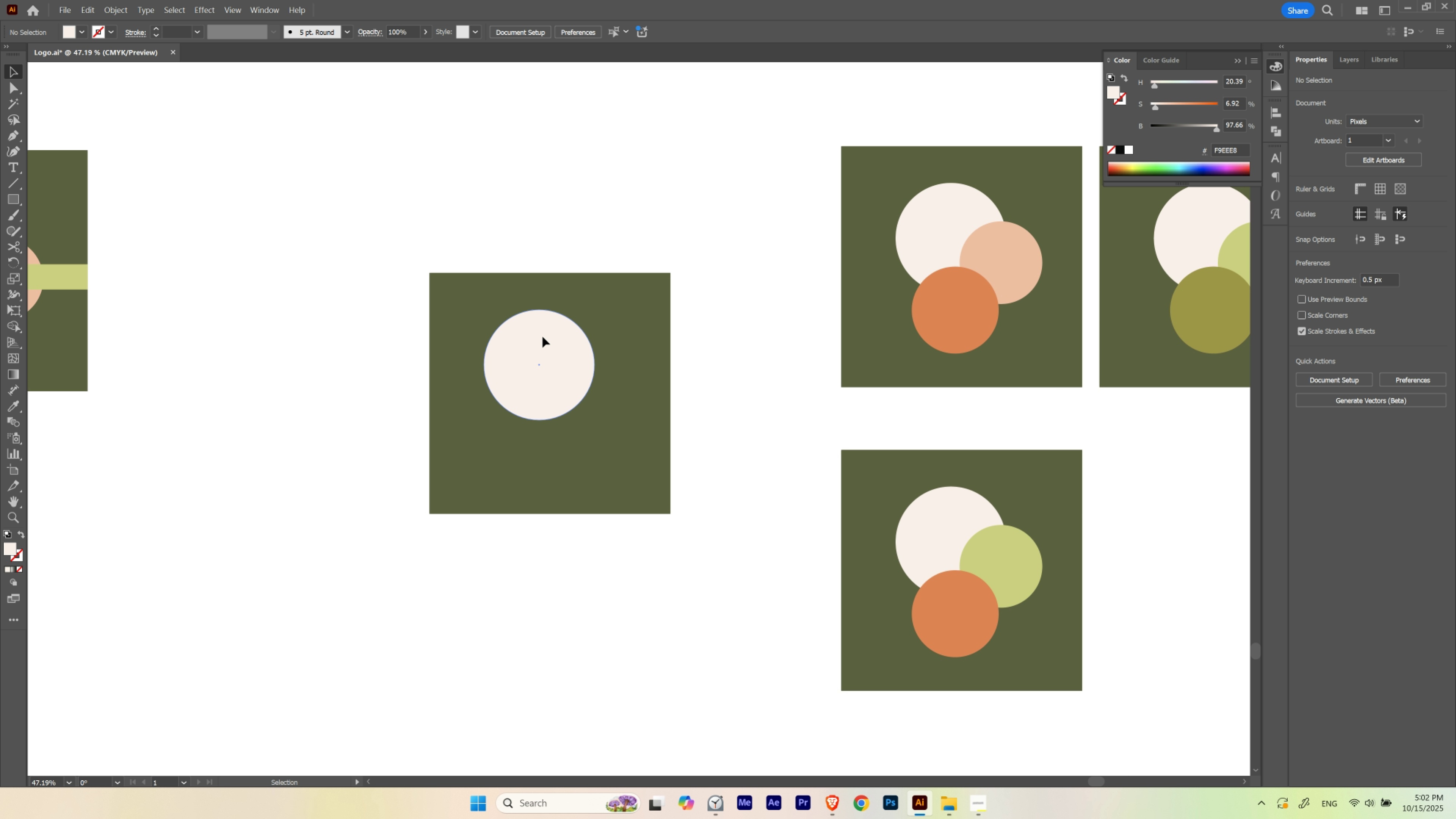 
triple_click([542, 337])
 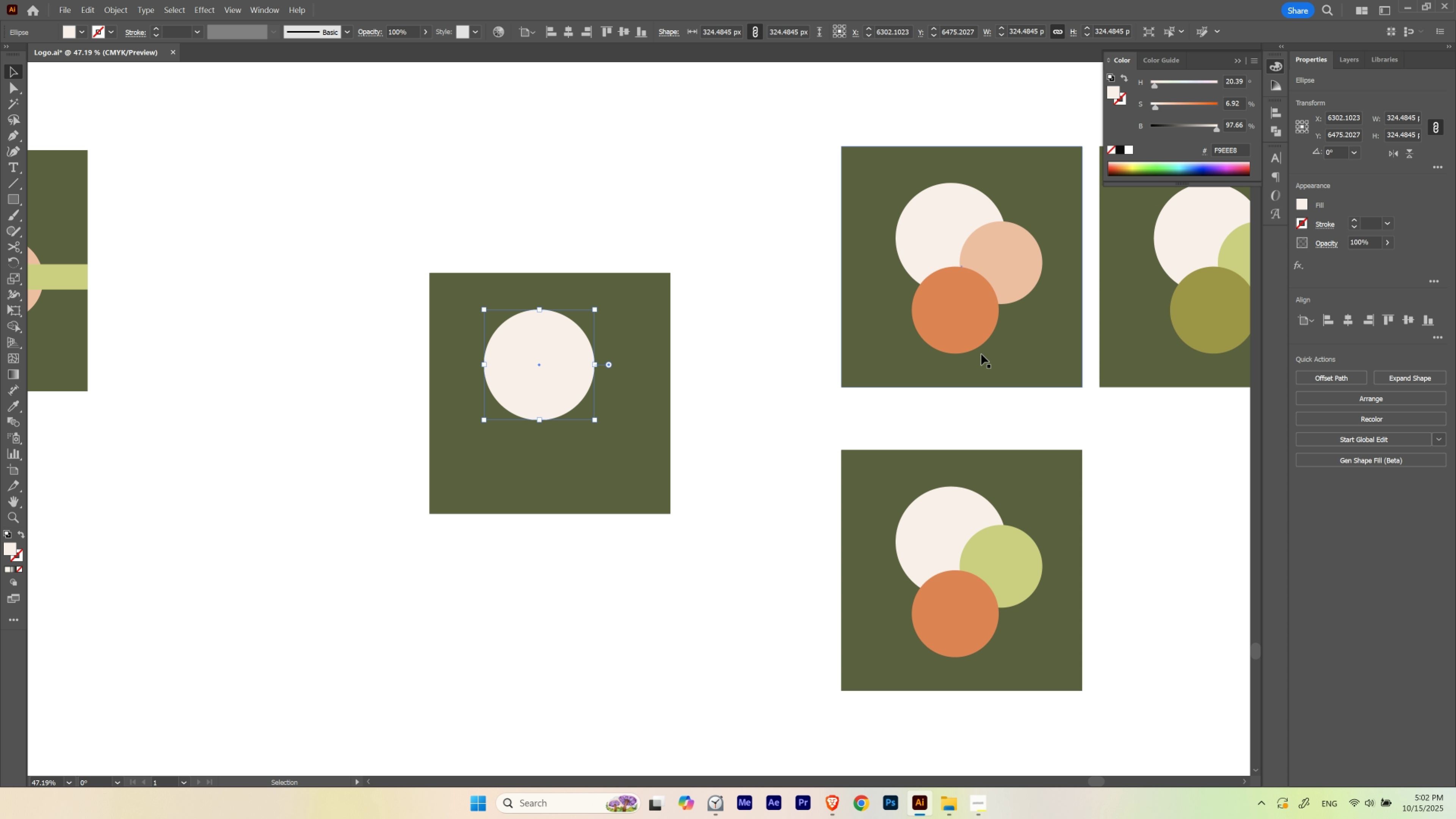 
left_click([927, 391])
 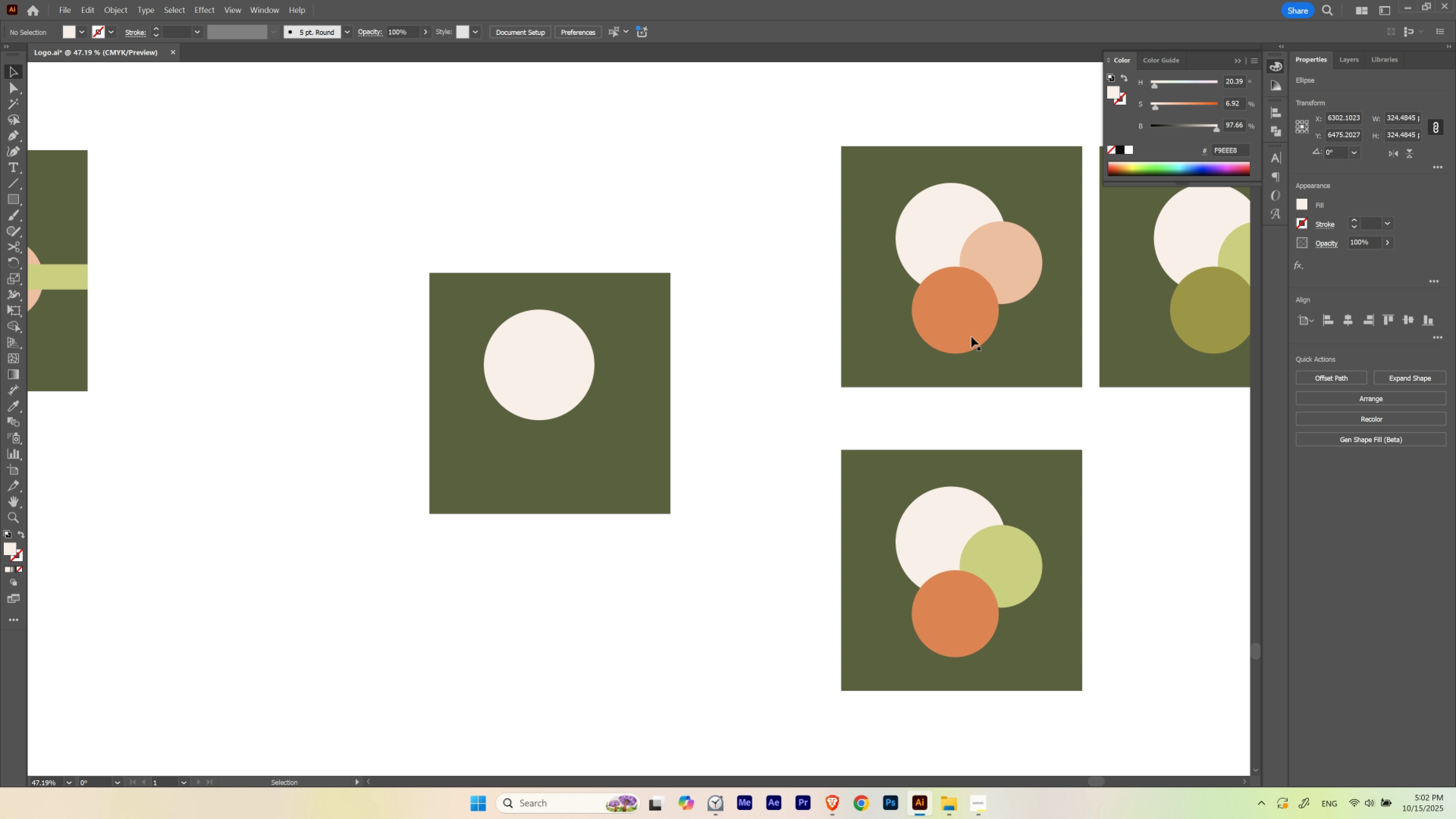 
hold_key(key=AltLeft, duration=1.29)
left_click_drag(start_coordinate=[968, 330], to_coordinate=[600, 437])
 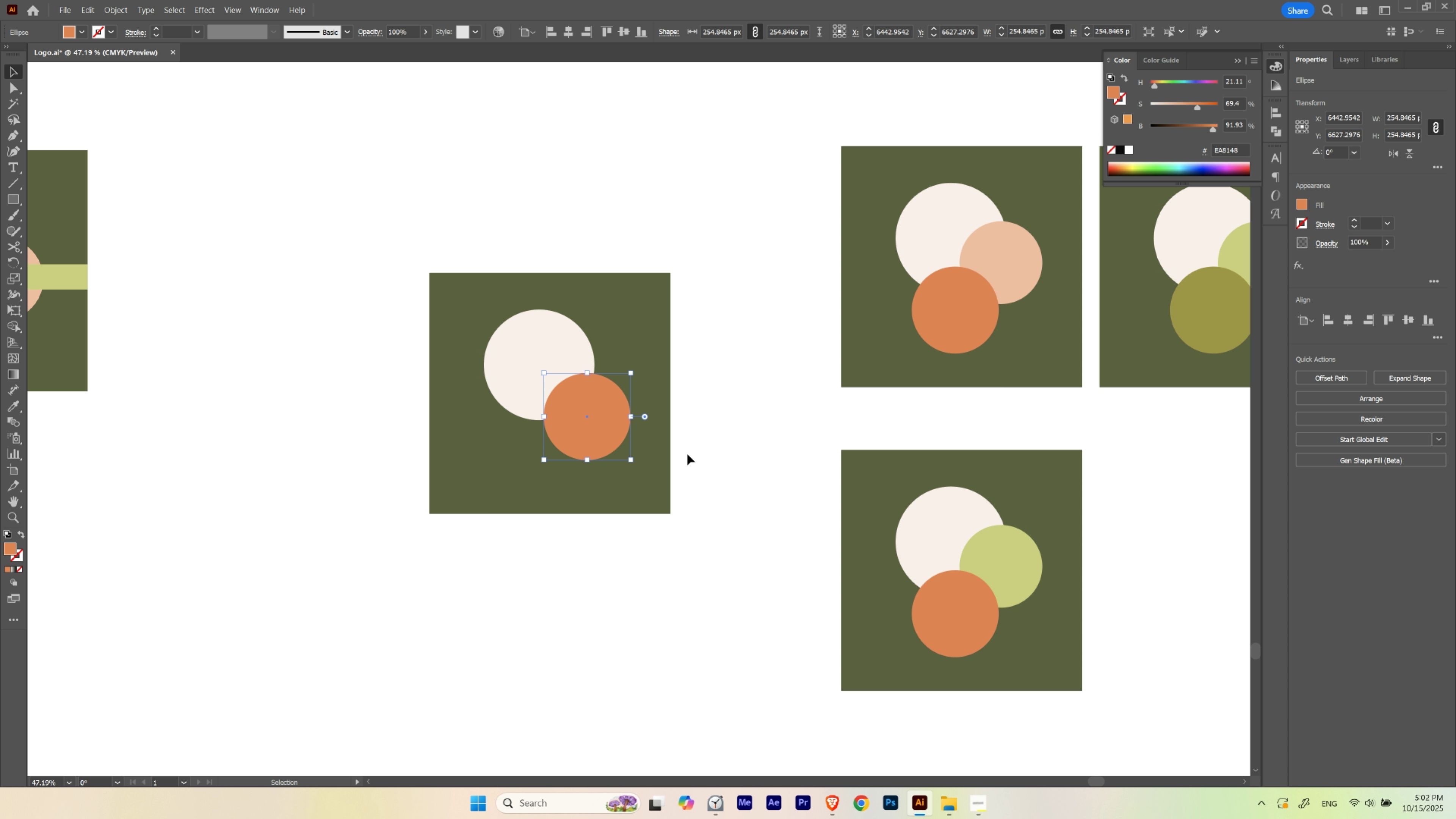 
type(iv)
 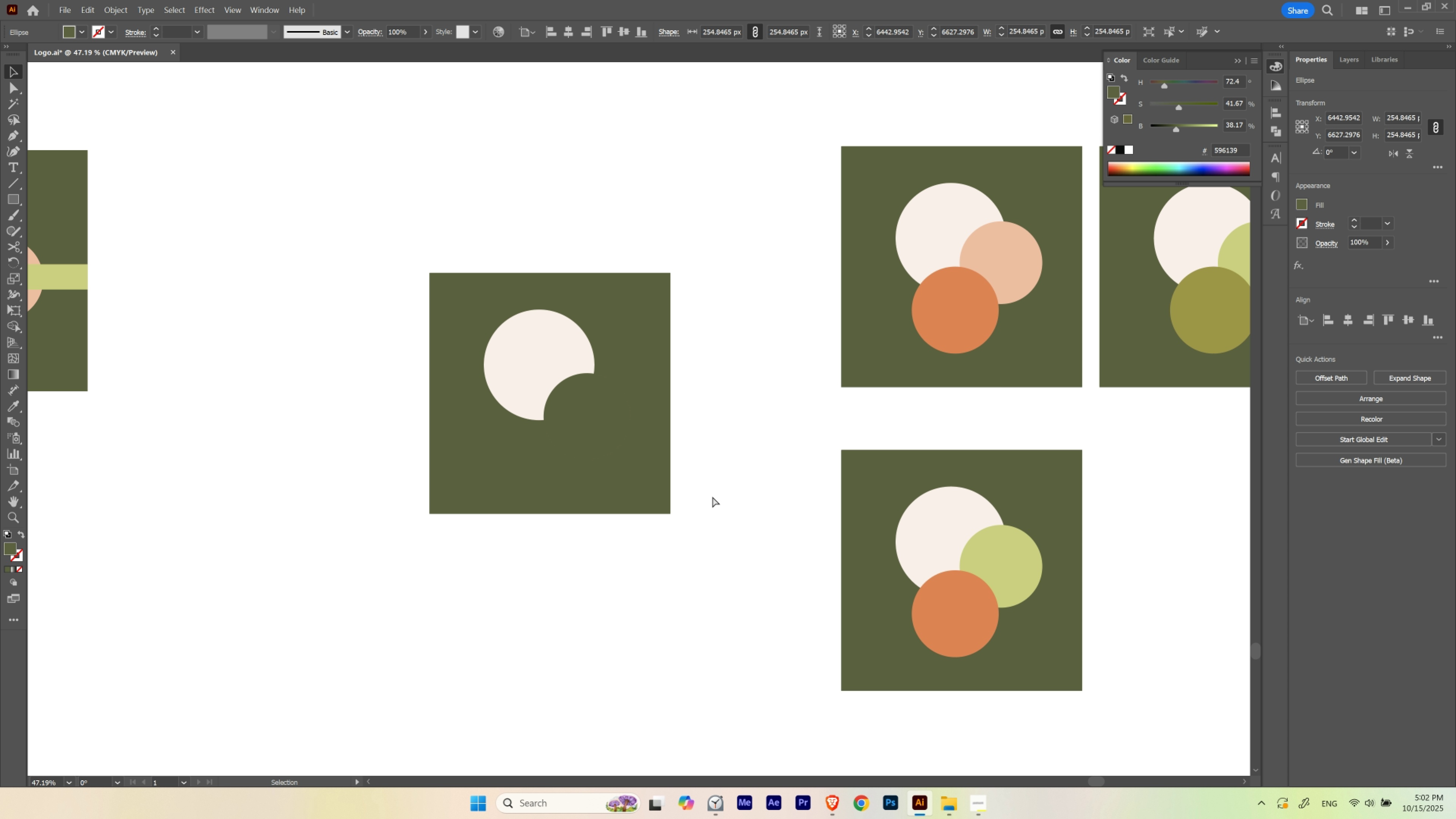 
key(Control+ControlLeft)
 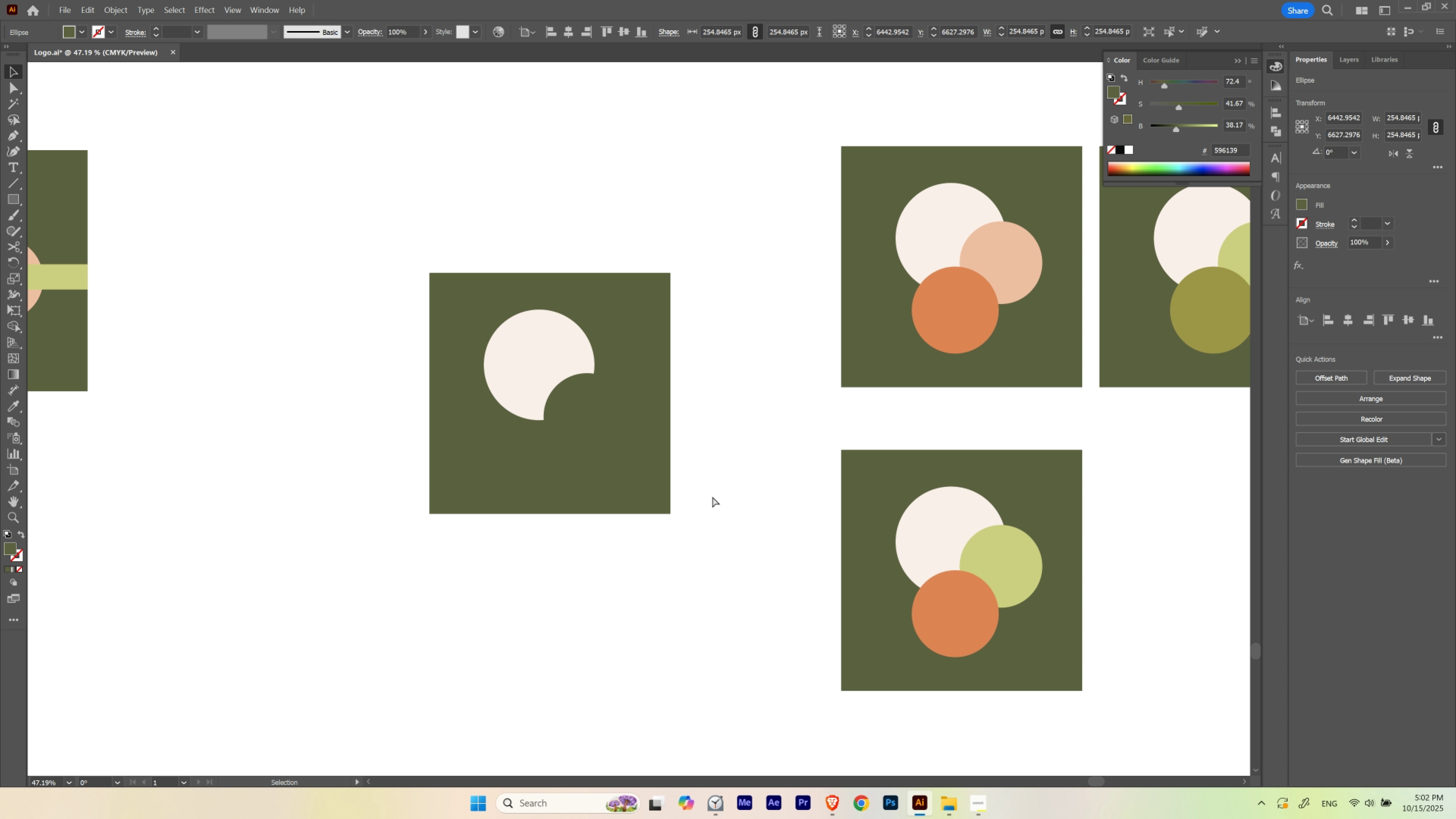 
key(Control+Shift+ShiftLeft)
 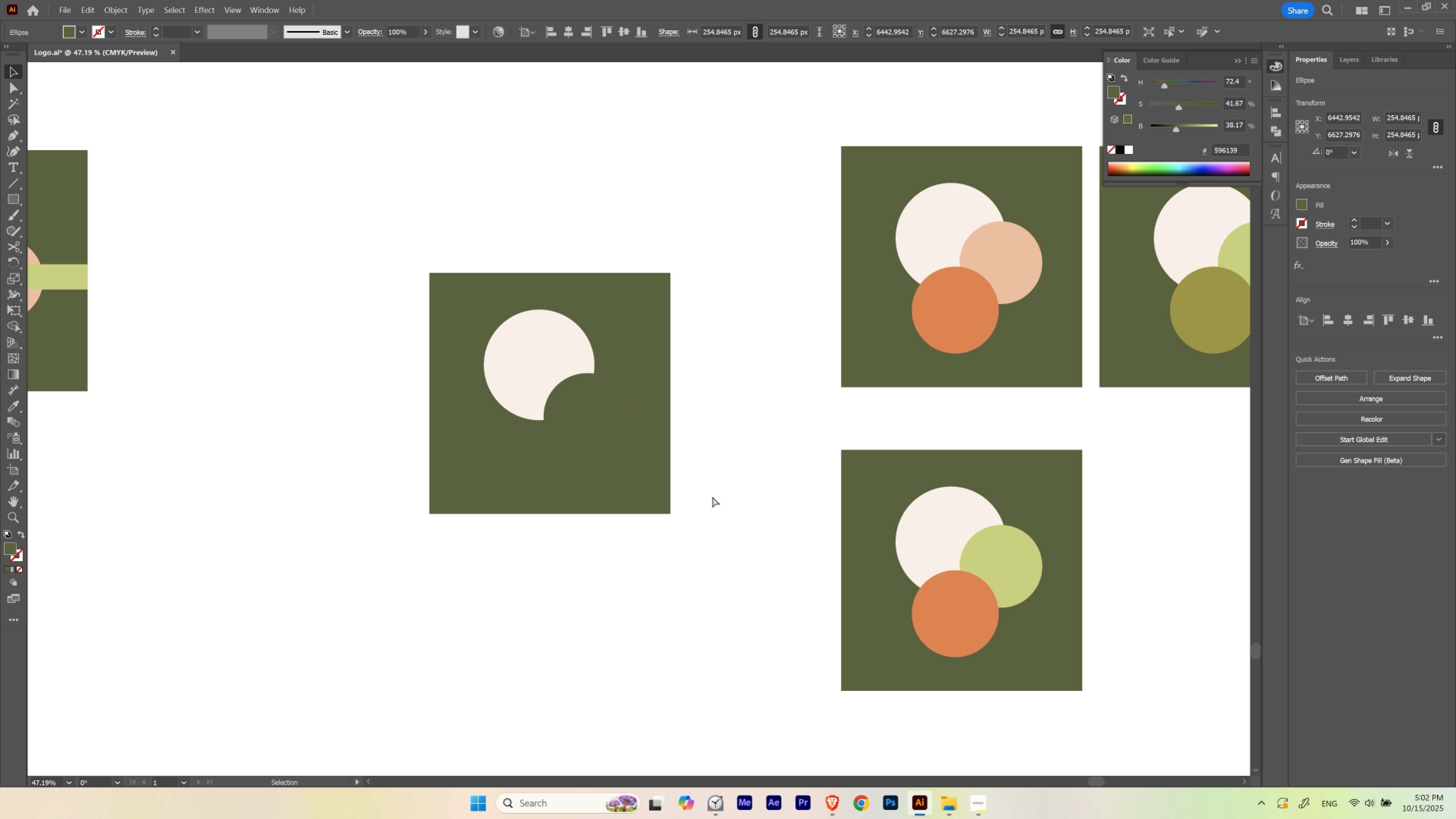 
key(Control+Shift+B)
 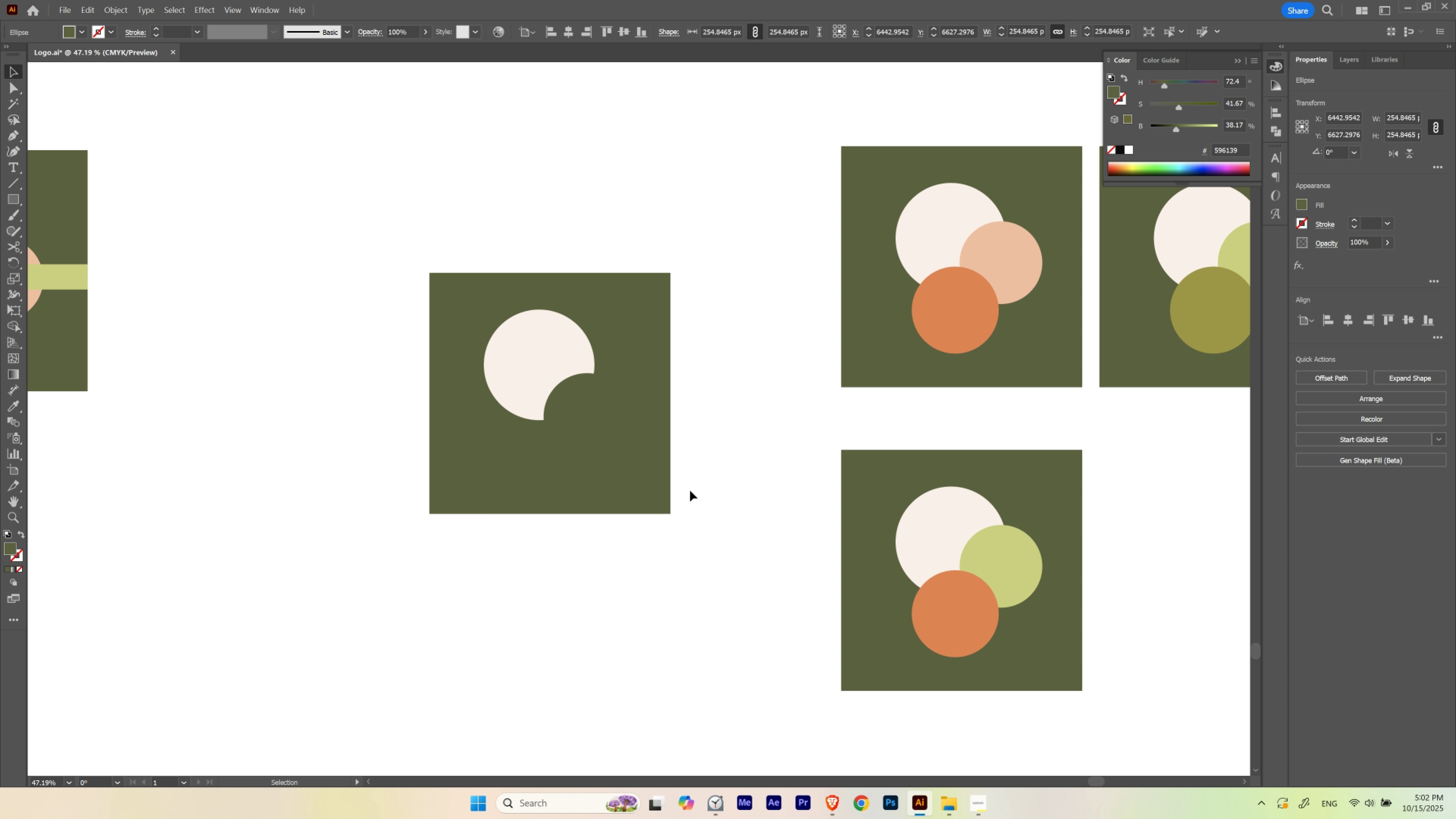 
hold_key(key=Space, duration=0.95)
 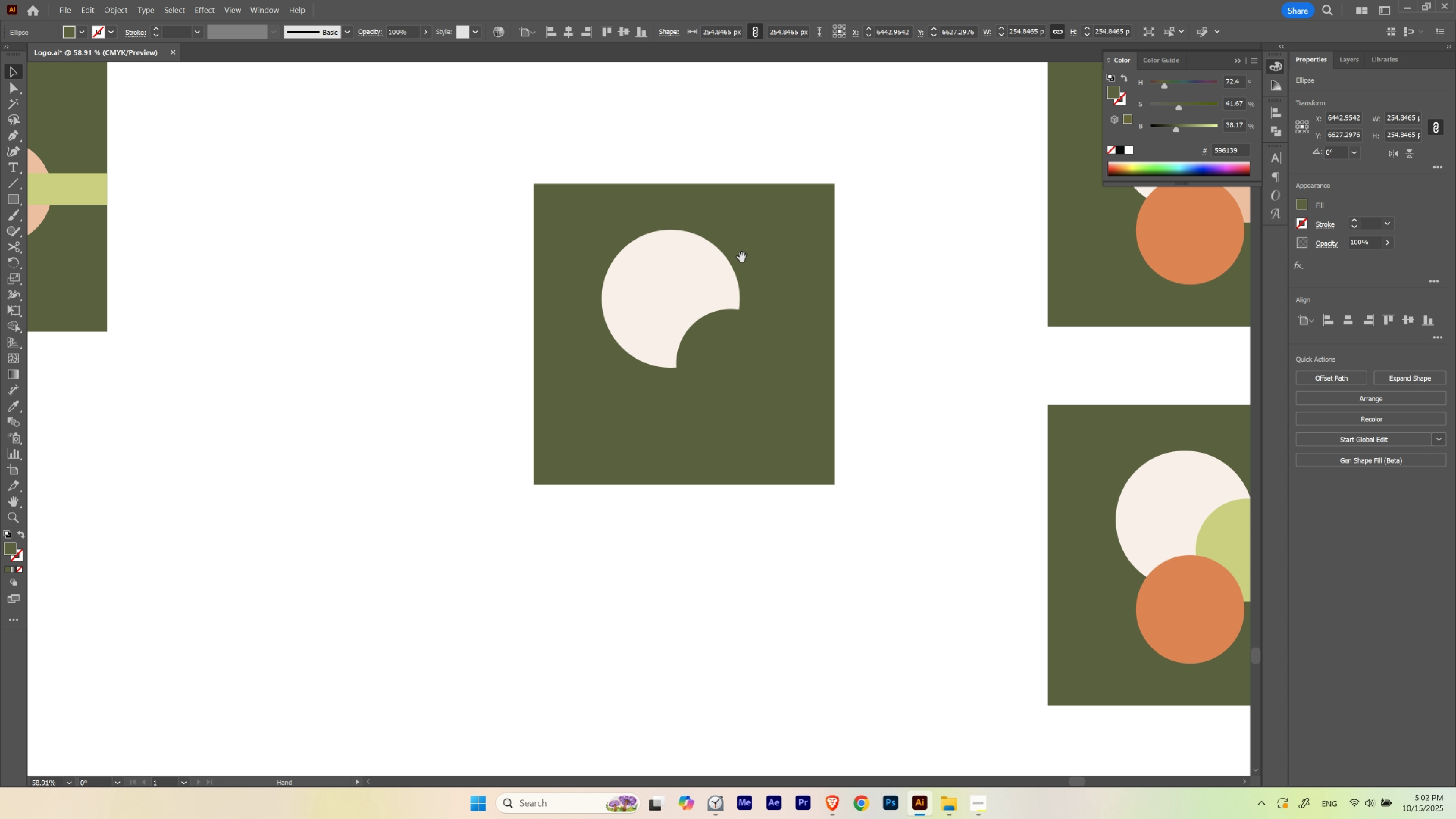 
left_click_drag(start_coordinate=[598, 428], to_coordinate=[658, 395])
 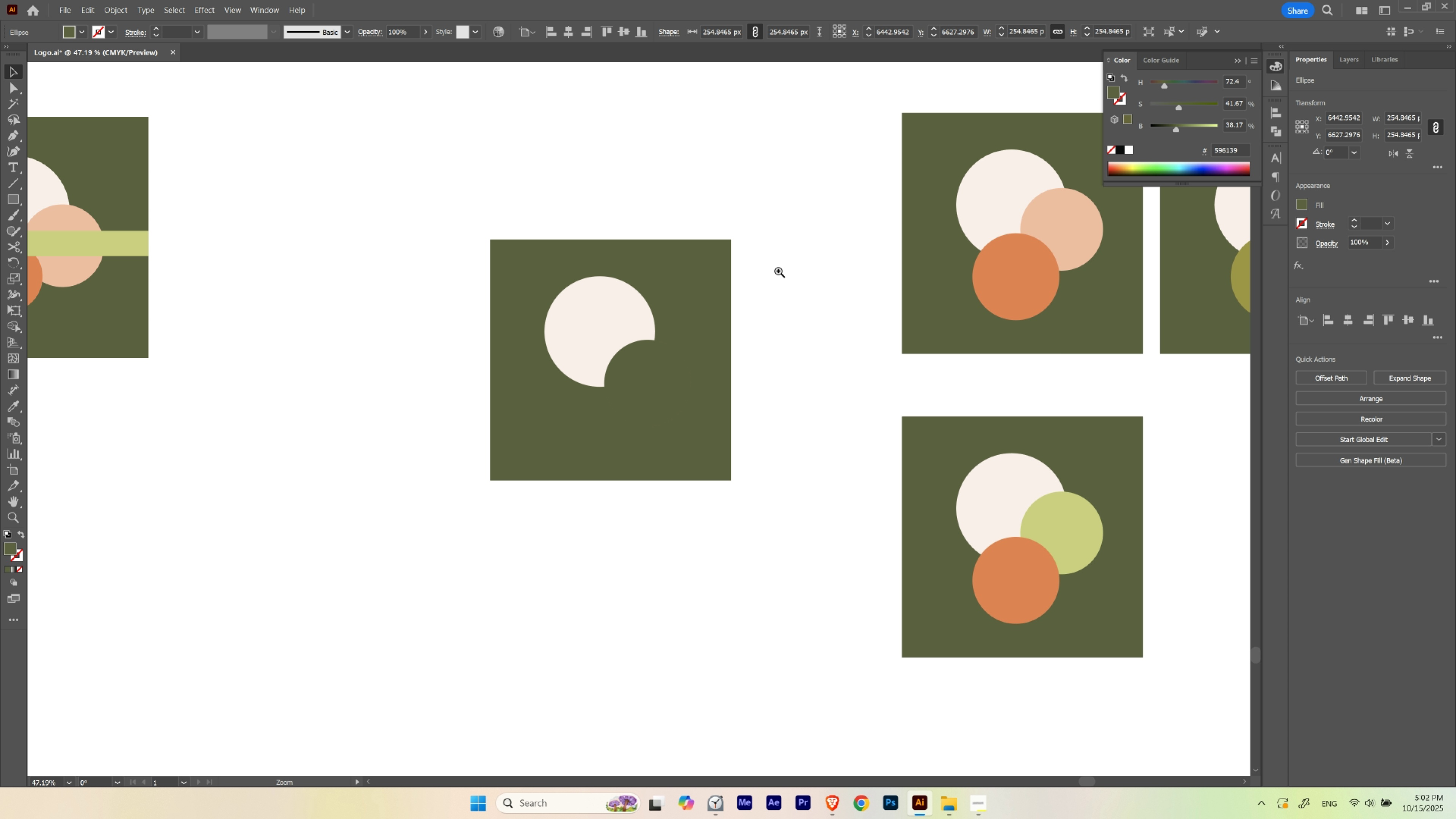 
hold_key(key=ControlLeft, duration=0.48)
left_click_drag(start_coordinate=[778, 271], to_coordinate=[807, 290])
 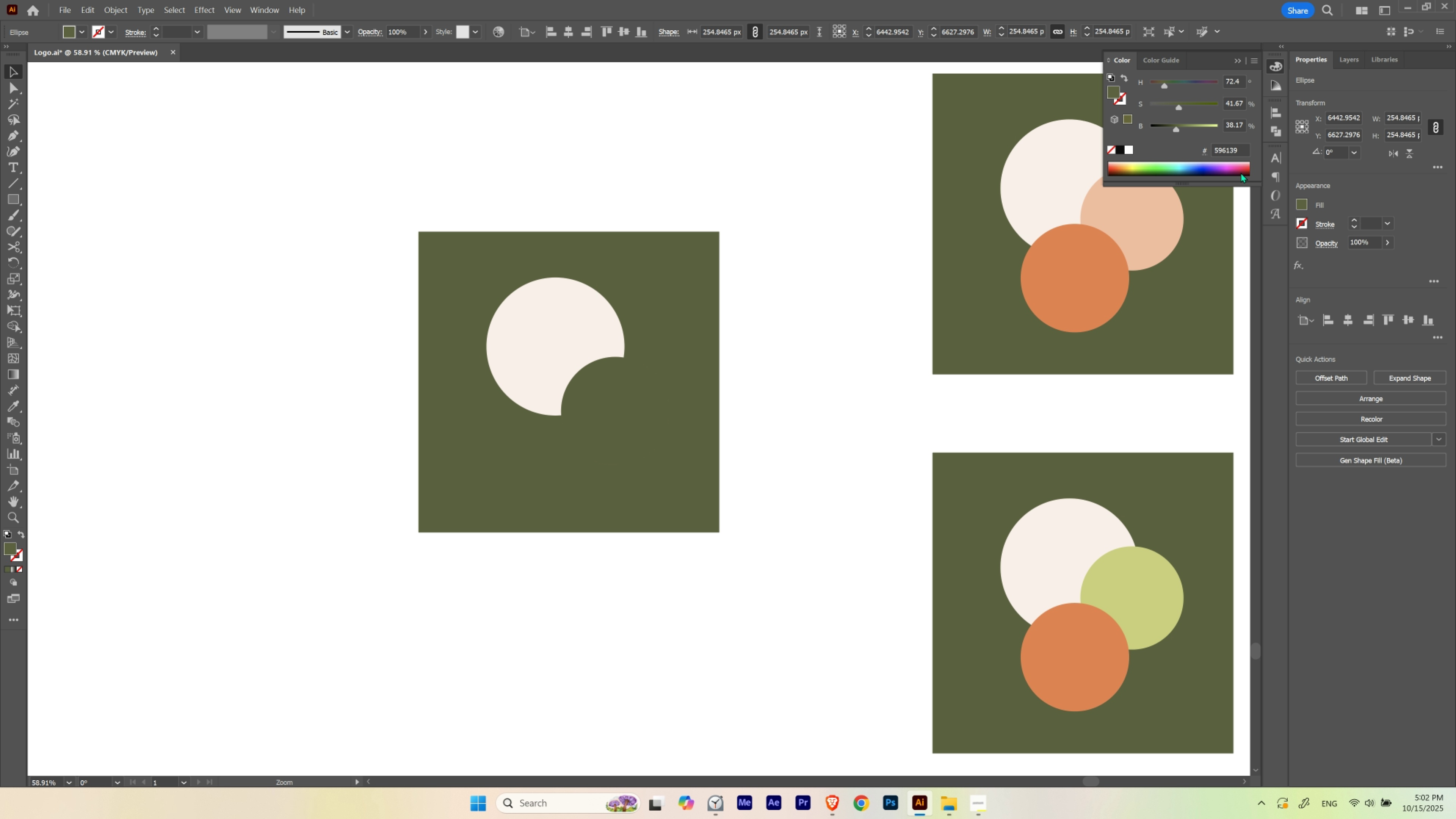 
hold_key(key=Space, duration=0.61)
 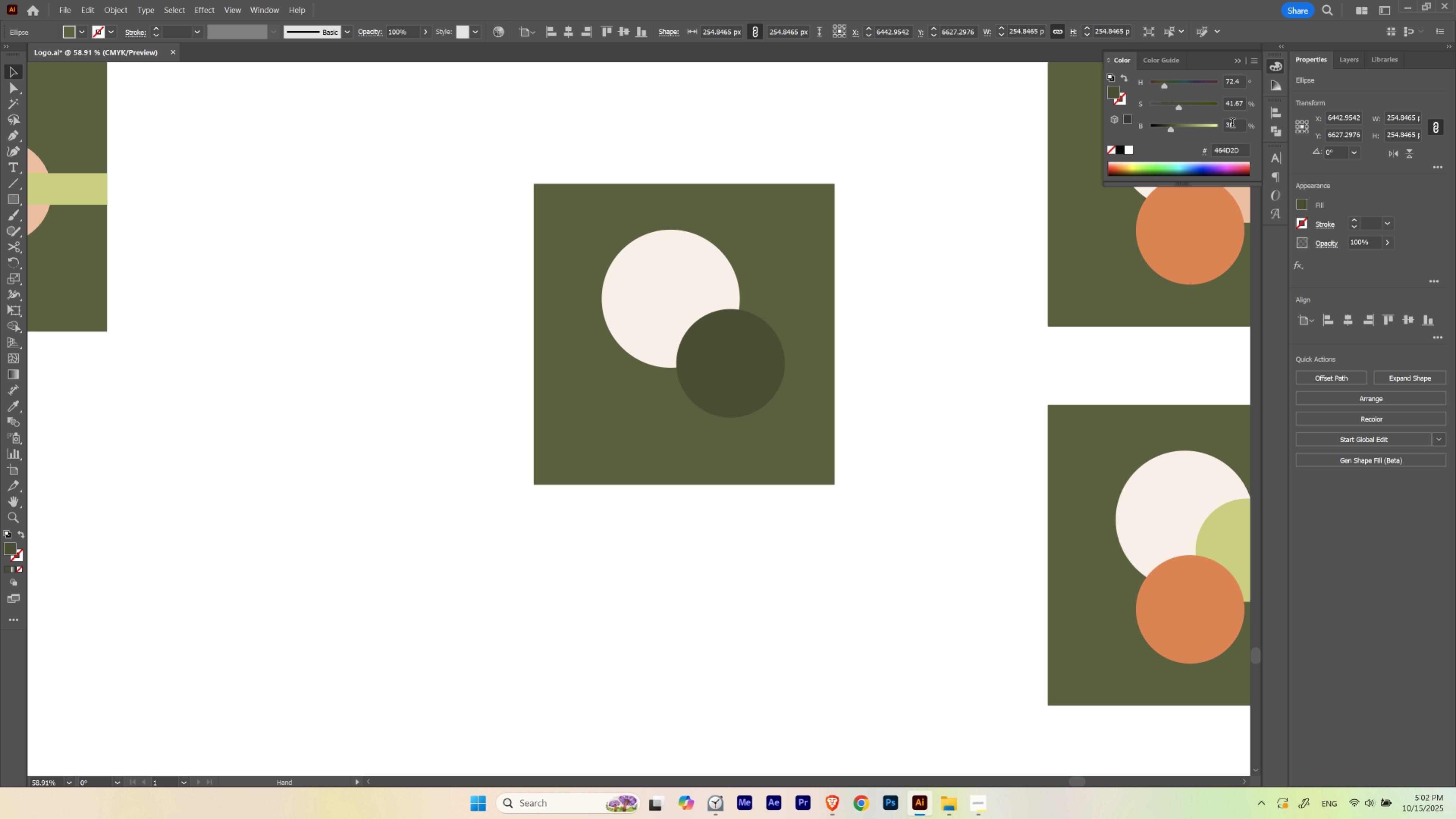 
left_click_drag(start_coordinate=[626, 305], to_coordinate=[742, 257])
 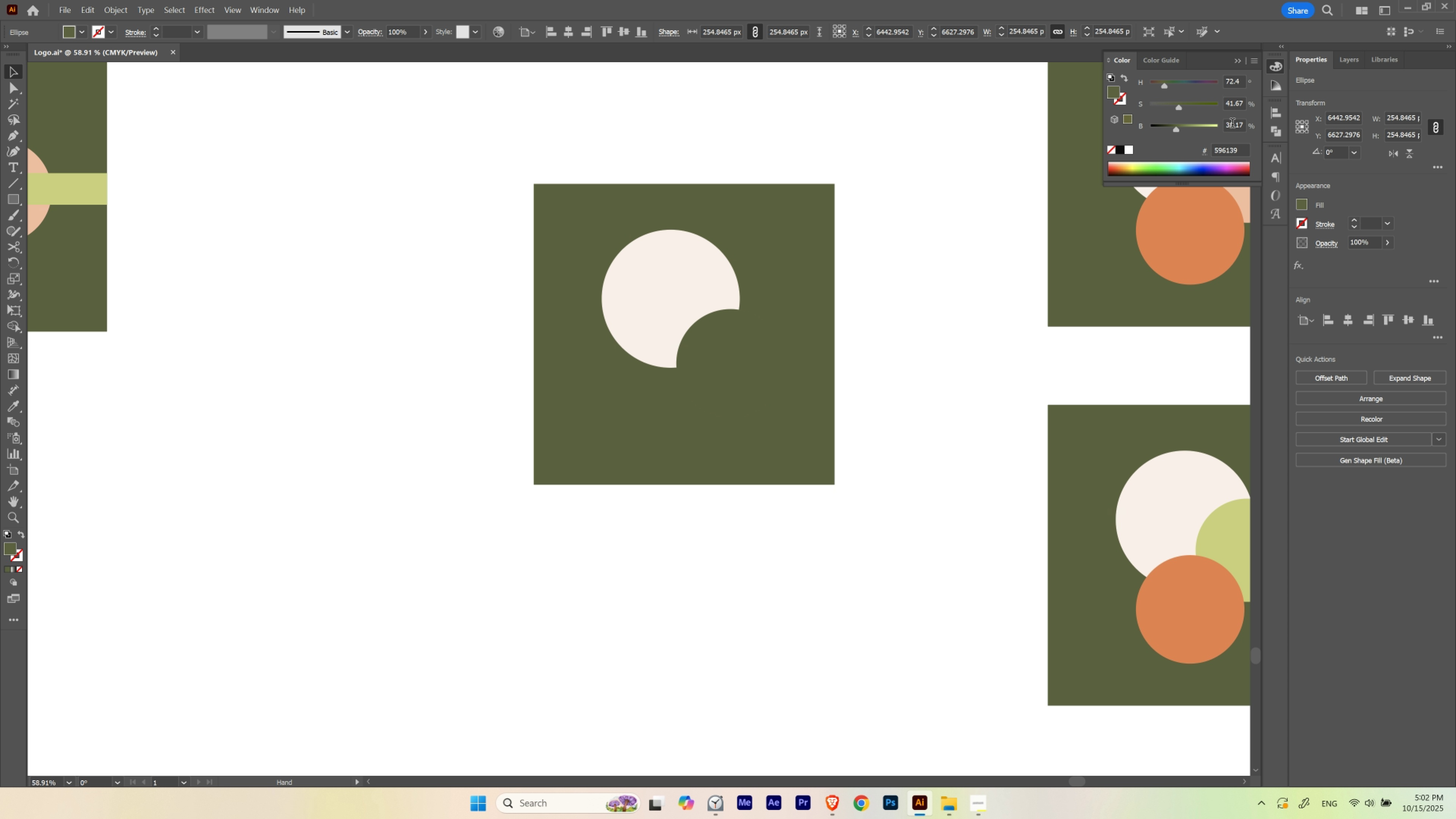 
hold_key(key=ShiftLeft, duration=1.5)
scroll: coordinate [1232, 124], scroll_direction: down, amount: 2.0
 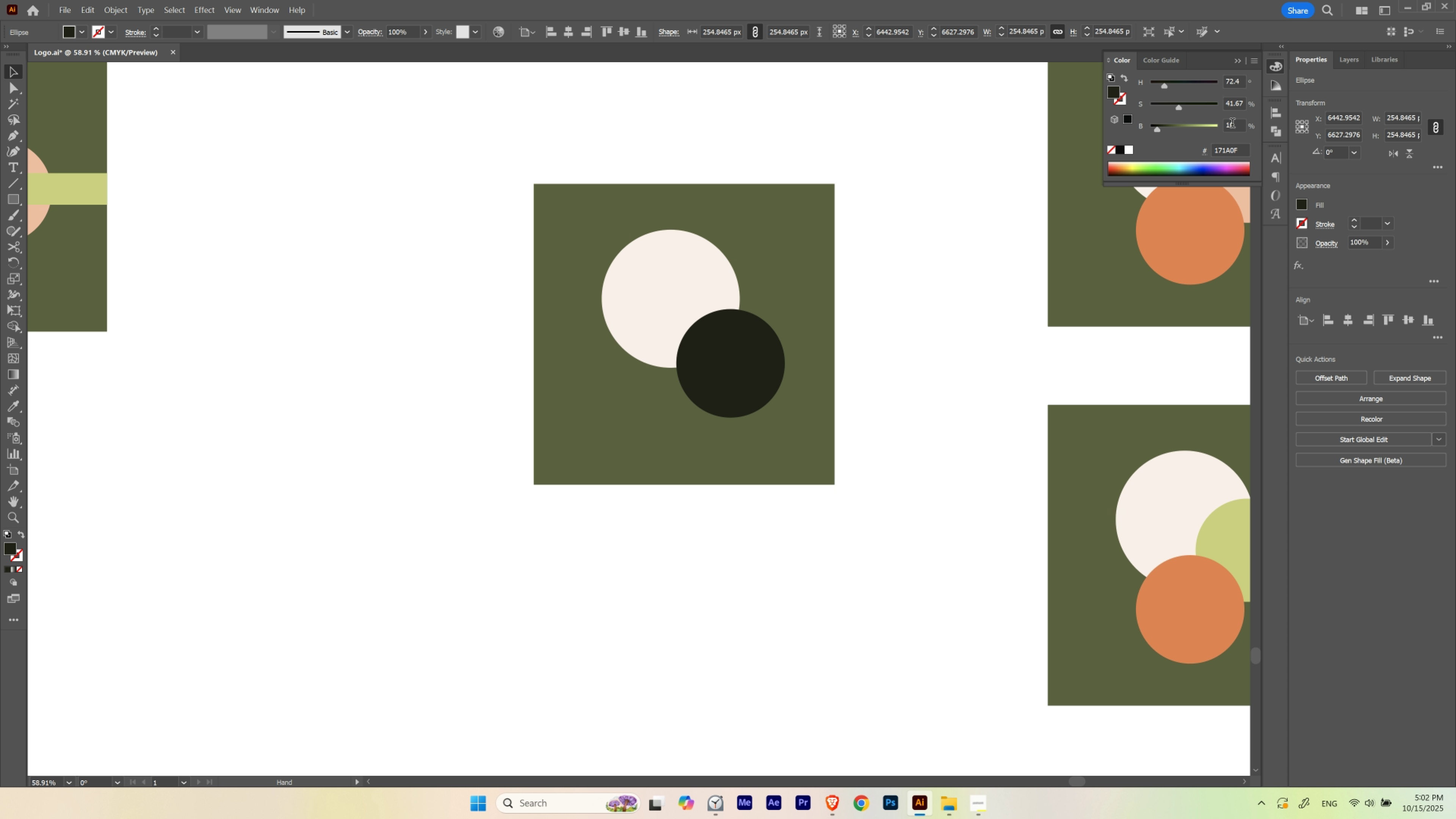 
hold_key(key=ShiftLeft, duration=1.52)
scroll: coordinate [1232, 124], scroll_direction: none, amount: 0.0
 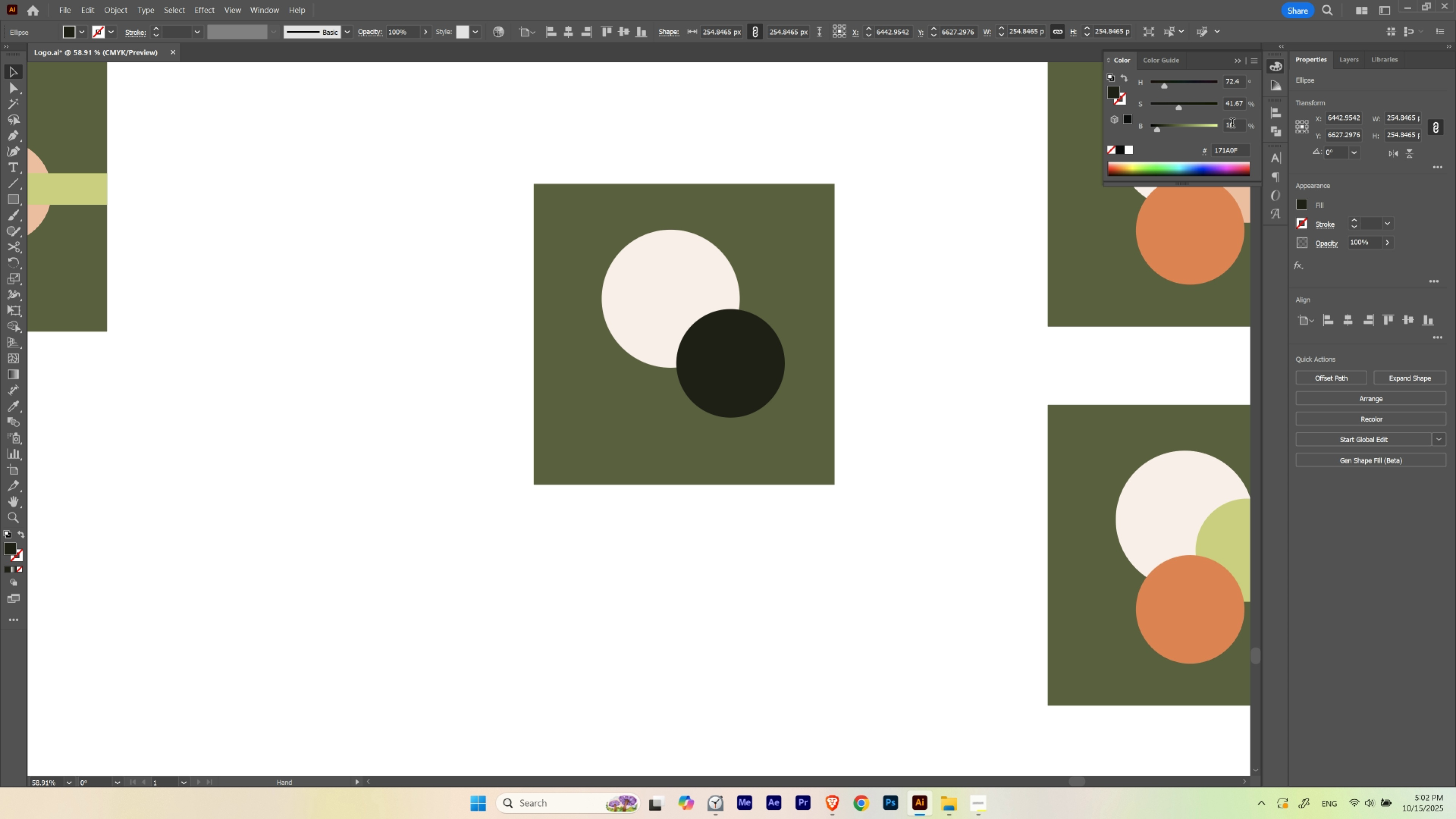 
hold_key(key=ShiftLeft, duration=1.51)
 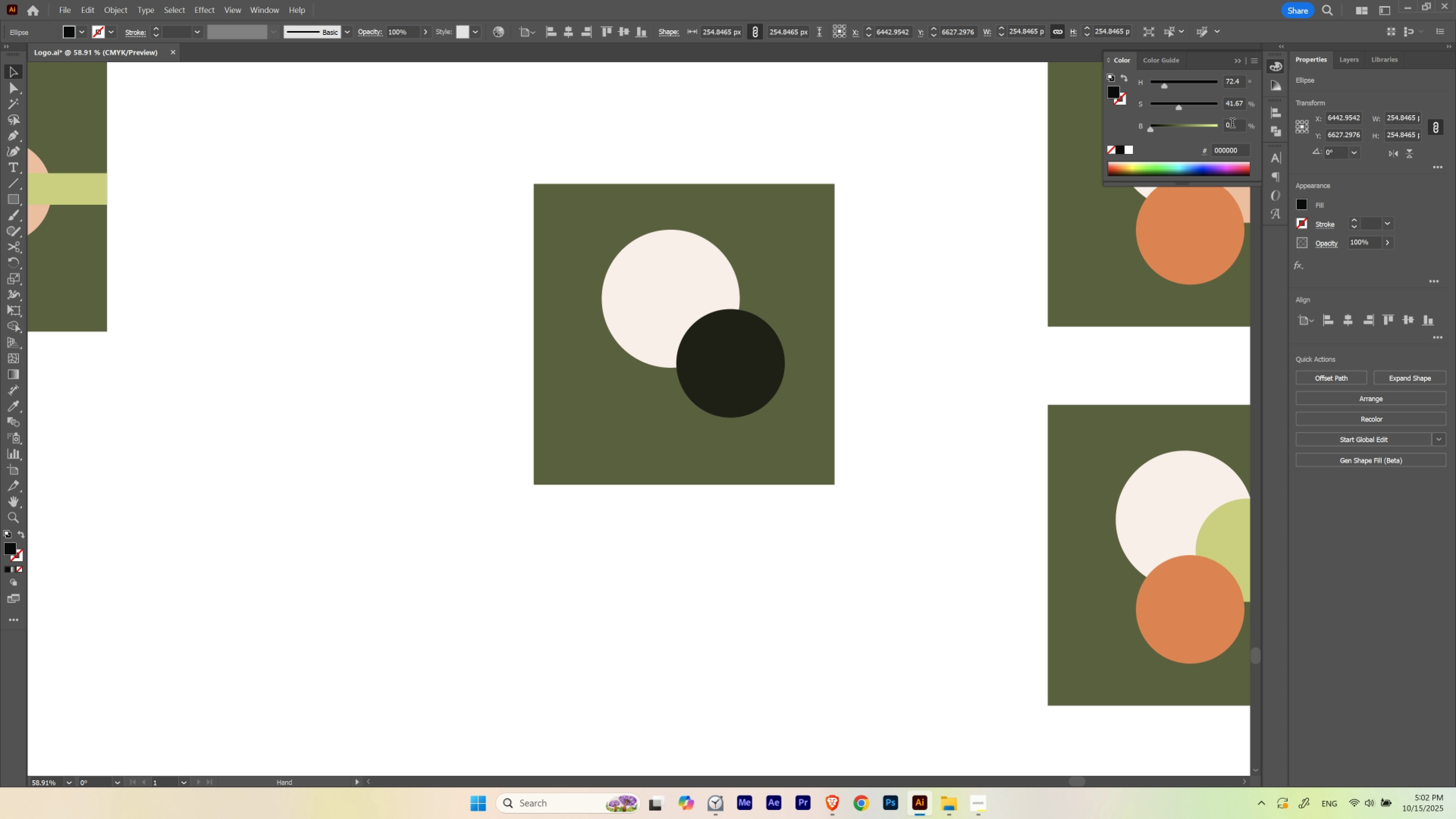 
hold_key(key=ShiftLeft, duration=1.52)
scroll: coordinate [1232, 124], scroll_direction: down, amount: 1.0
 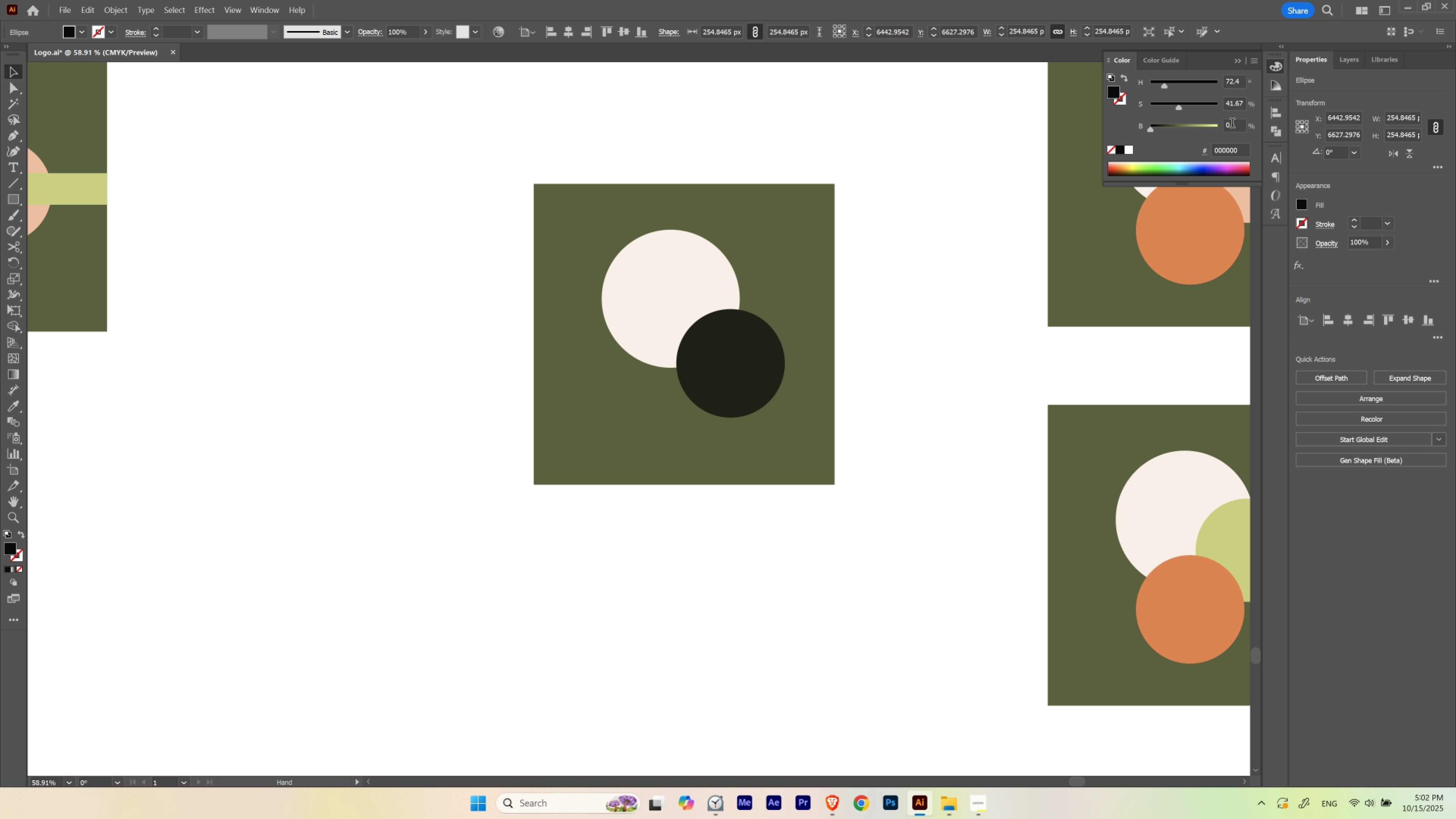 
scroll: coordinate [1232, 124], scroll_direction: none, amount: 0.0
 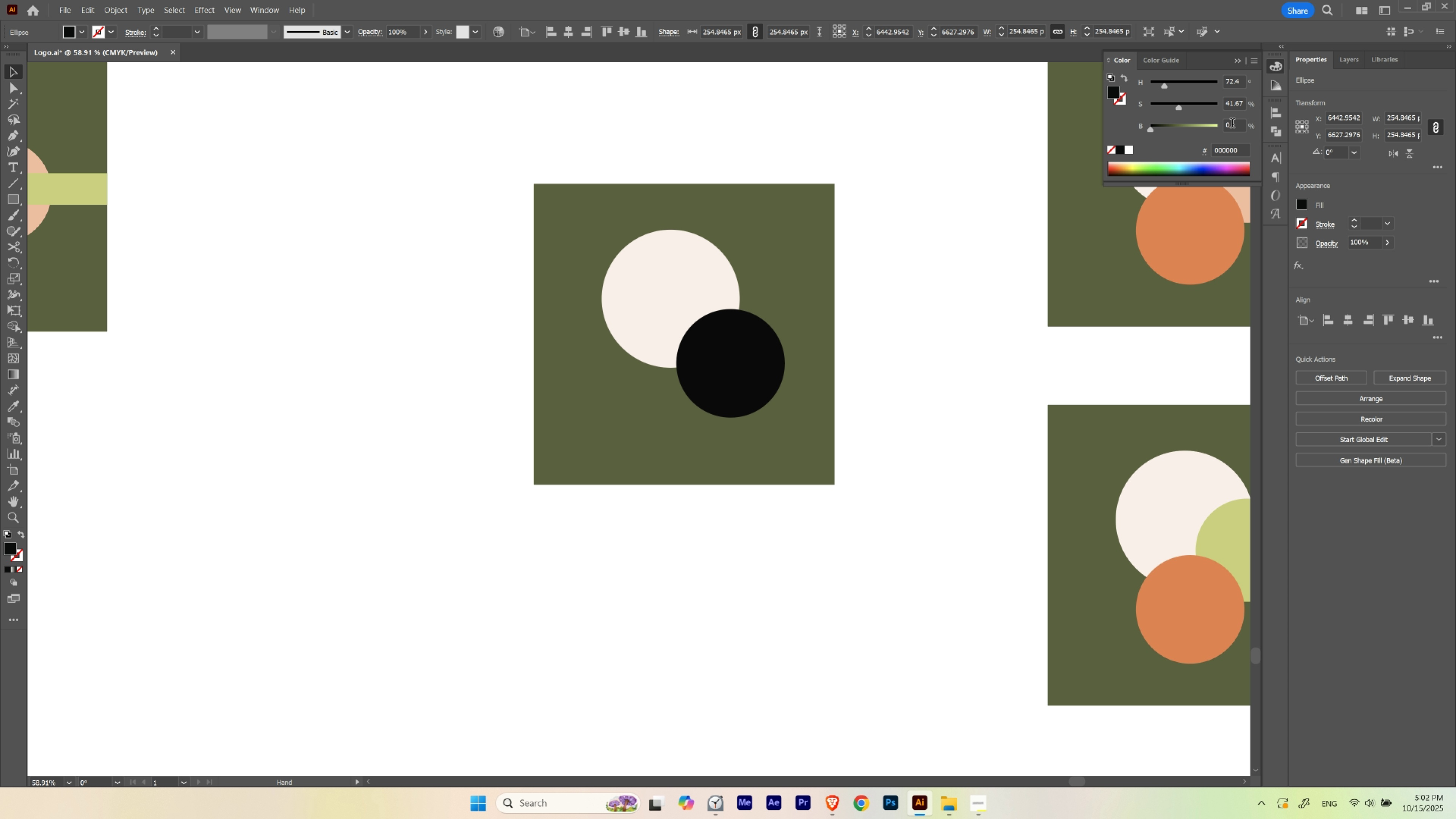 
hold_key(key=ShiftLeft, duration=1.52)
scroll: coordinate [1232, 124], scroll_direction: down, amount: 1.0
 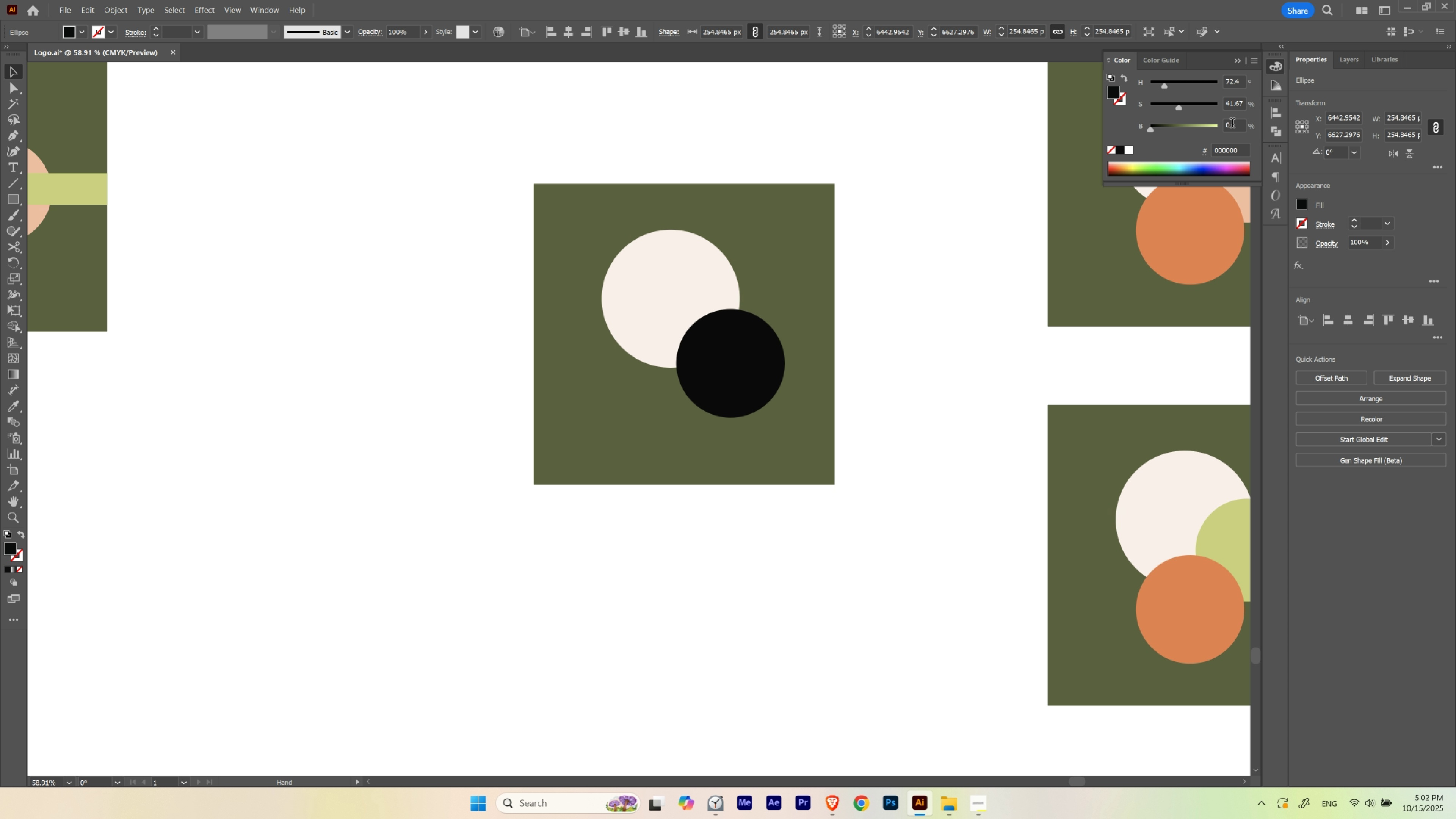 
hold_key(key=ShiftLeft, duration=1.51)
 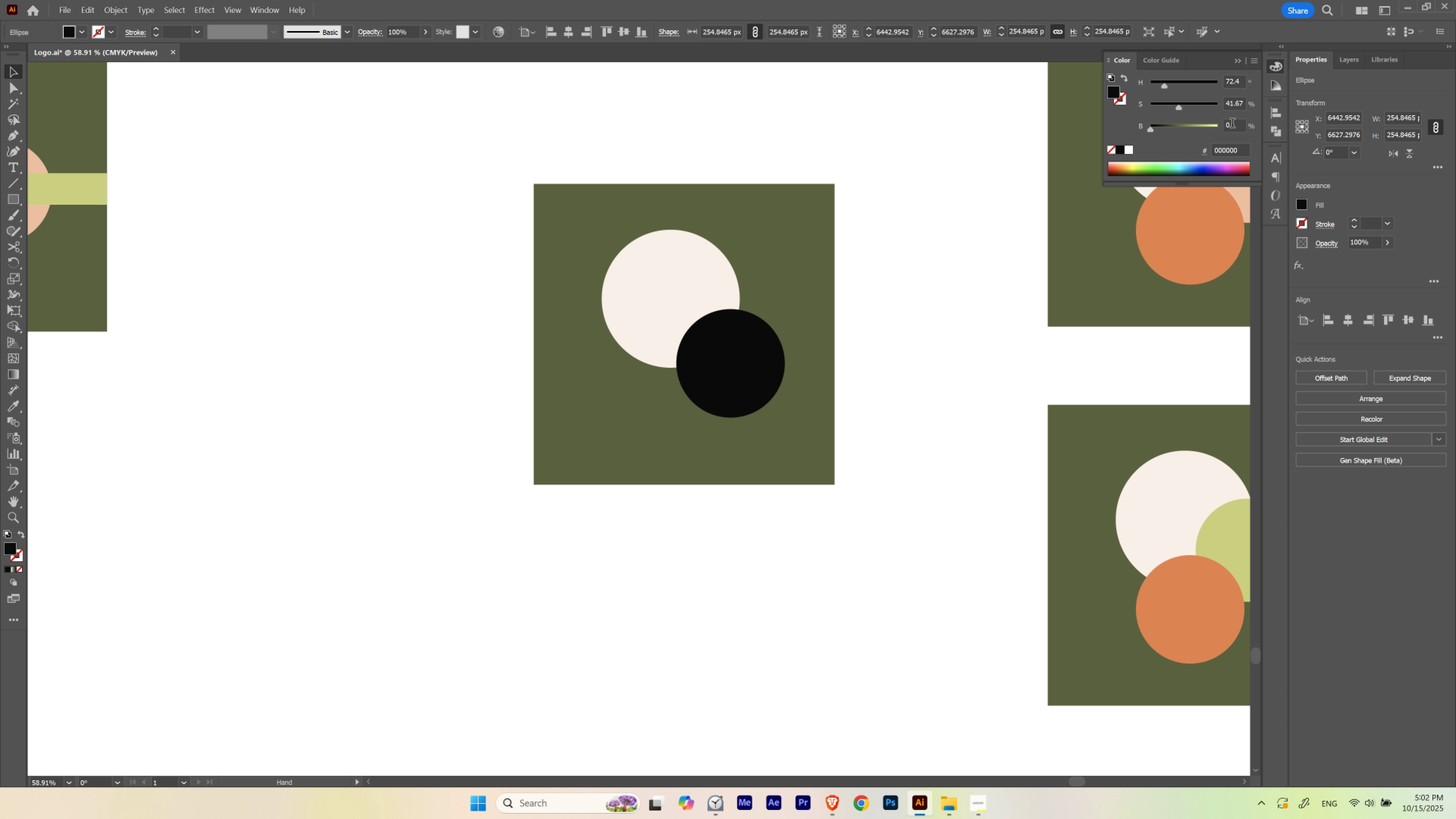 
hold_key(key=ShiftLeft, duration=1.53)
scroll: coordinate [1232, 124], scroll_direction: up, amount: 2.0
 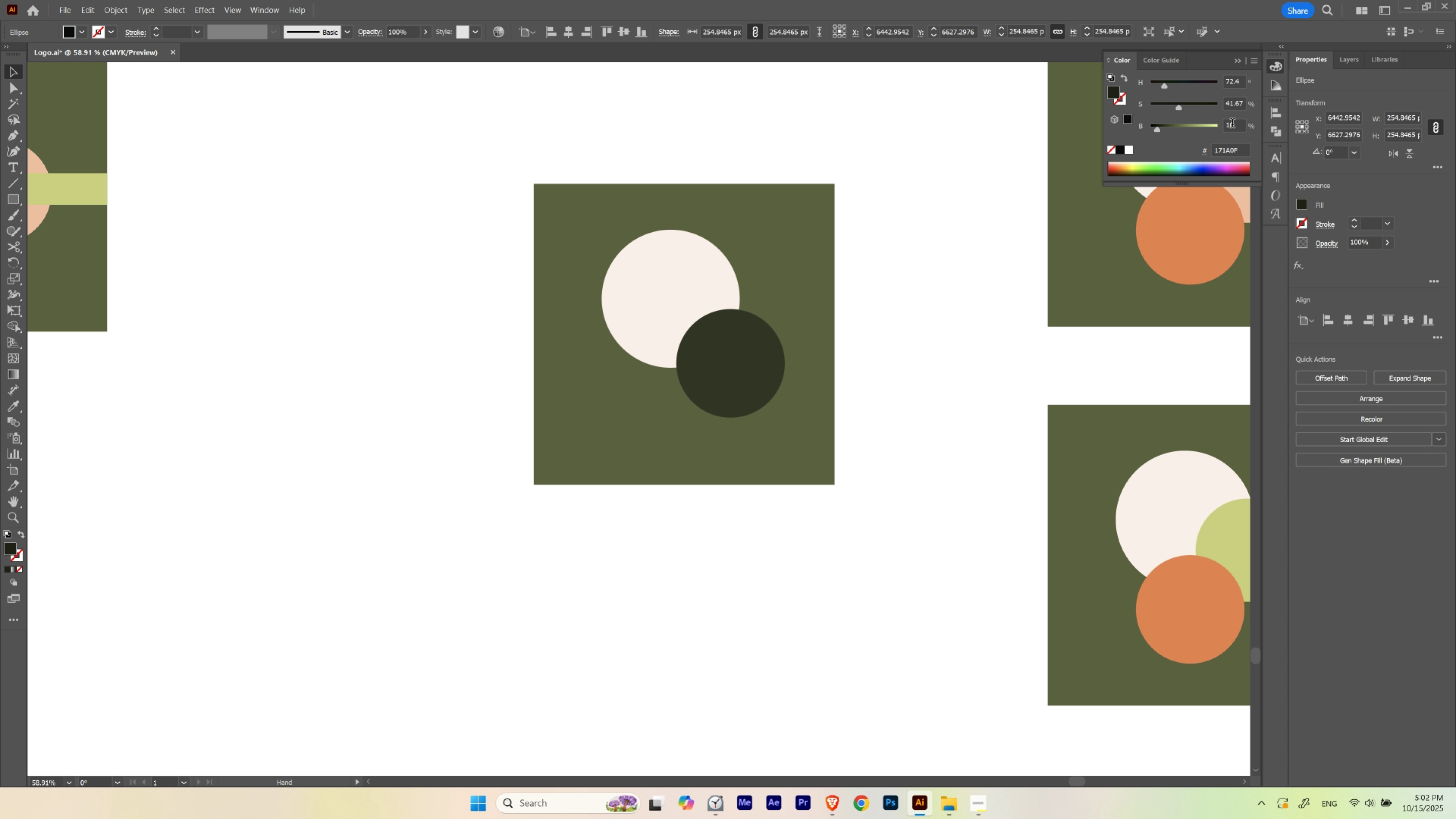 
hold_key(key=ShiftLeft, duration=1.09)
 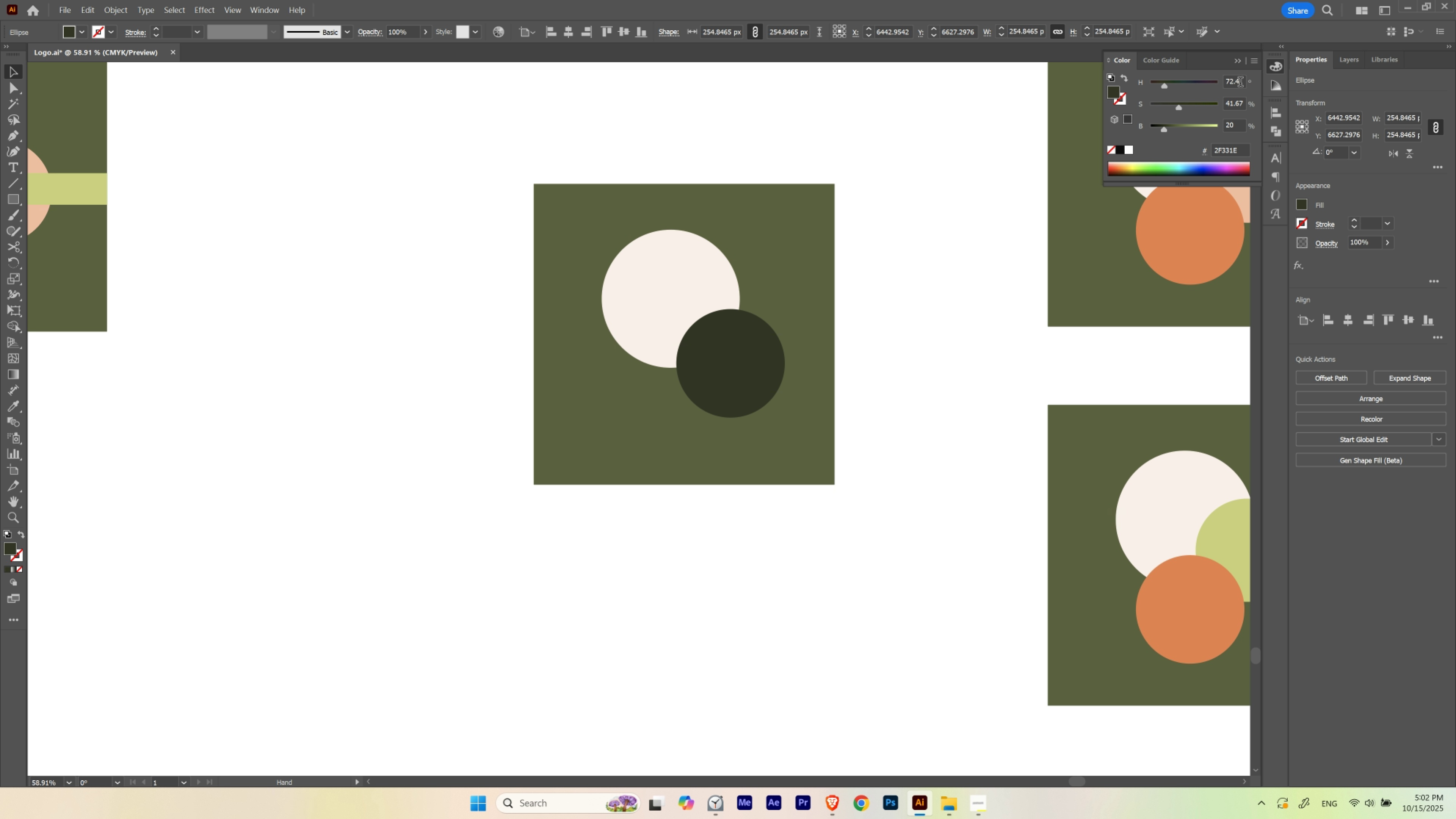 
hold_key(key=ShiftLeft, duration=1.53)
scroll: coordinate [1240, 83], scroll_direction: down, amount: 1.0
 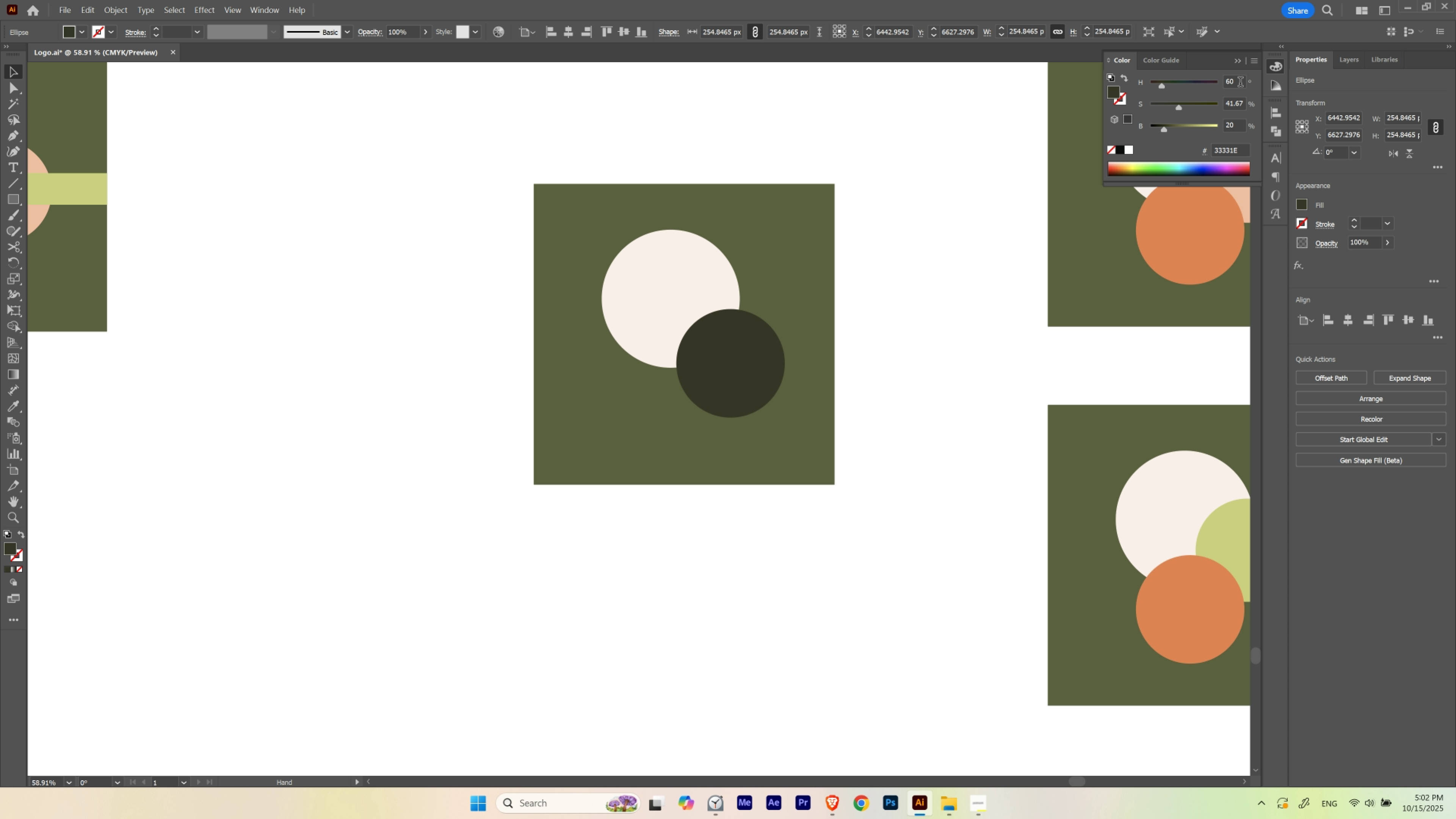 
scroll: coordinate [1240, 83], scroll_direction: up, amount: 1.0
 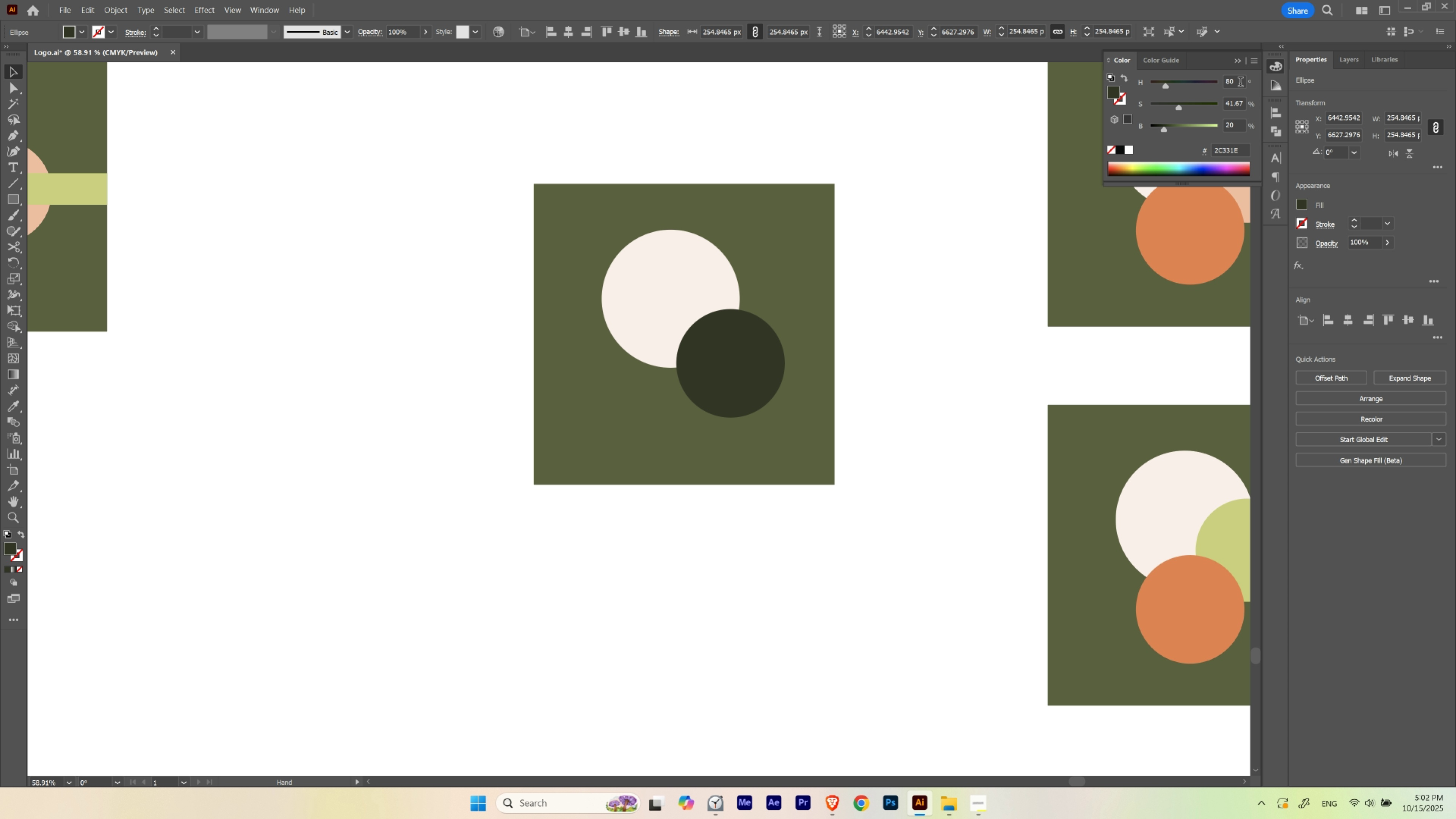 
hold_key(key=ShiftLeft, duration=1.52)
 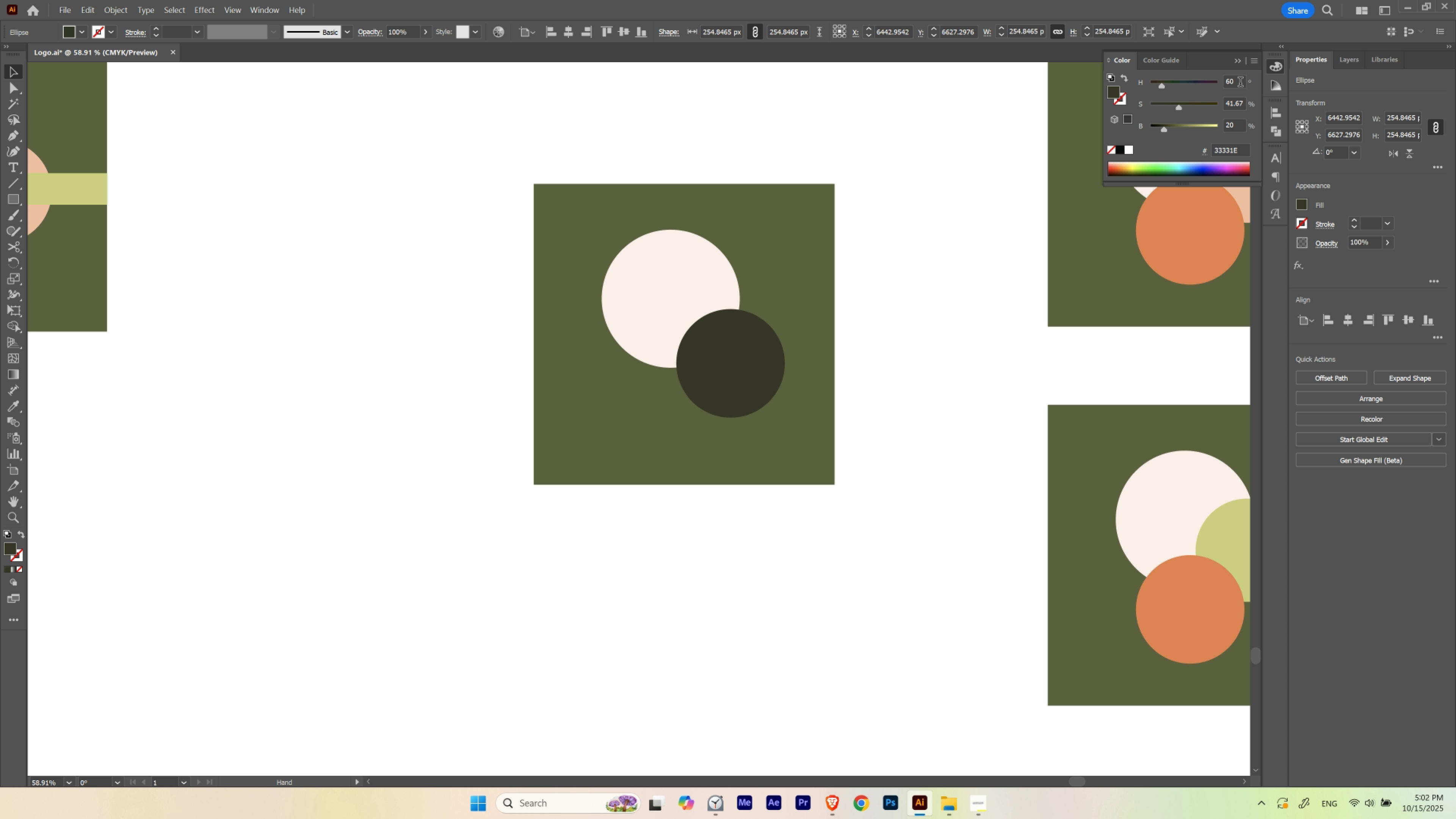 
hold_key(key=ShiftLeft, duration=1.51)
scroll: coordinate [1240, 83], scroll_direction: down, amount: 1.0
 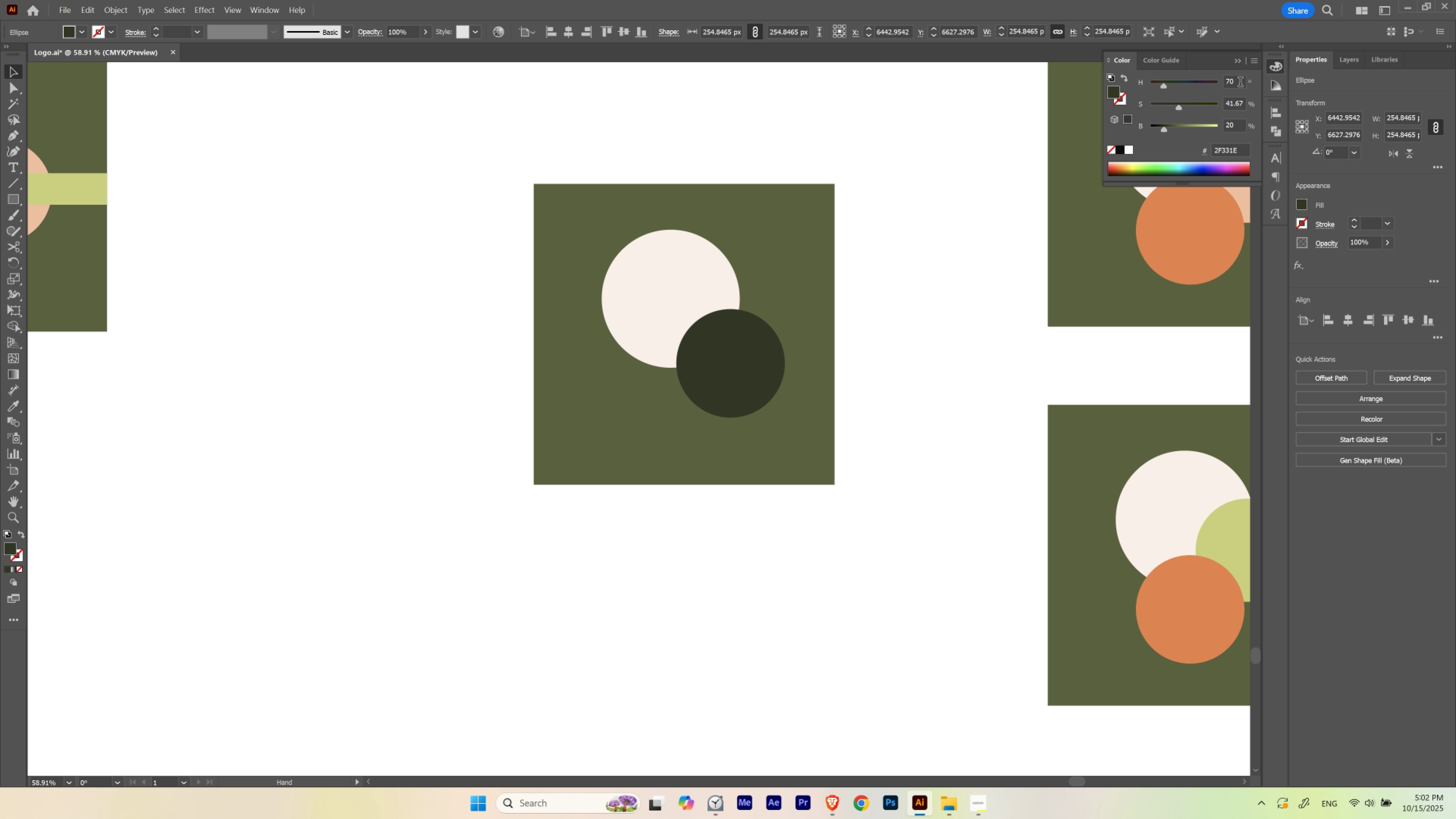 
hold_key(key=ShiftLeft, duration=1.52)
scroll: coordinate [1240, 83], scroll_direction: up, amount: 1.0
 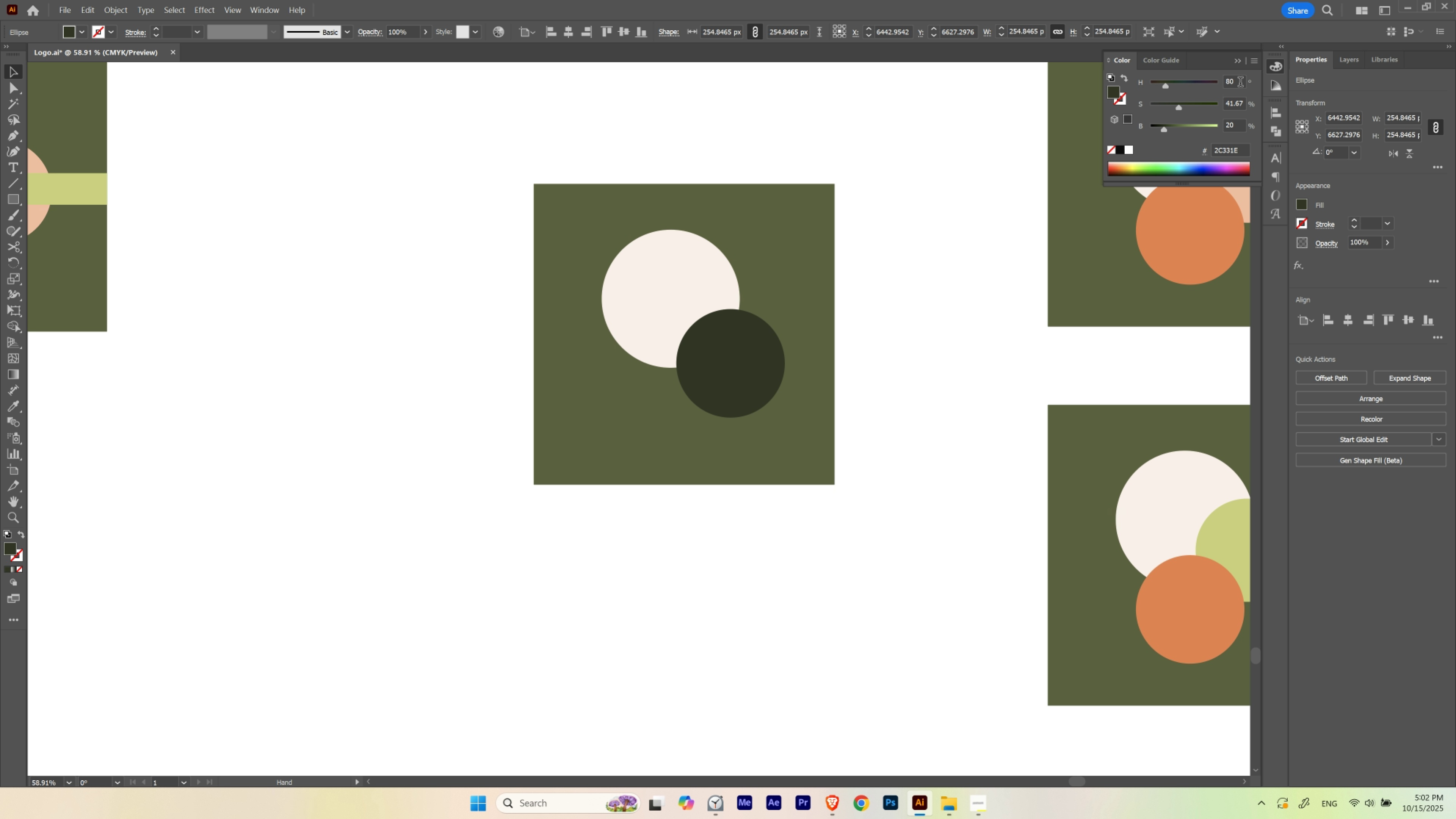 
hold_key(key=ShiftLeft, duration=1.52)
 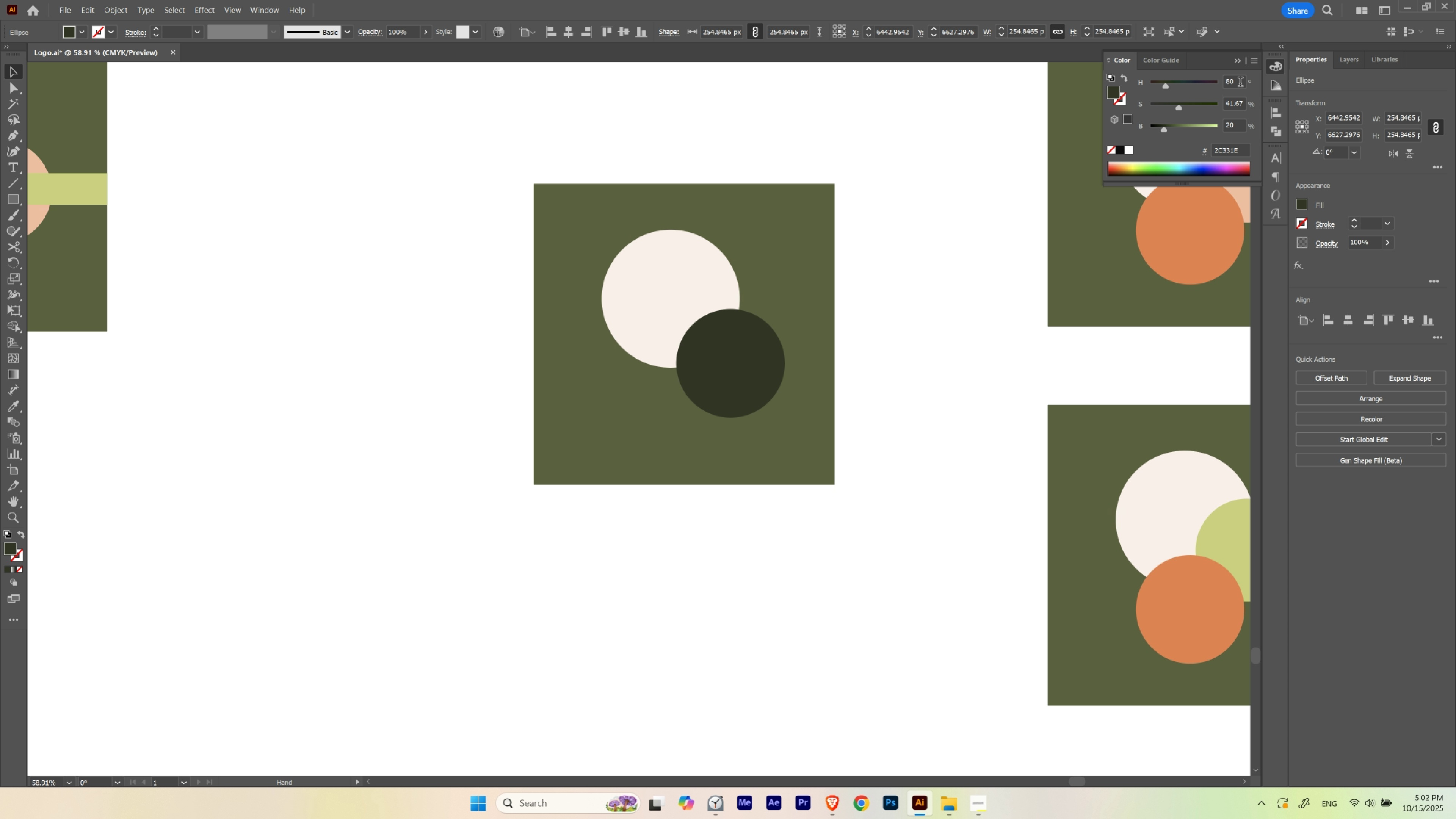 
hold_key(key=ShiftLeft, duration=1.53)
scroll: coordinate [1240, 83], scroll_direction: none, amount: 0.0
 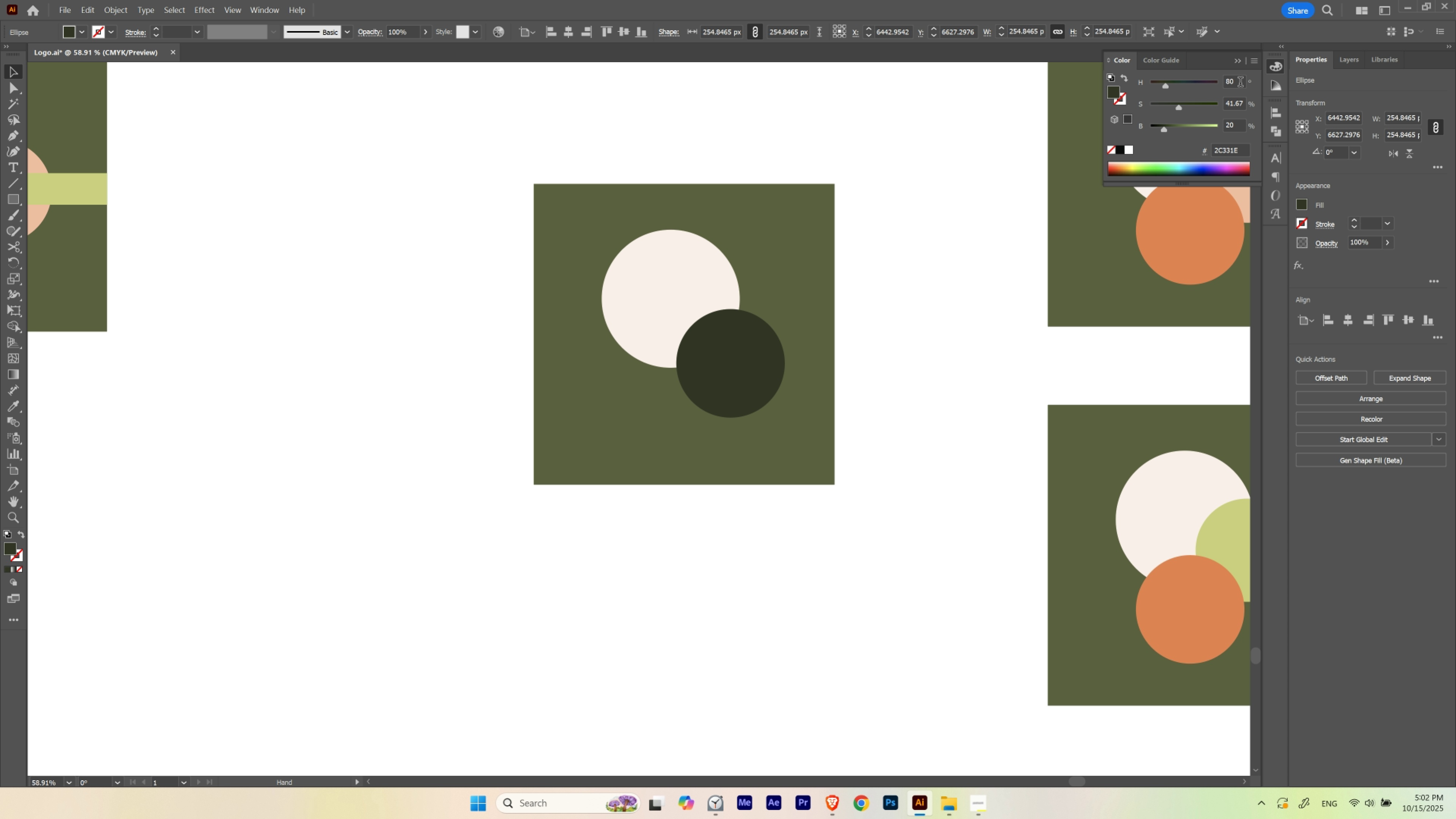 
hold_key(key=ShiftLeft, duration=1.51)
 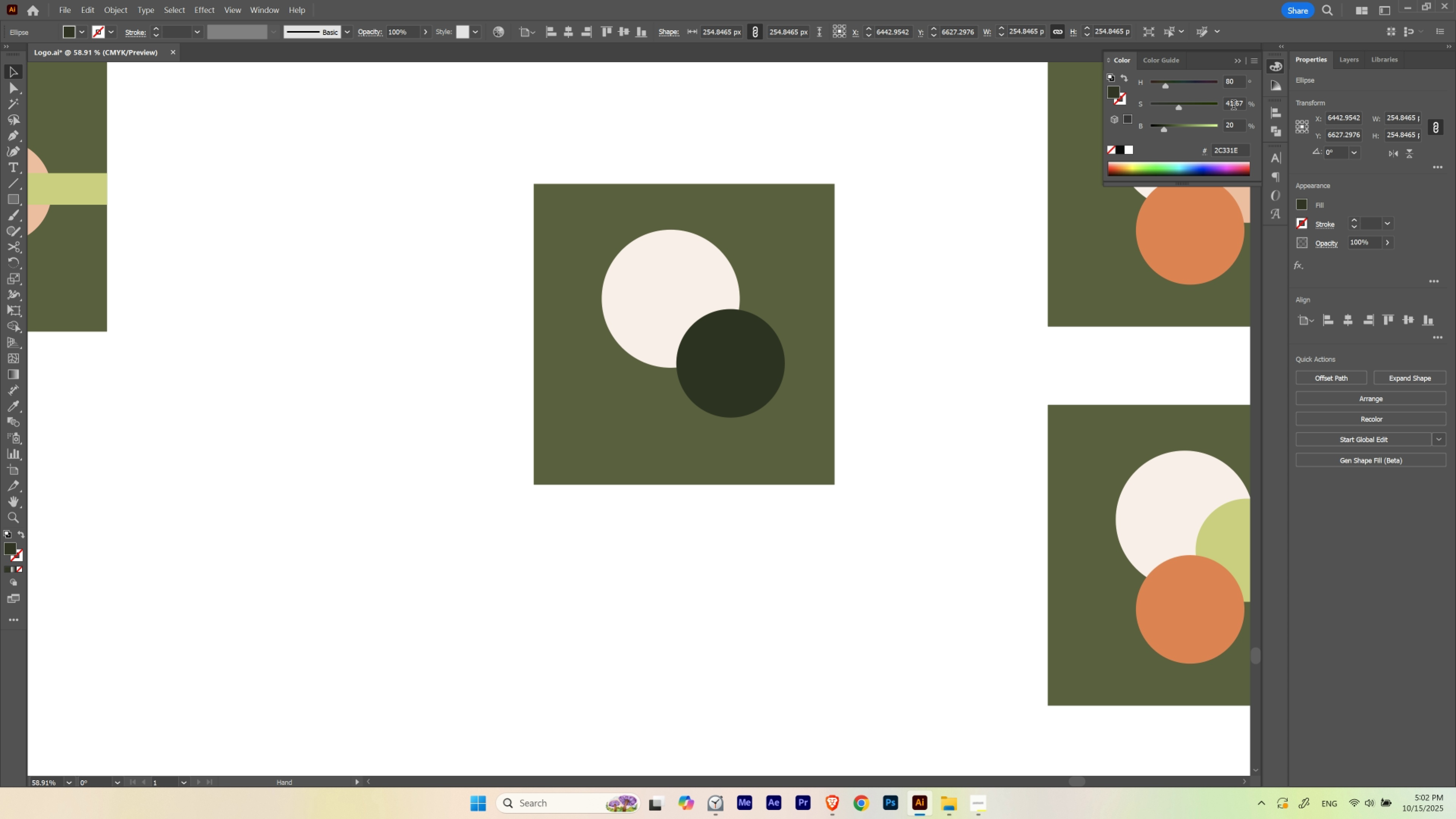 
hold_key(key=ShiftLeft, duration=1.51)
scroll: coordinate [1233, 106], scroll_direction: up, amount: 4.0
 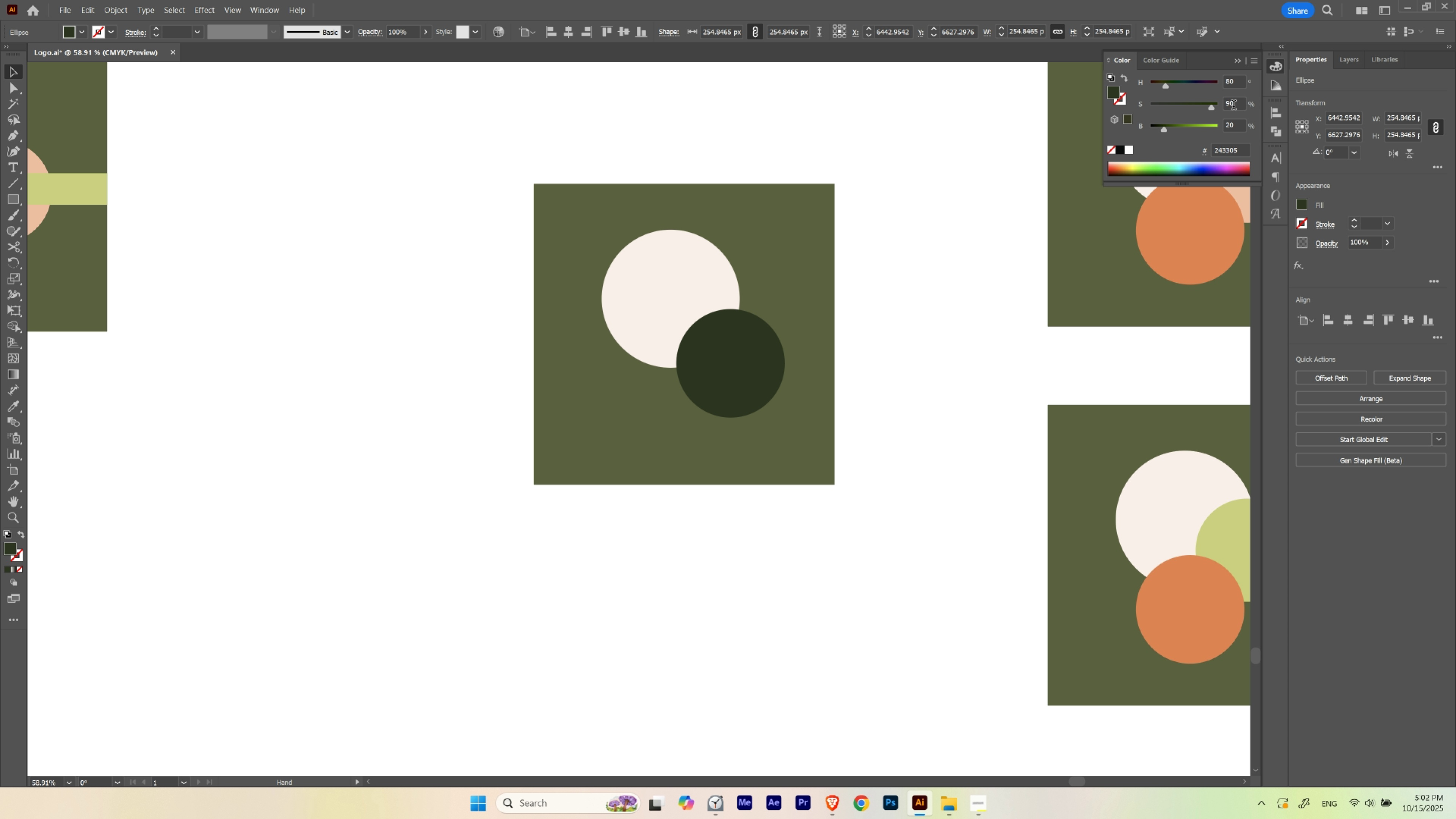 
hold_key(key=ShiftLeft, duration=1.56)
scroll: coordinate [1233, 106], scroll_direction: down, amount: 1.0
 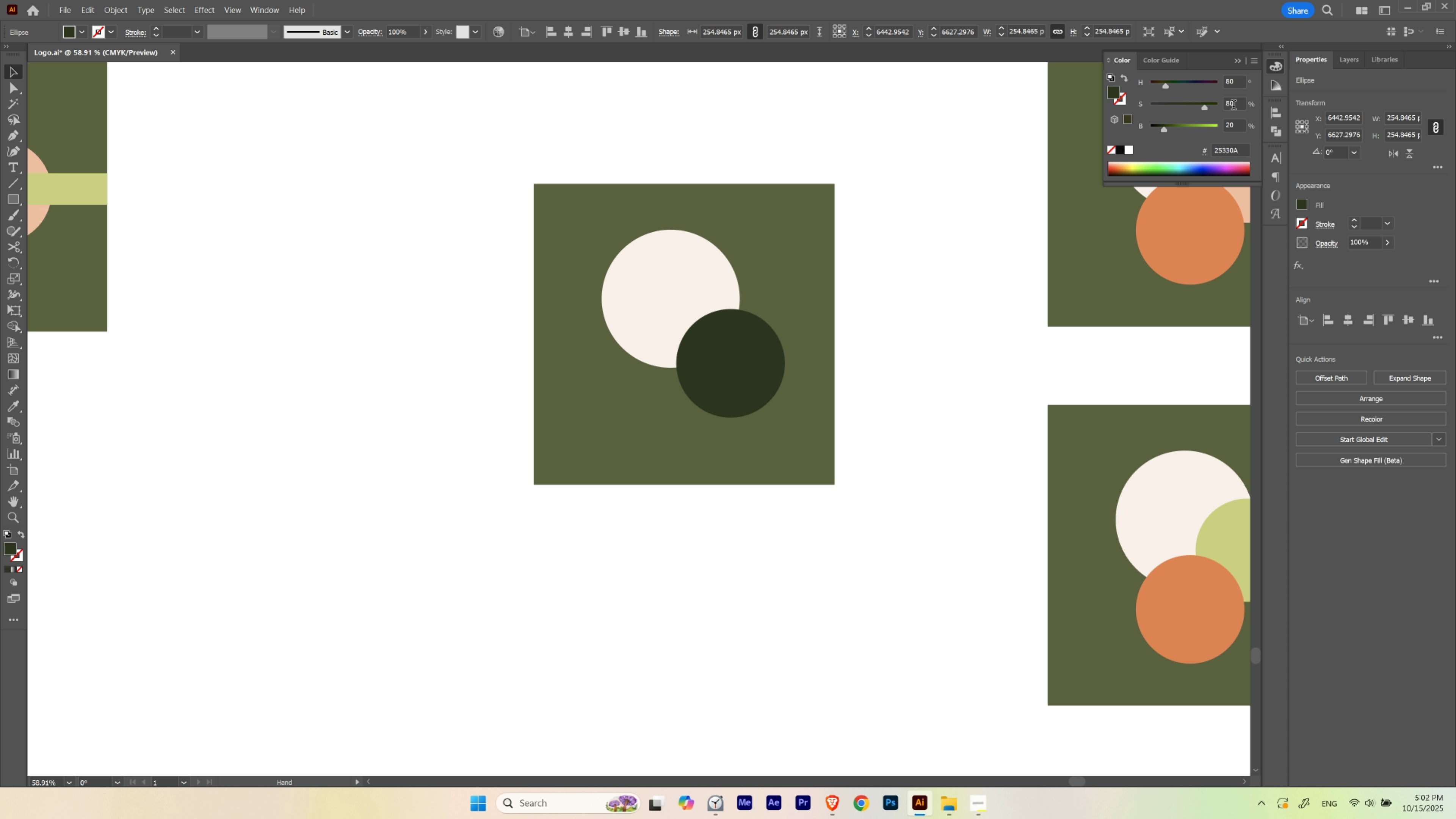 
hold_key(key=ShiftLeft, duration=0.75)
 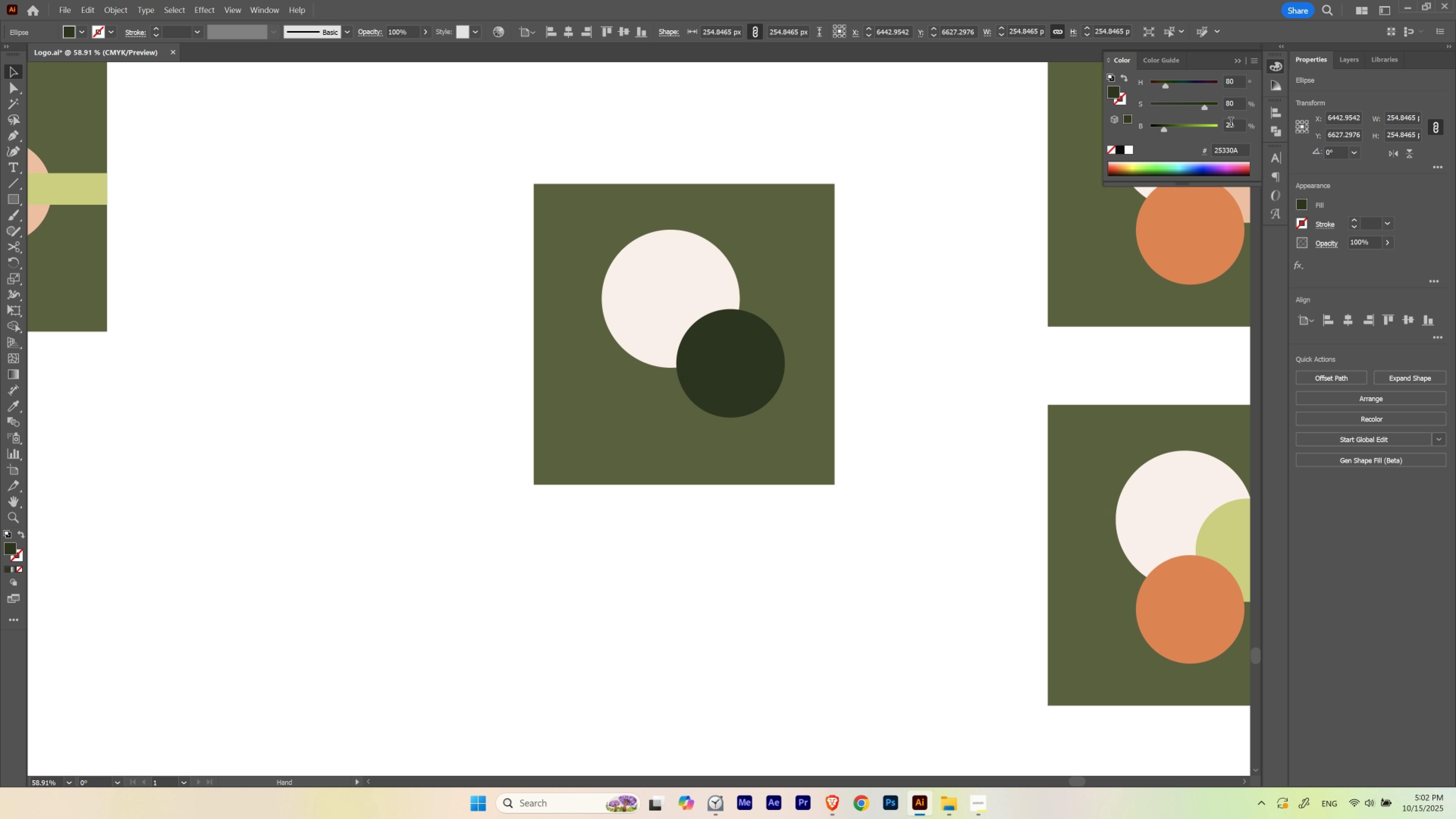 
hold_key(key=ShiftLeft, duration=1.53)
scroll: coordinate [1230, 123], scroll_direction: down, amount: 4.0
 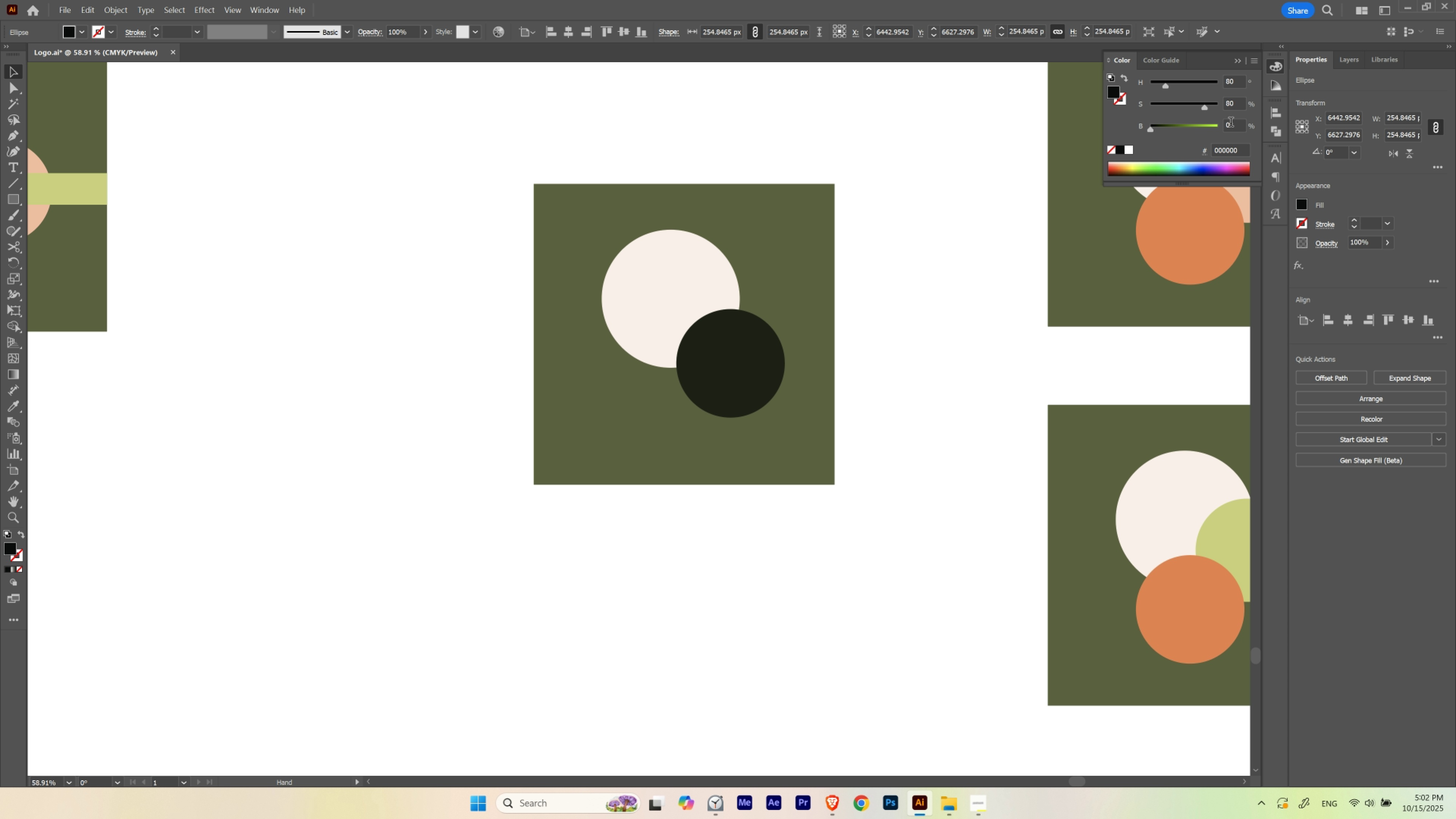 
hold_key(key=ShiftLeft, duration=1.33)
scroll: coordinate [1230, 123], scroll_direction: none, amount: 0.0
 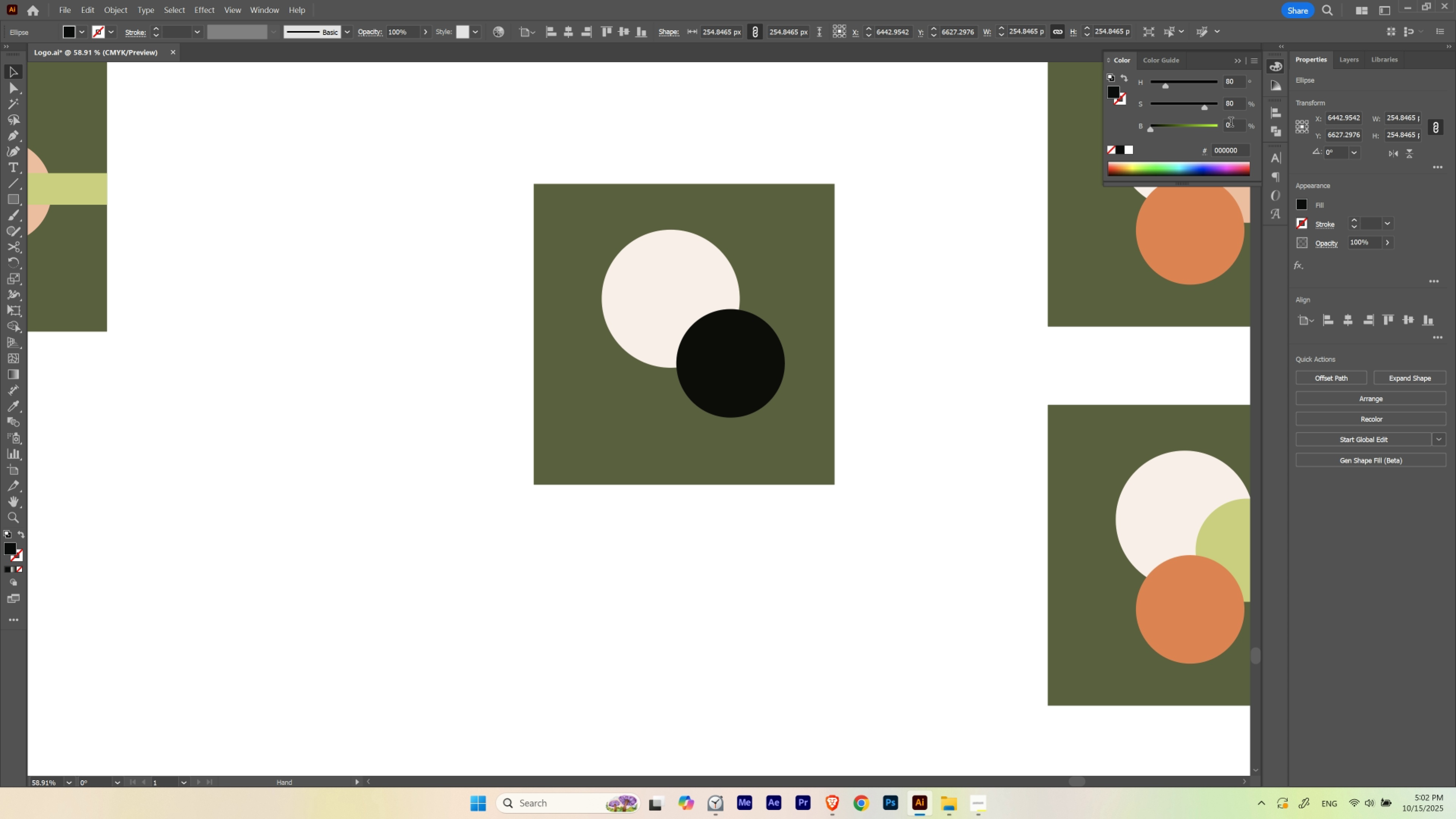 
scroll: coordinate [1230, 123], scroll_direction: up, amount: 2.0
 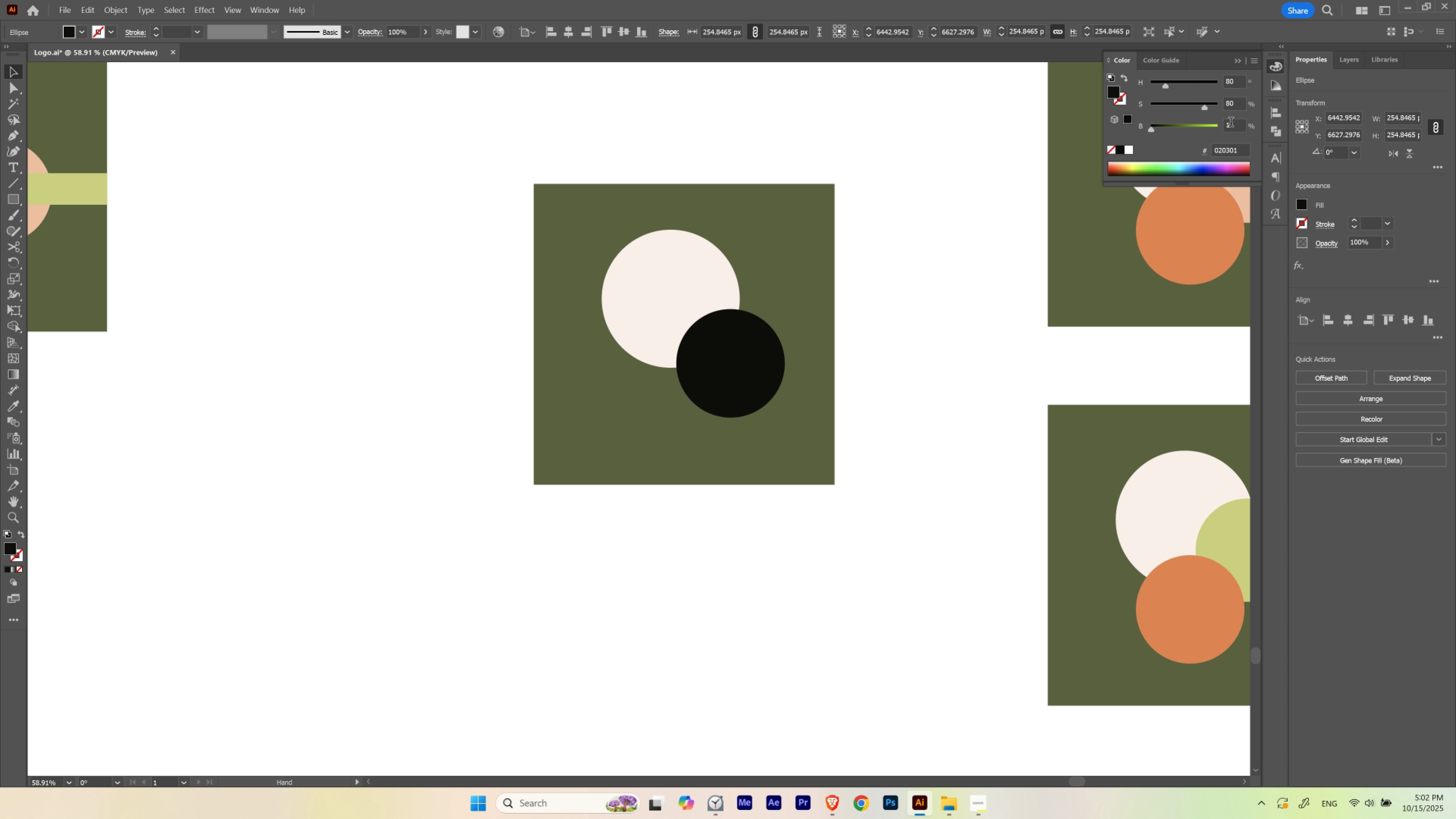 
scroll: coordinate [1230, 123], scroll_direction: none, amount: 0.0
 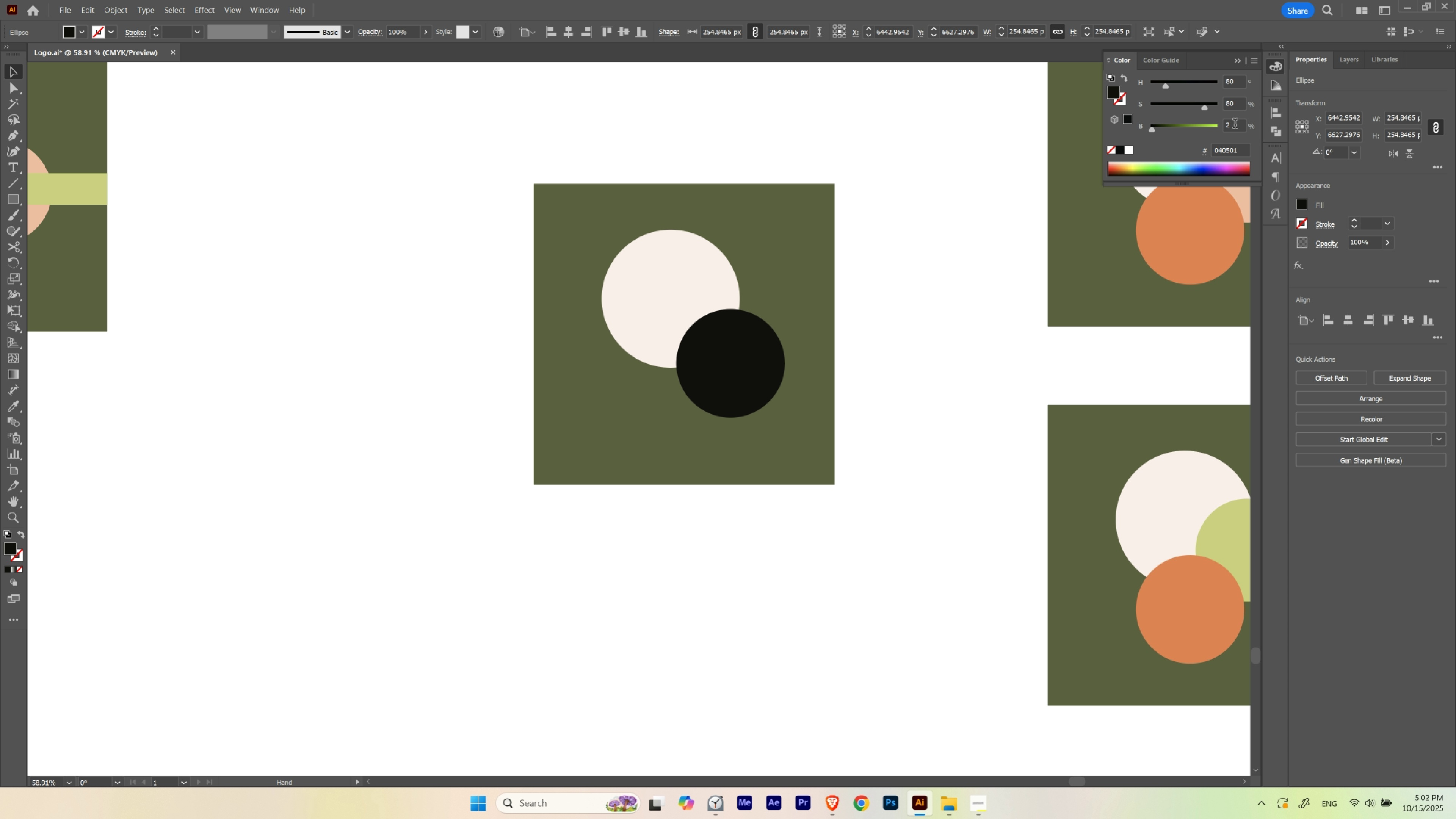 
scroll: coordinate [1235, 125], scroll_direction: up, amount: 1.0
 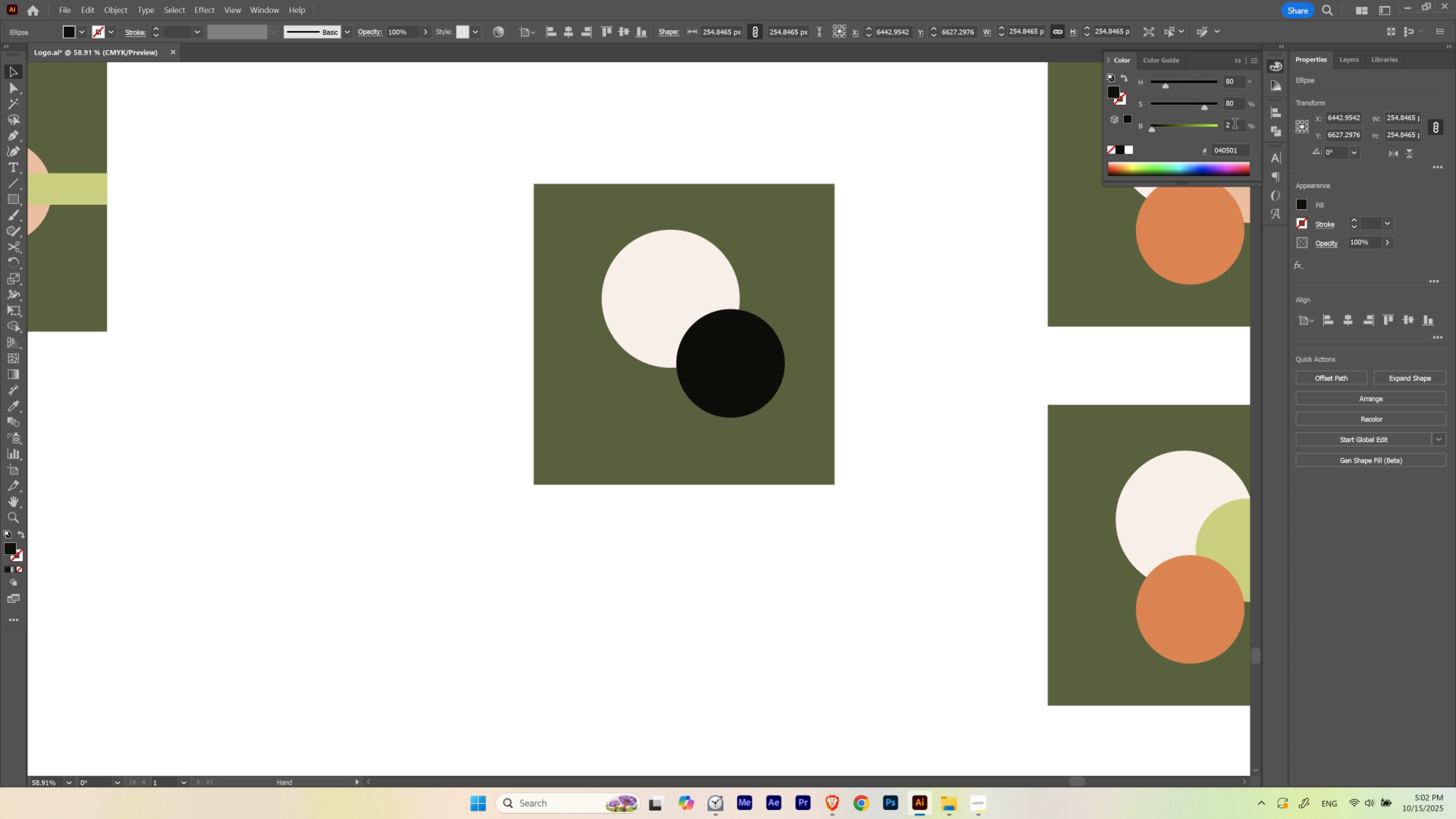 
scroll: coordinate [1235, 125], scroll_direction: none, amount: 0.0
 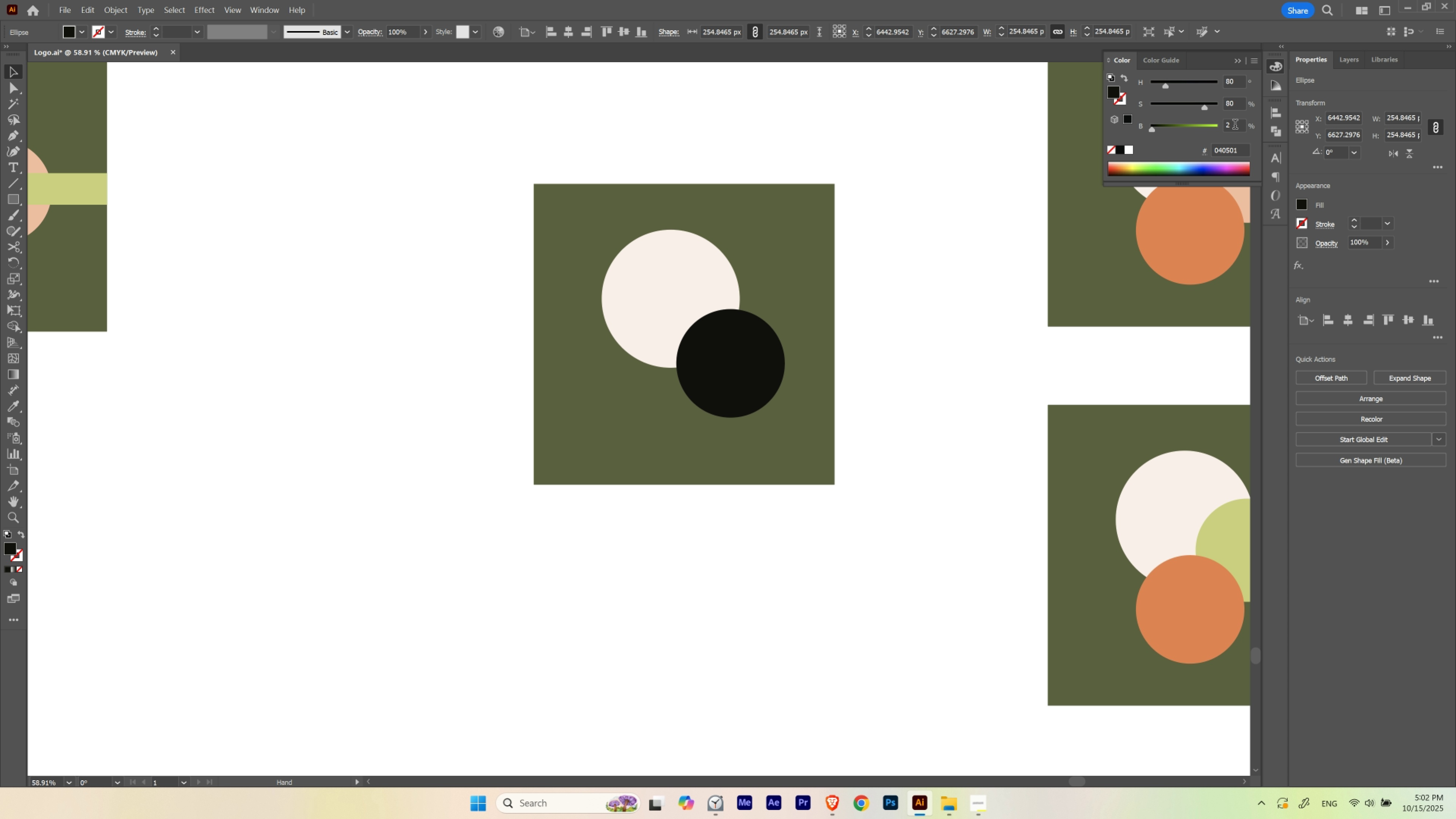 
scroll: coordinate [1235, 125], scroll_direction: down, amount: 1.0
 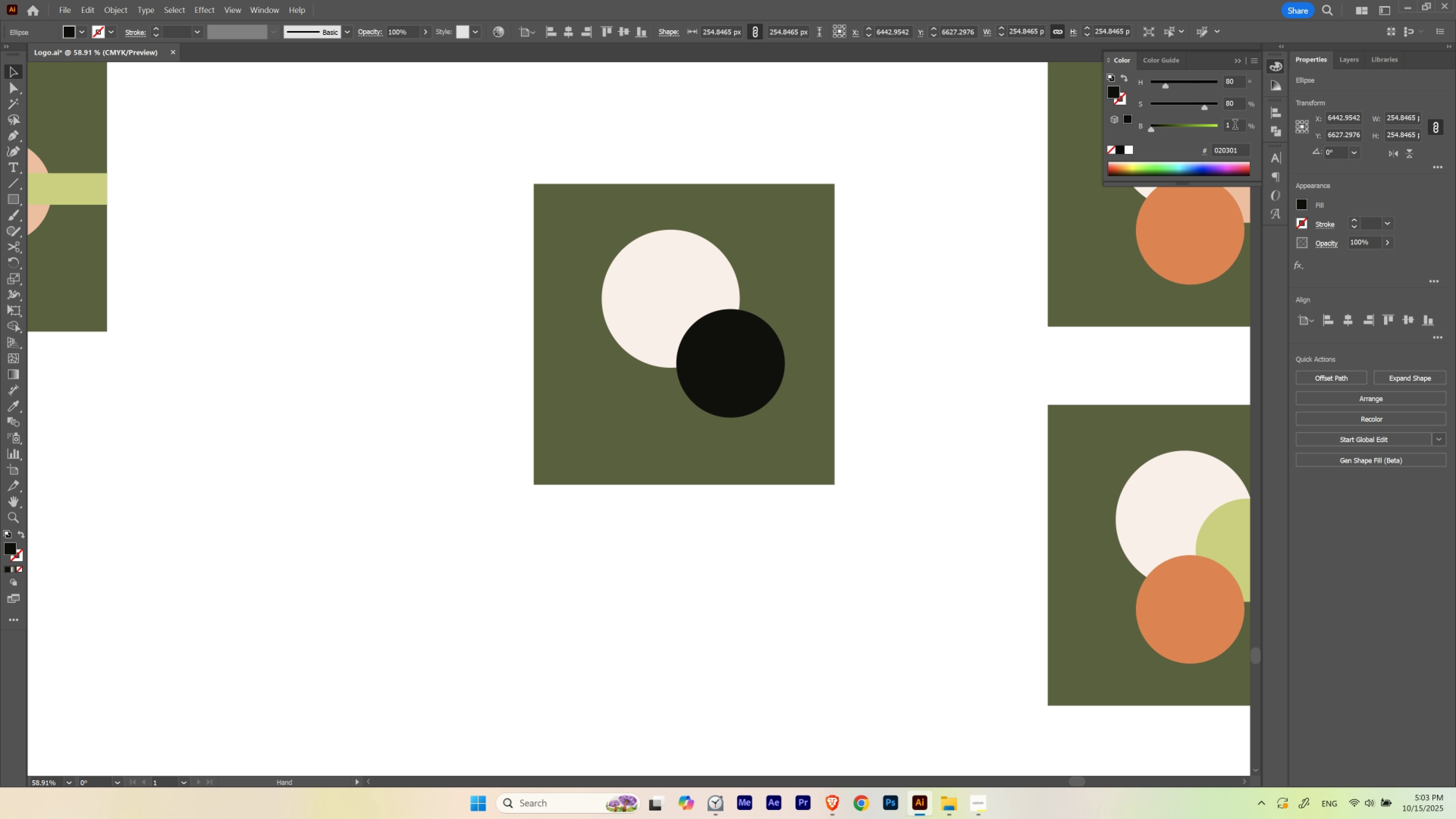 
scroll: coordinate [1235, 125], scroll_direction: up, amount: 1.0
 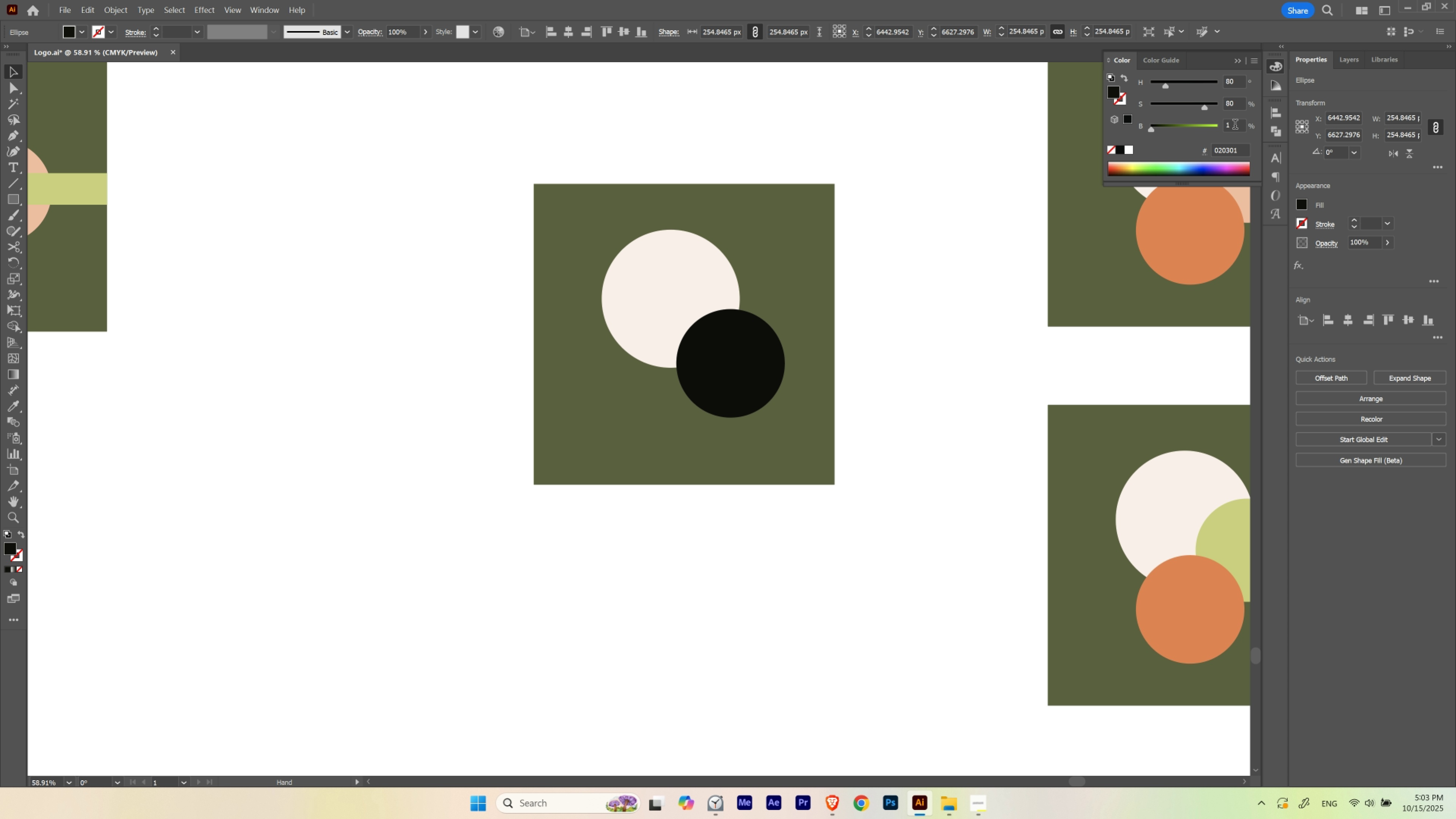 
scroll: coordinate [1235, 125], scroll_direction: none, amount: 0.0
 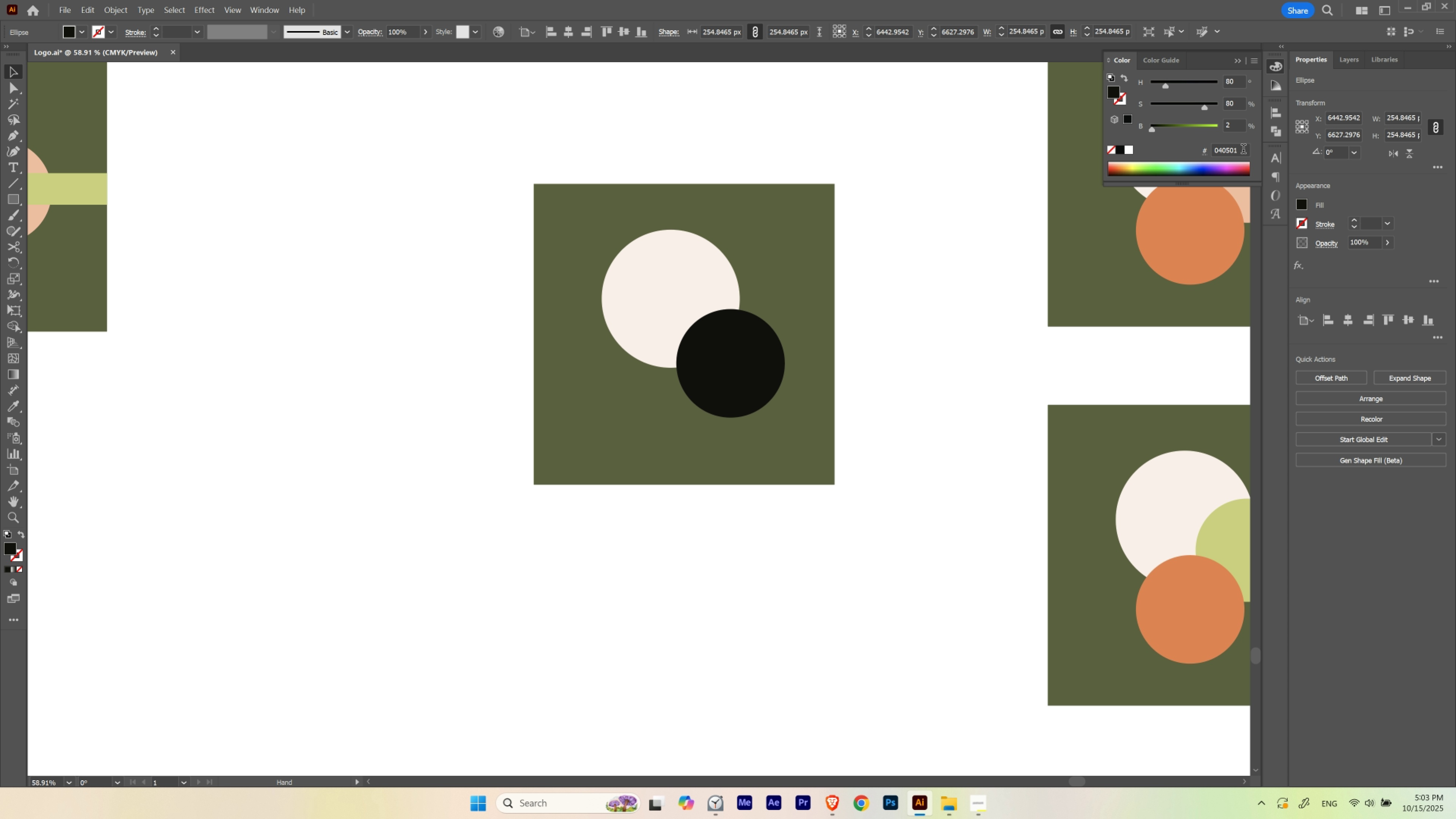 
hold_key(key=ControlLeft, duration=0.53)
left_click([769, 247])
 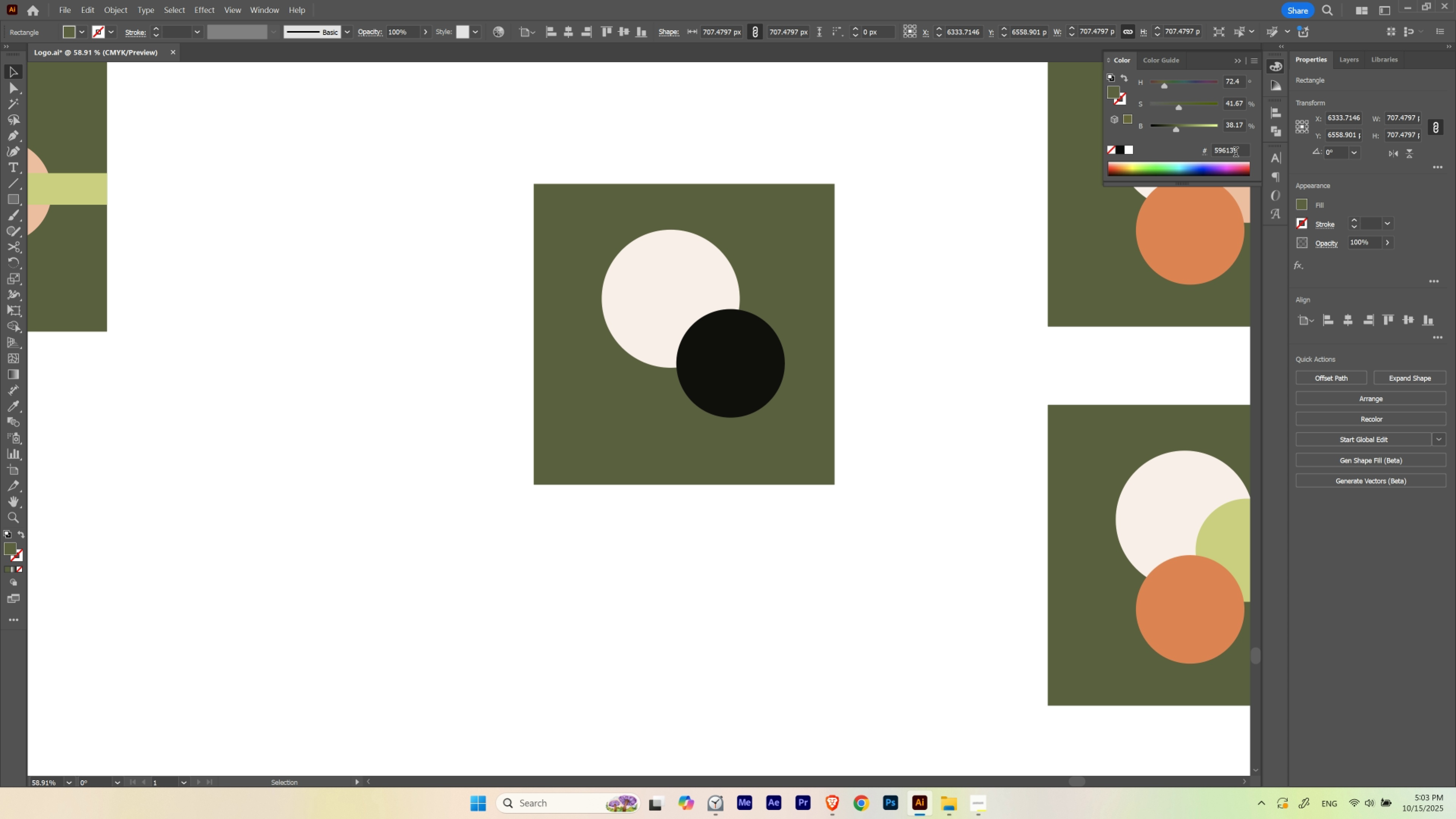 
key(Control+ControlLeft)
 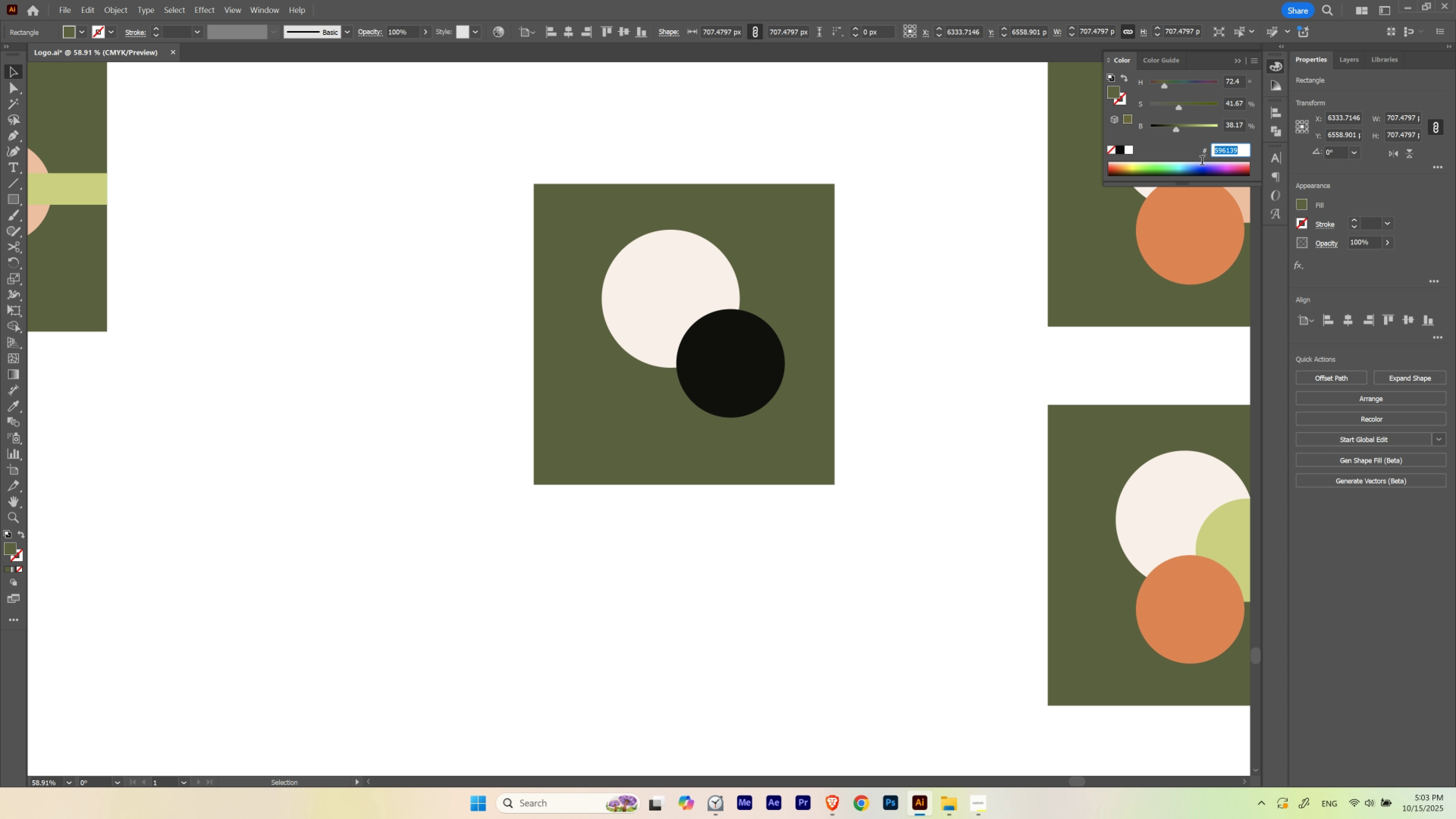 
left_click_drag(start_coordinate=[1242, 151], to_coordinate=[1032, 187])
 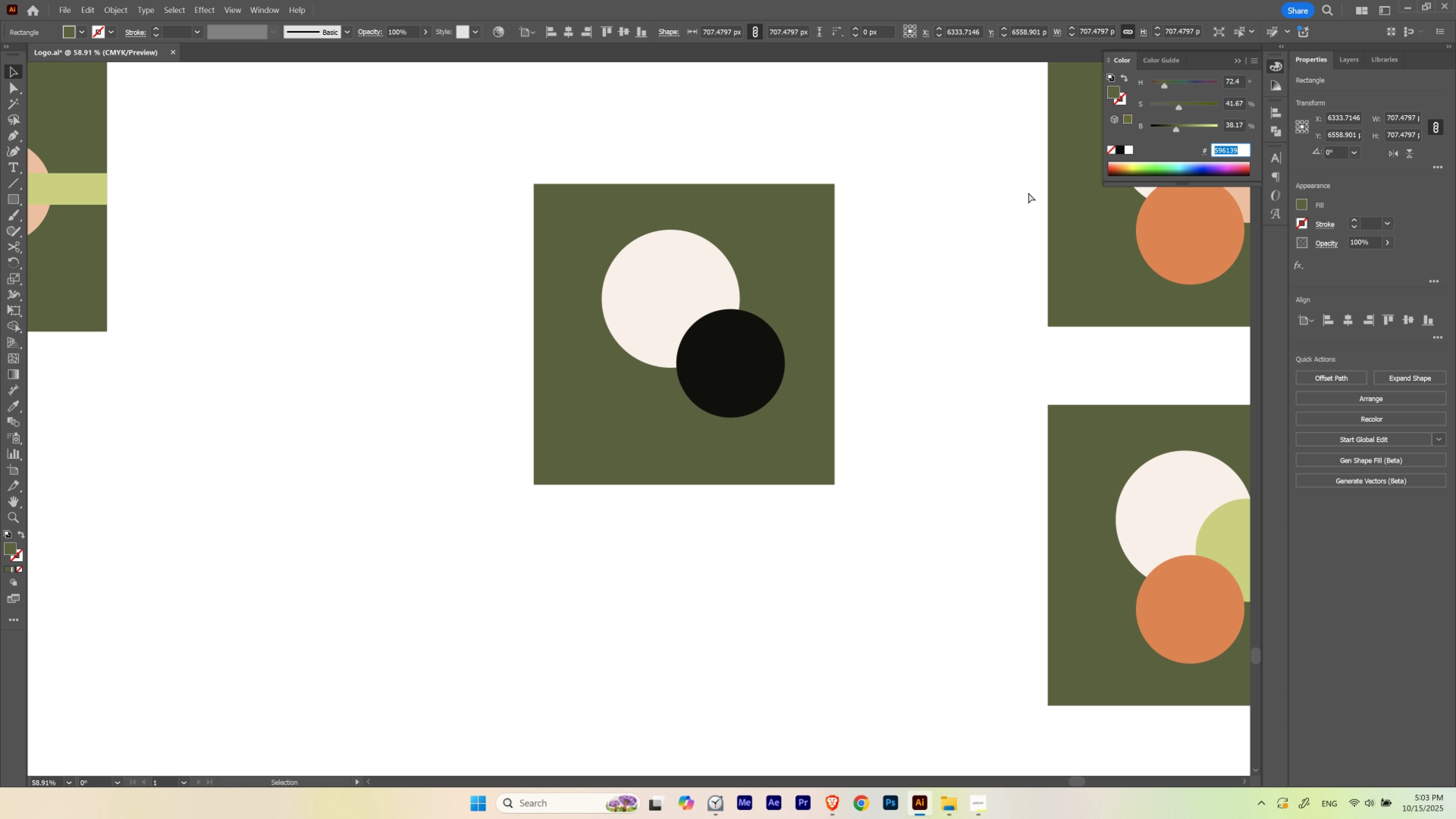 
key(Control+C)
 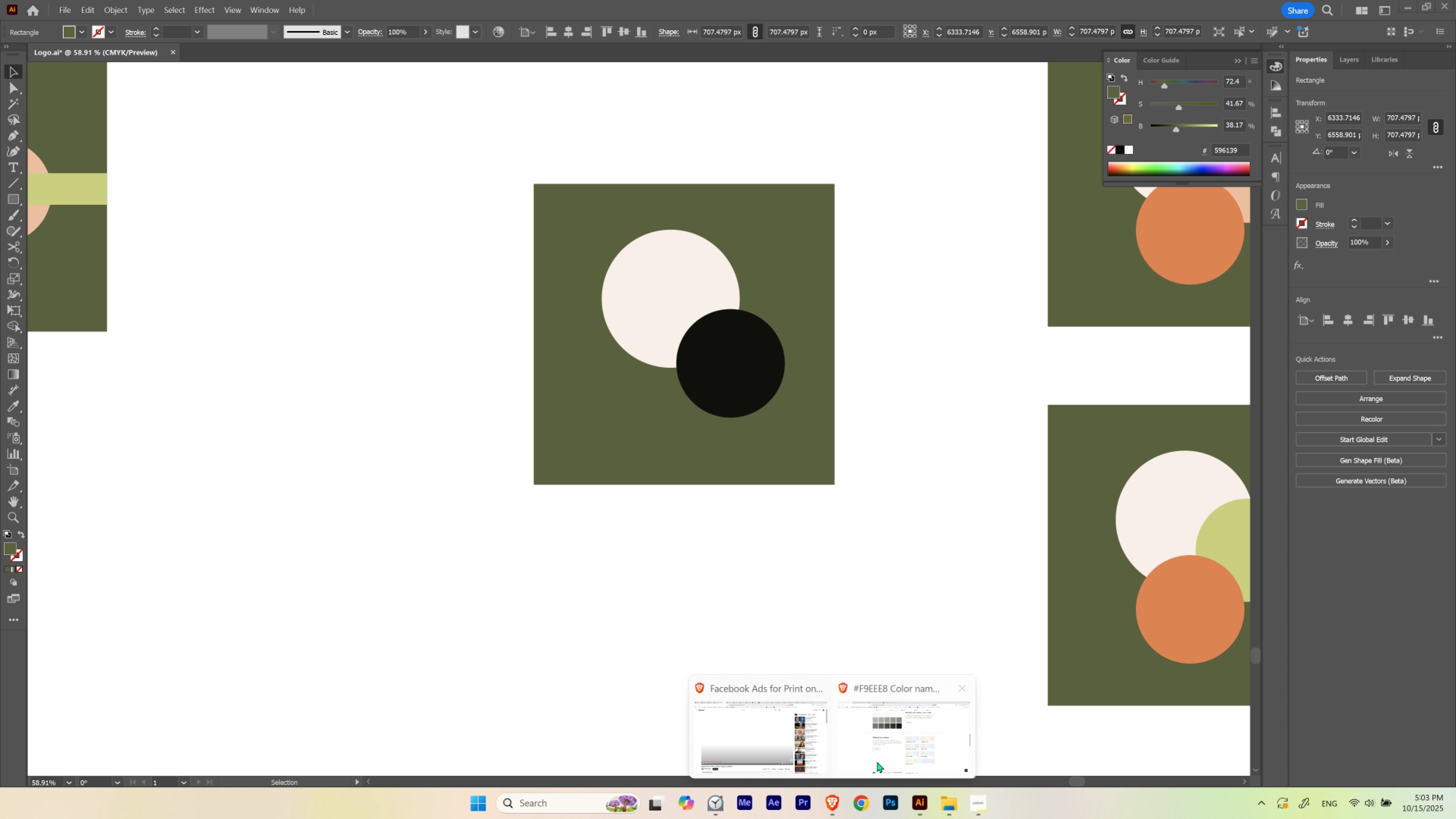 
double_click([903, 736])
 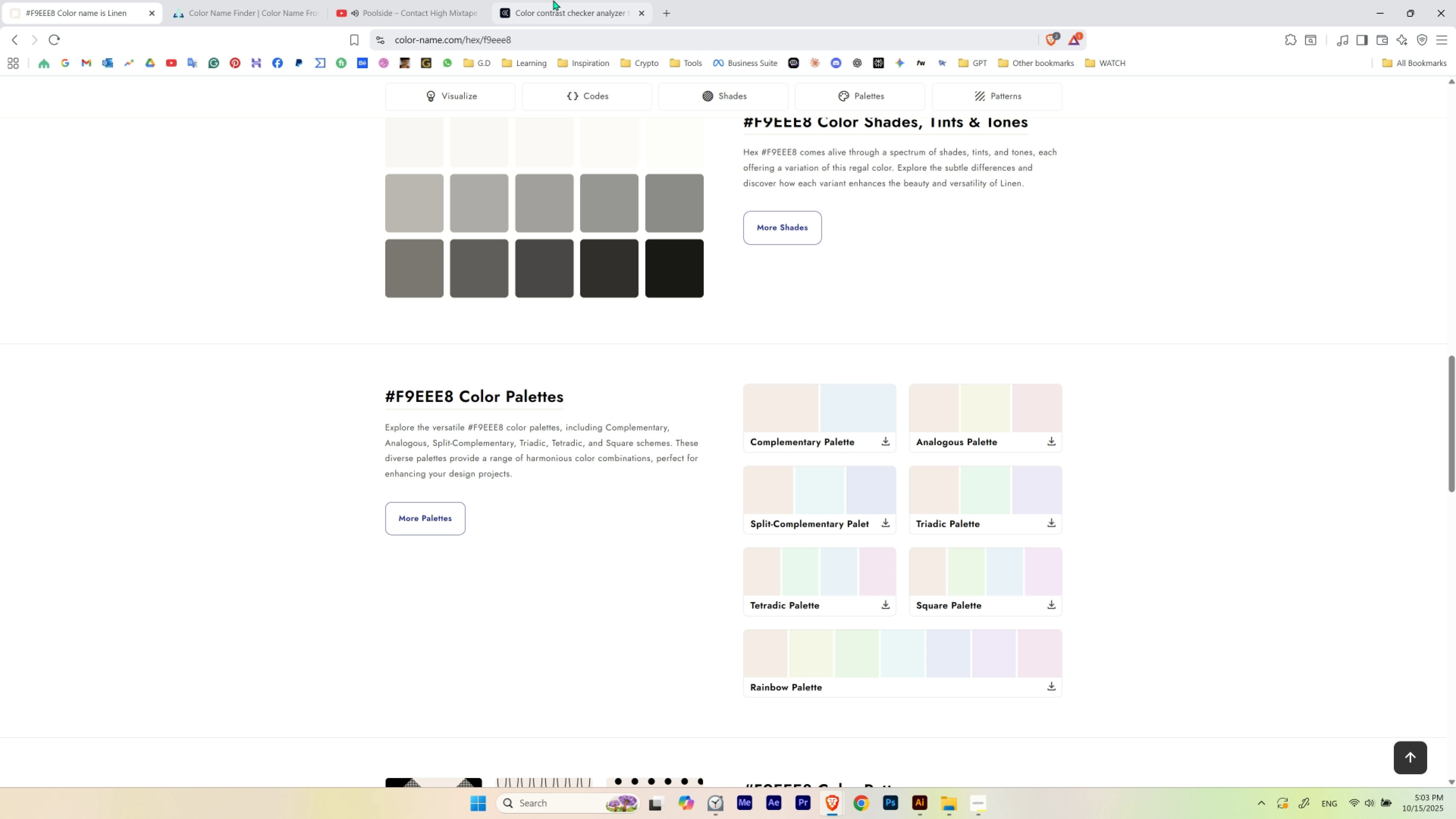 
left_click([553, 0])
 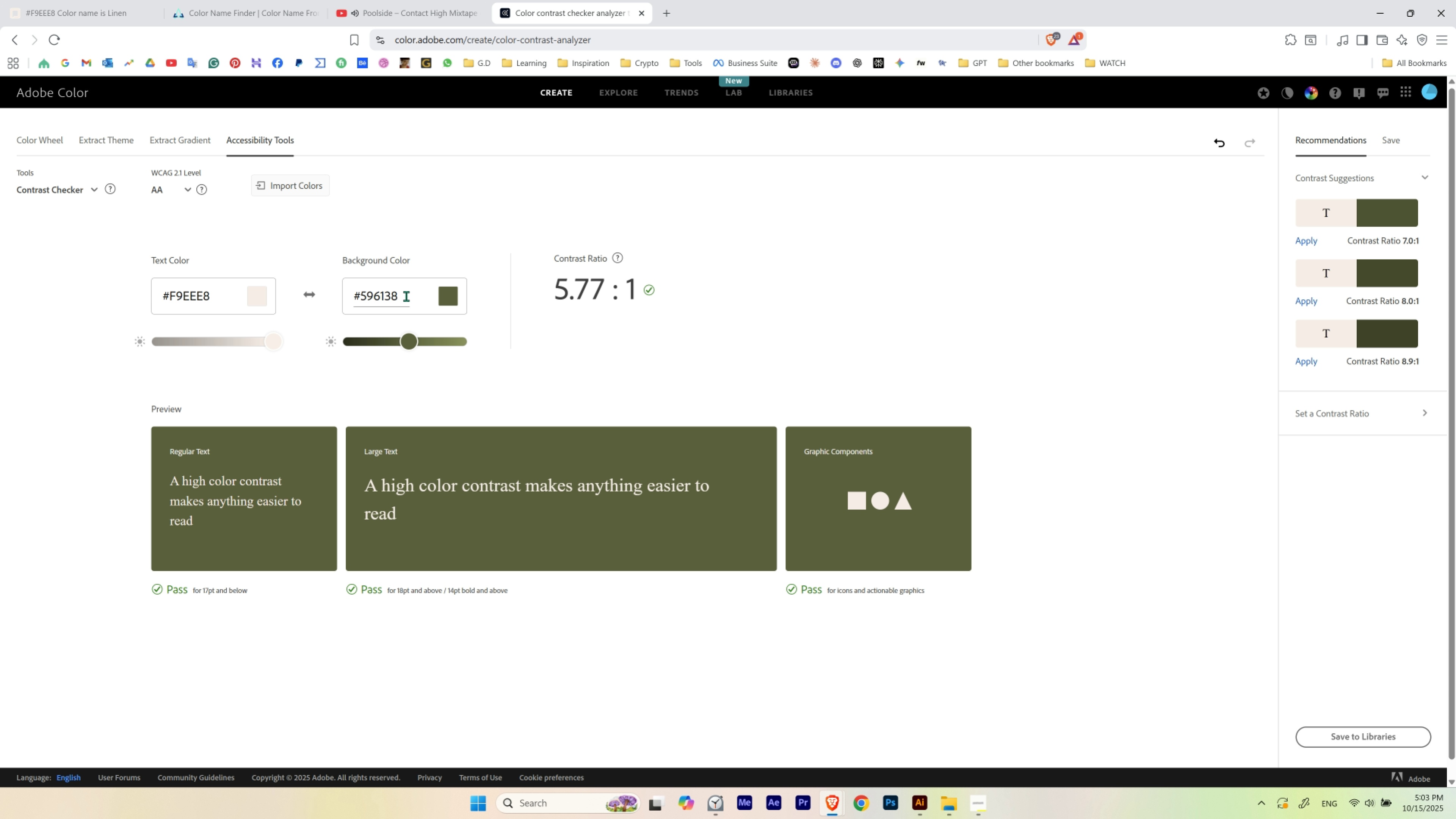 
left_click_drag(start_coordinate=[407, 297], to_coordinate=[363, 301])
 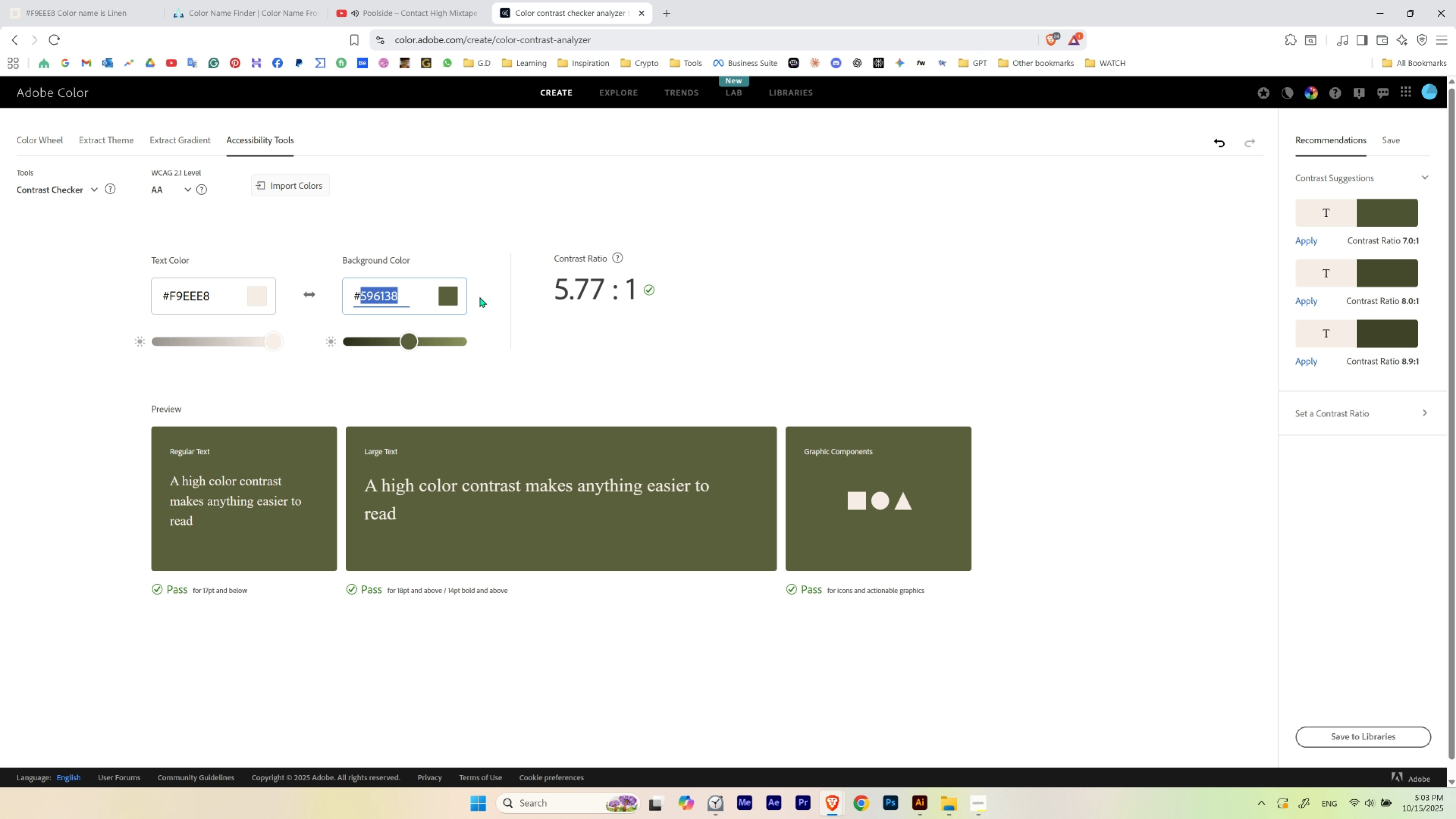 
key(Control+V)
 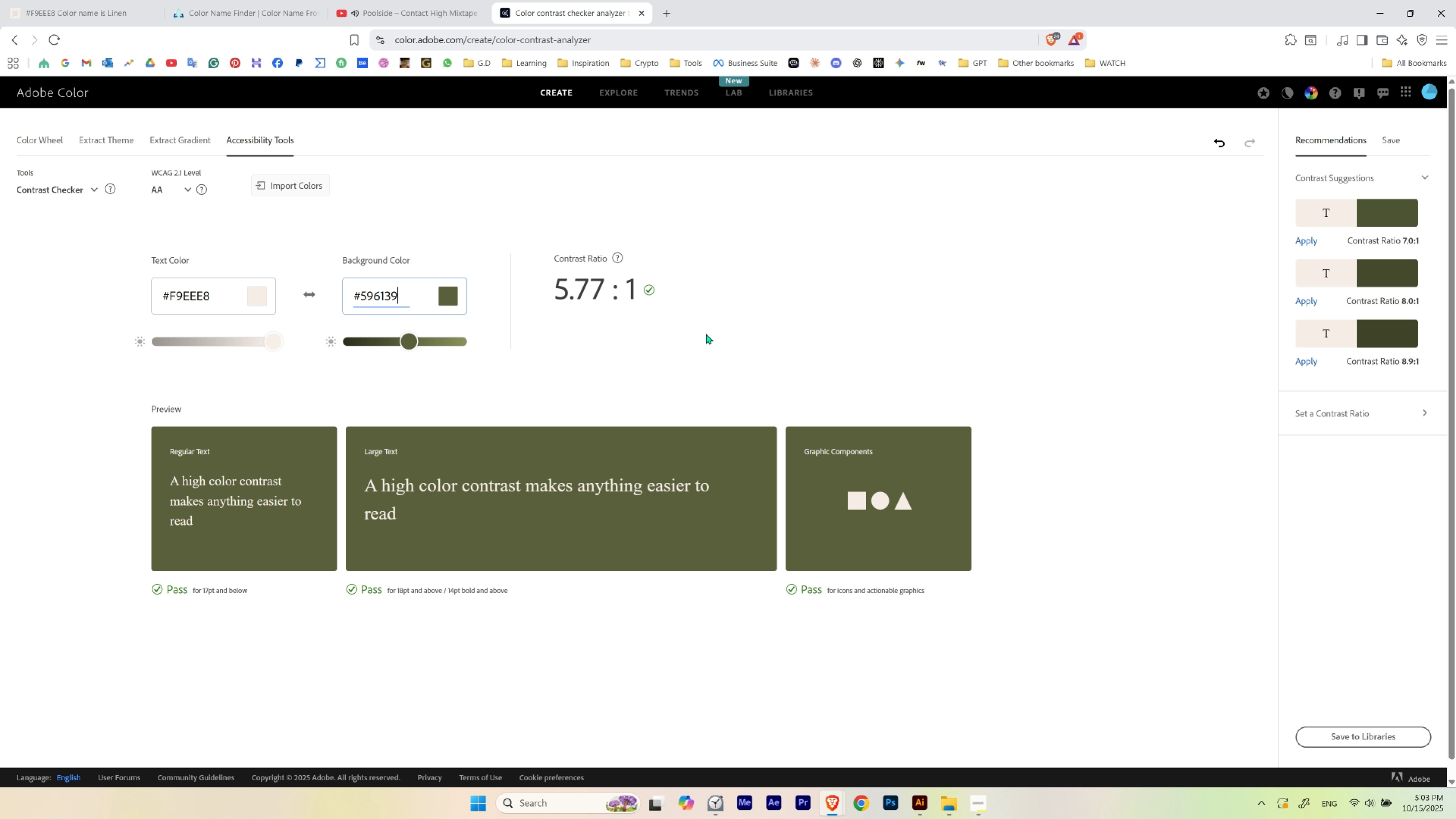 
key(Tab)
 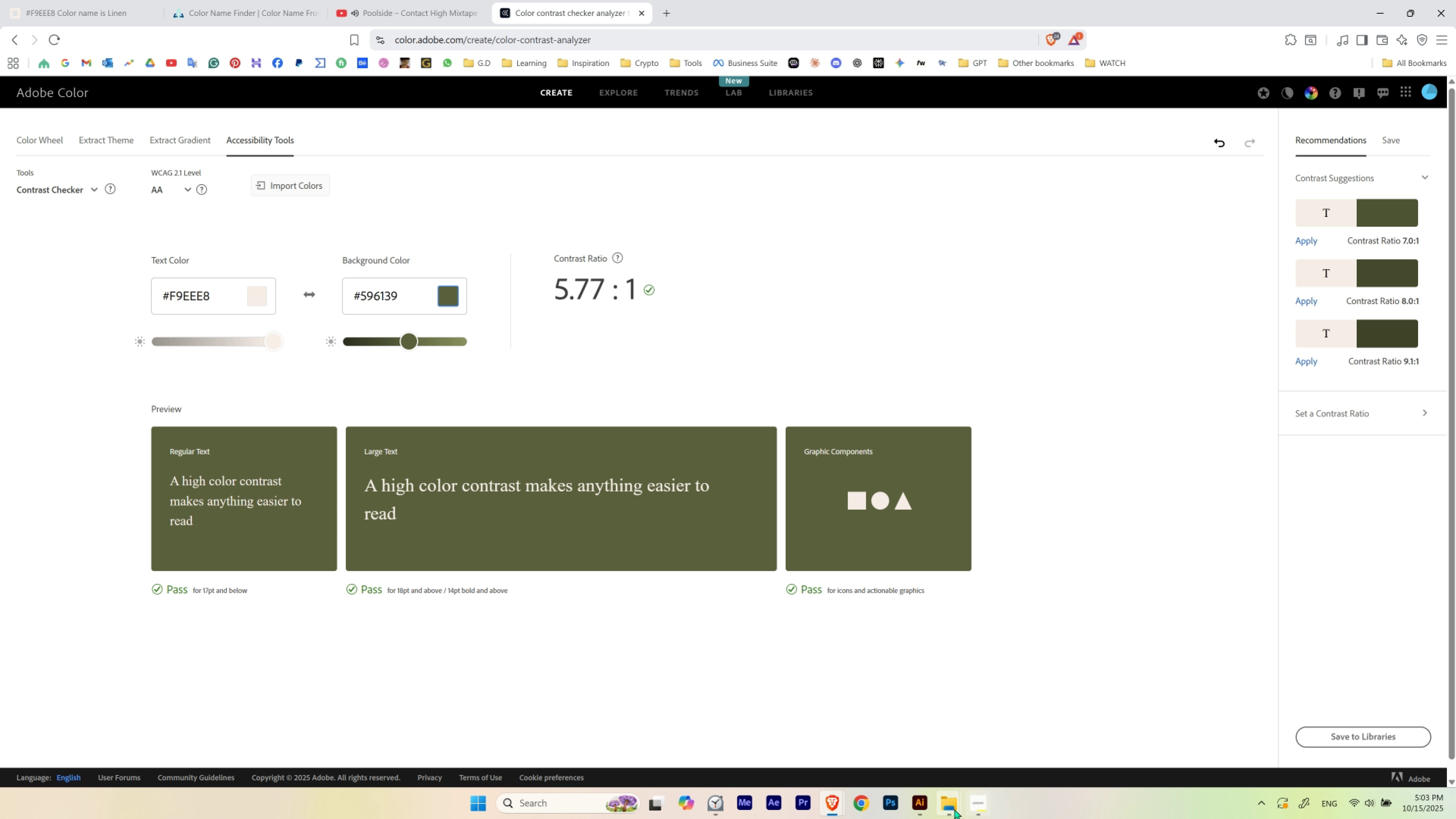 
left_click([920, 810])
 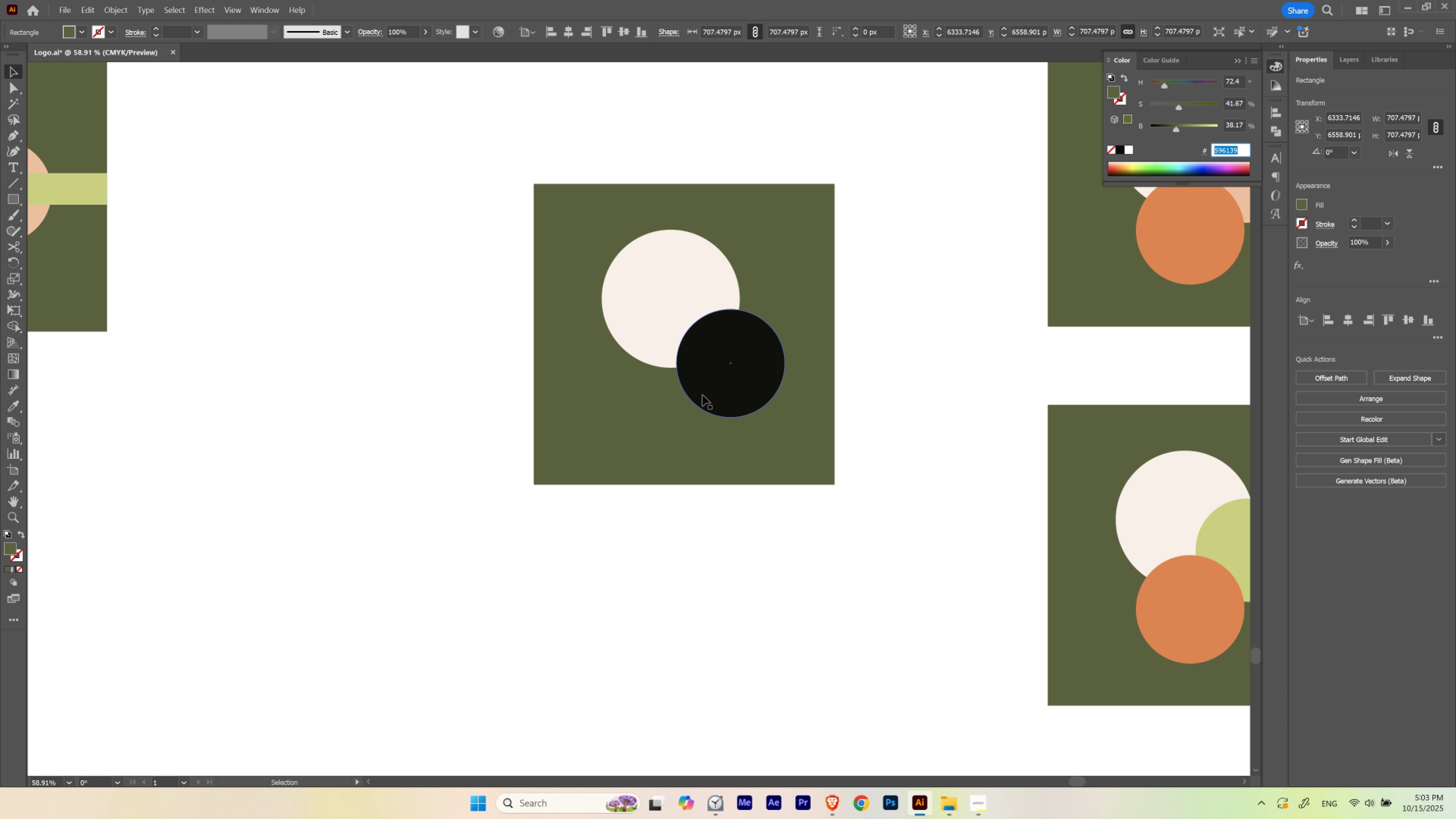 
left_click([702, 395])
 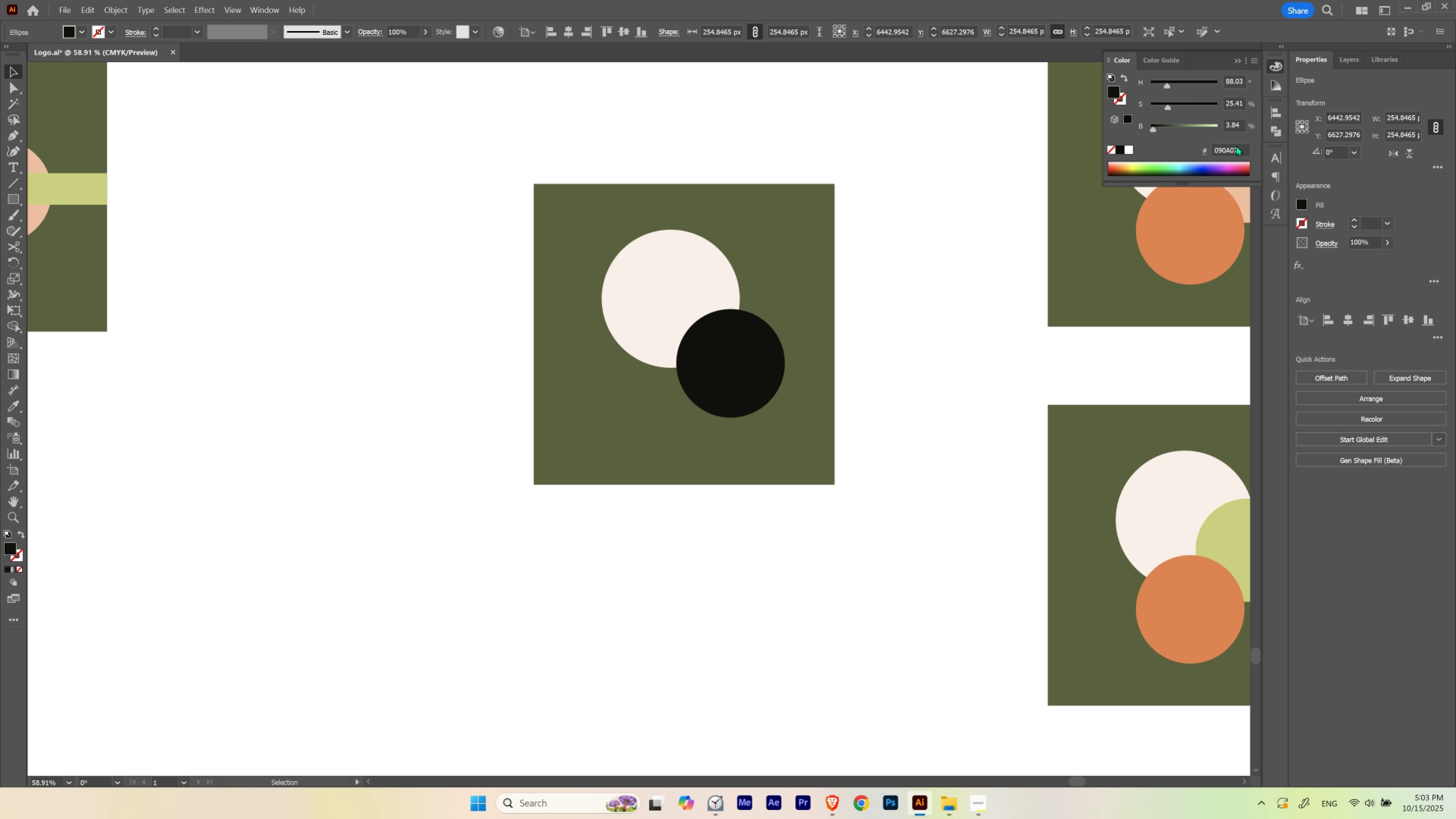 
left_click_drag(start_coordinate=[1240, 150], to_coordinate=[1128, 165])
 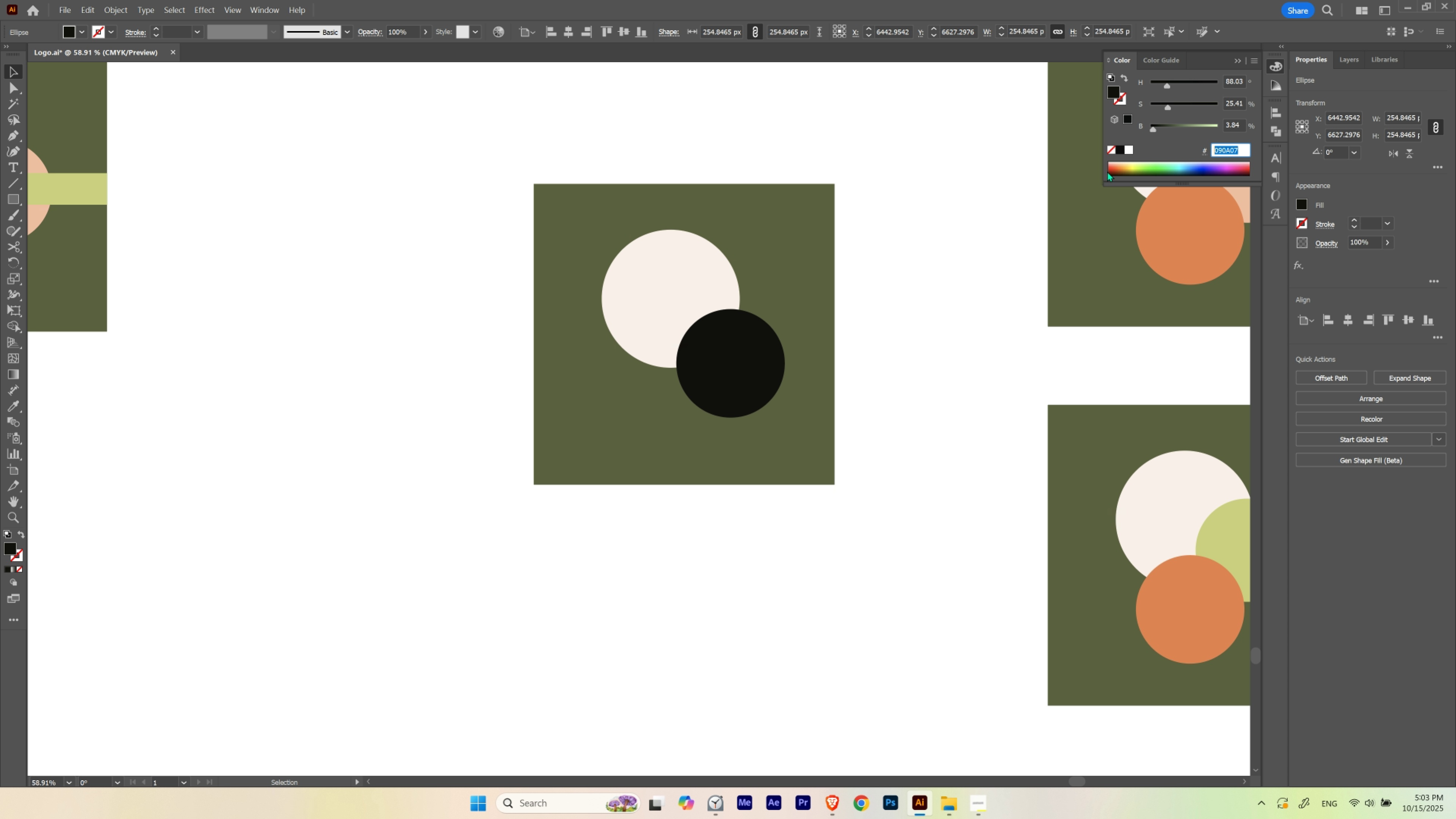 
key(Control+C)
 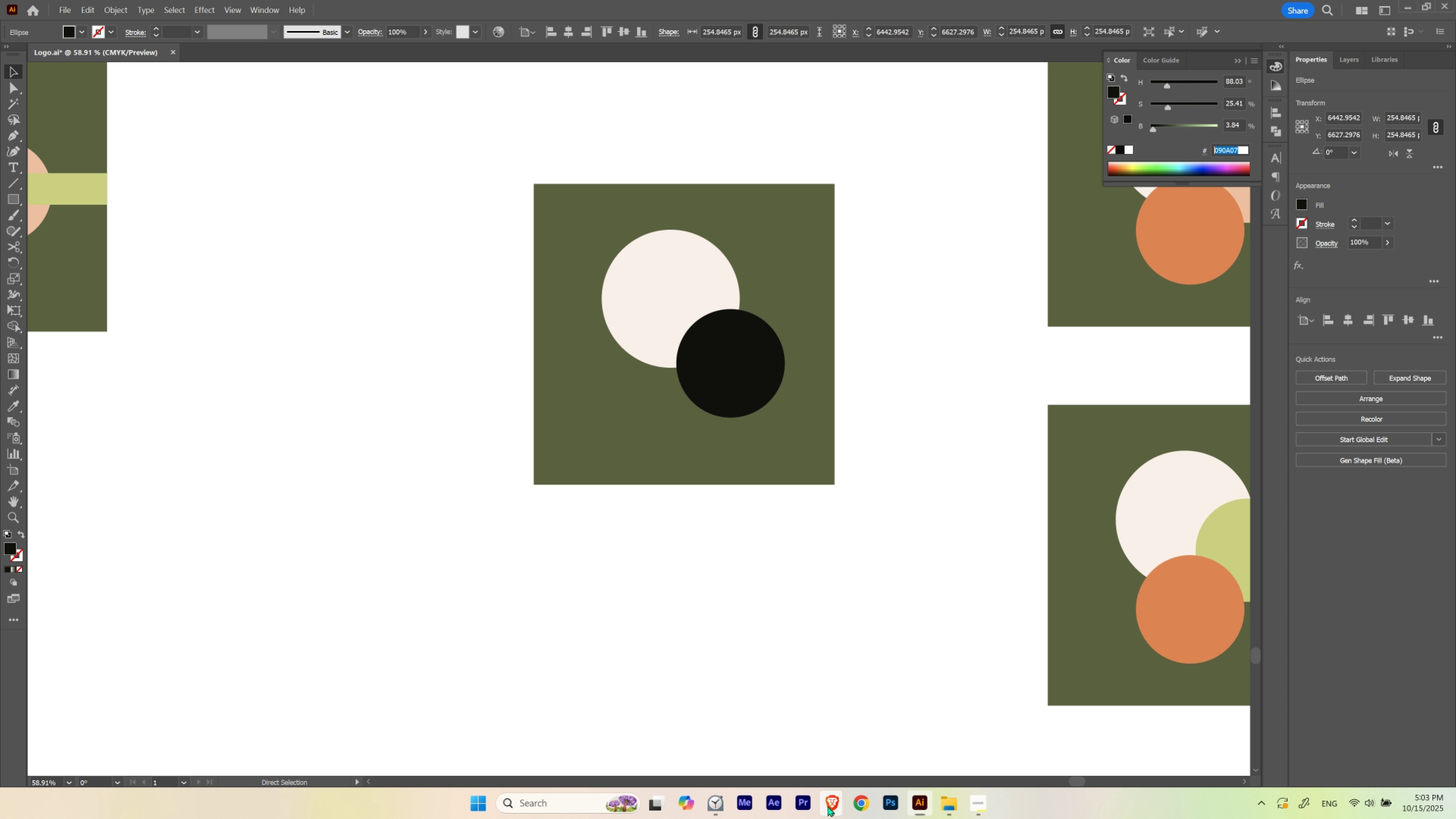 
left_click([828, 806])
 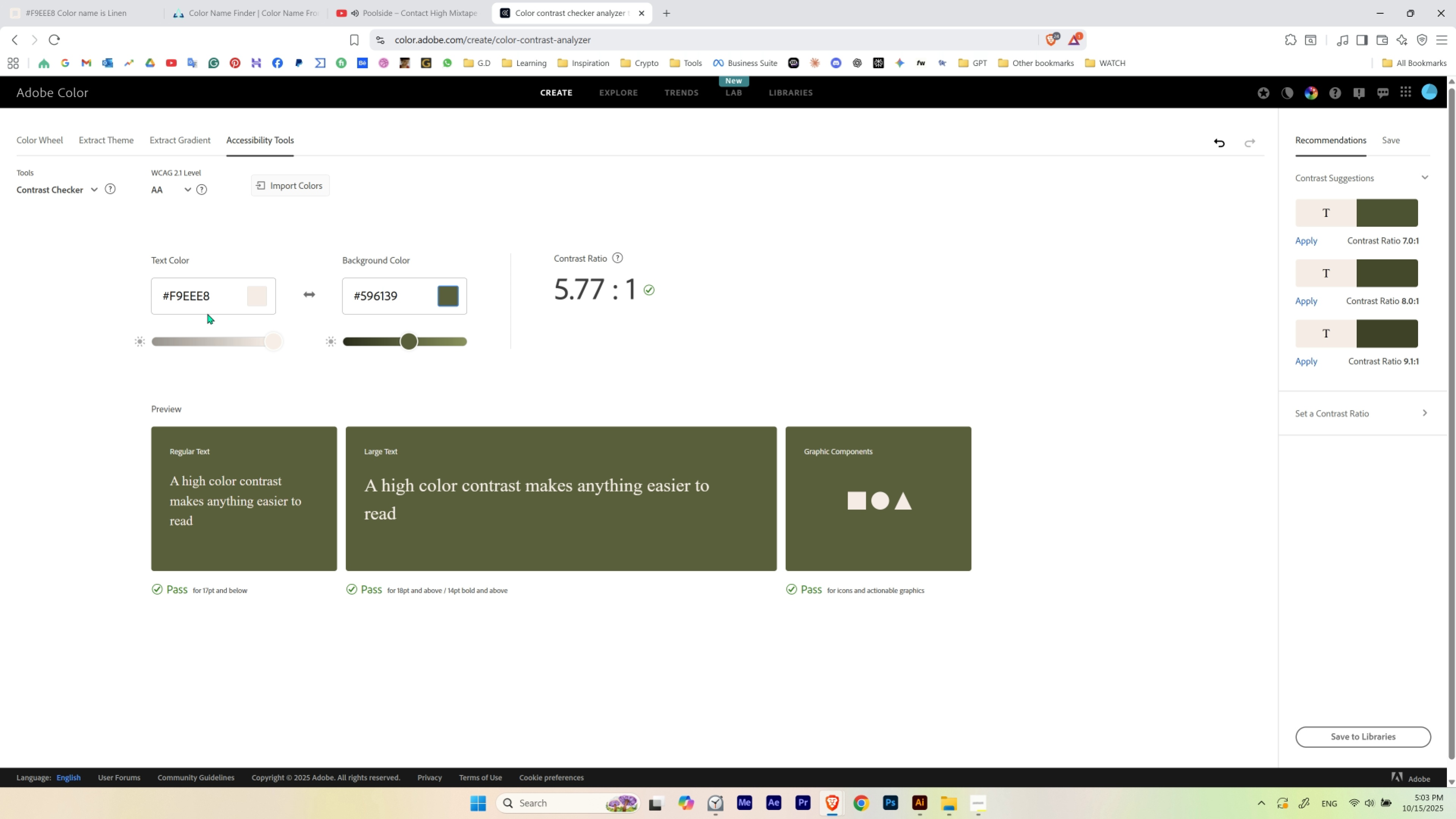 
left_click_drag(start_coordinate=[207, 293], to_coordinate=[170, 302])
 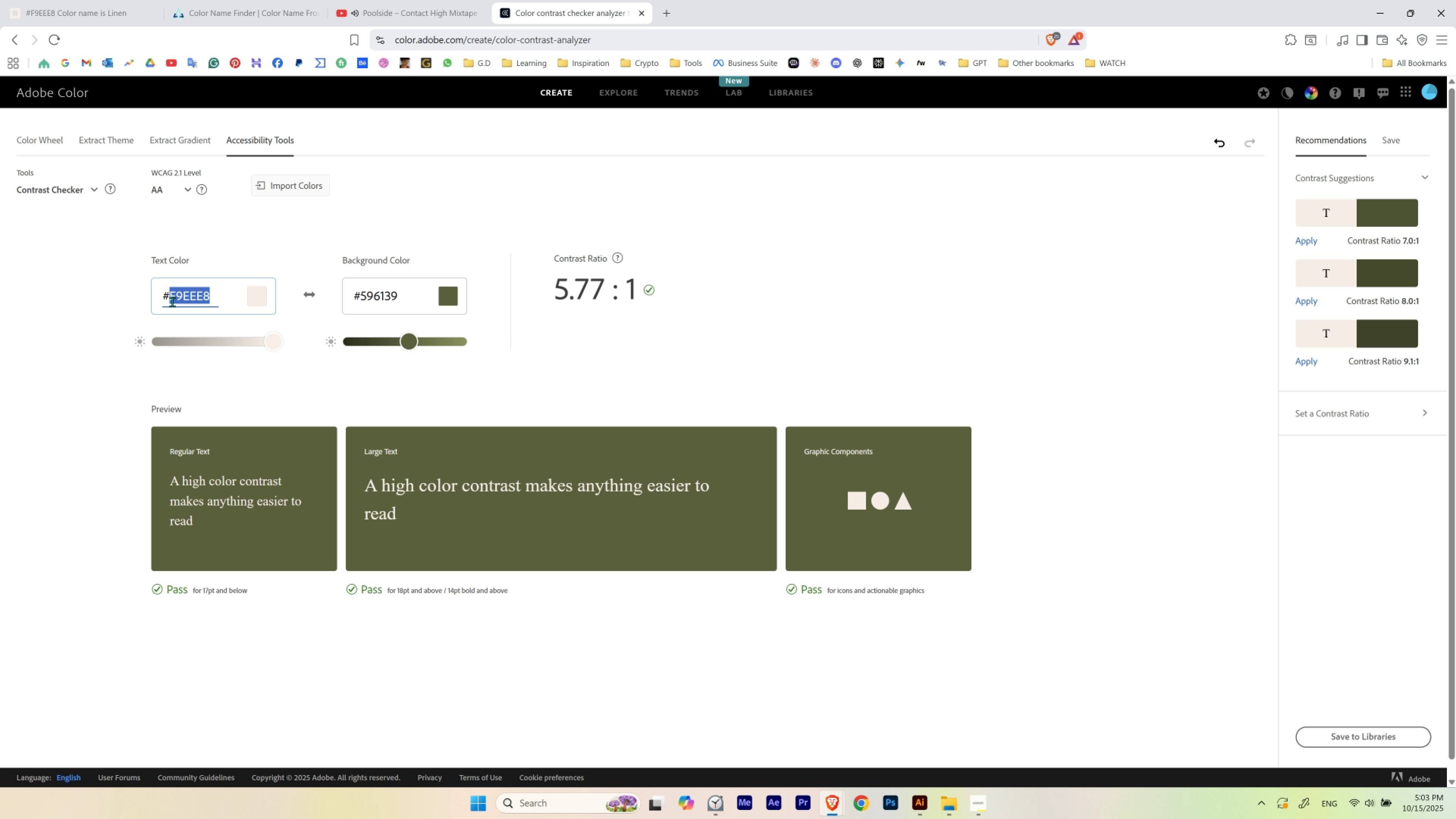 
key(Control+ControlLeft)
 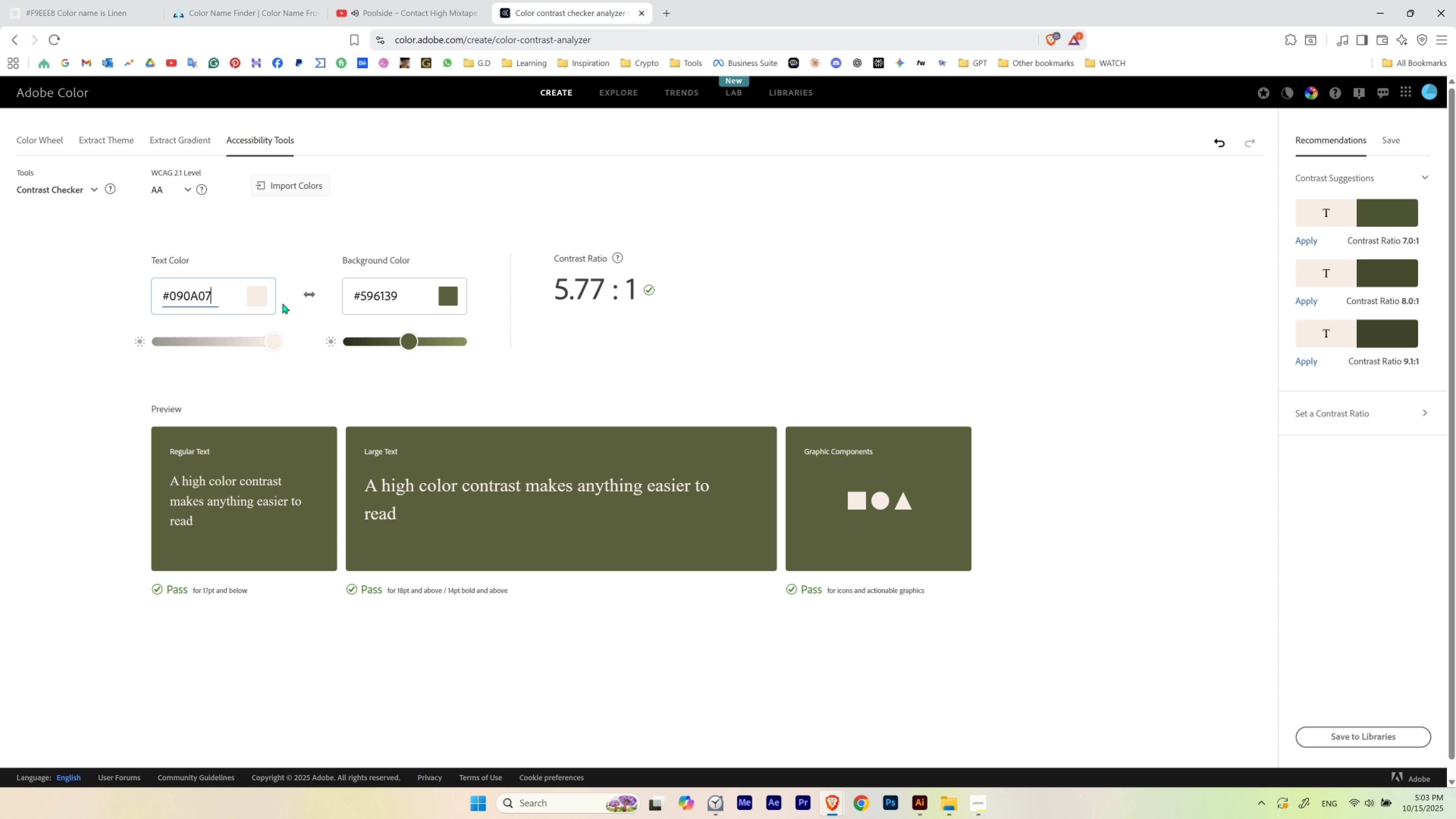 
key(Control+V)
 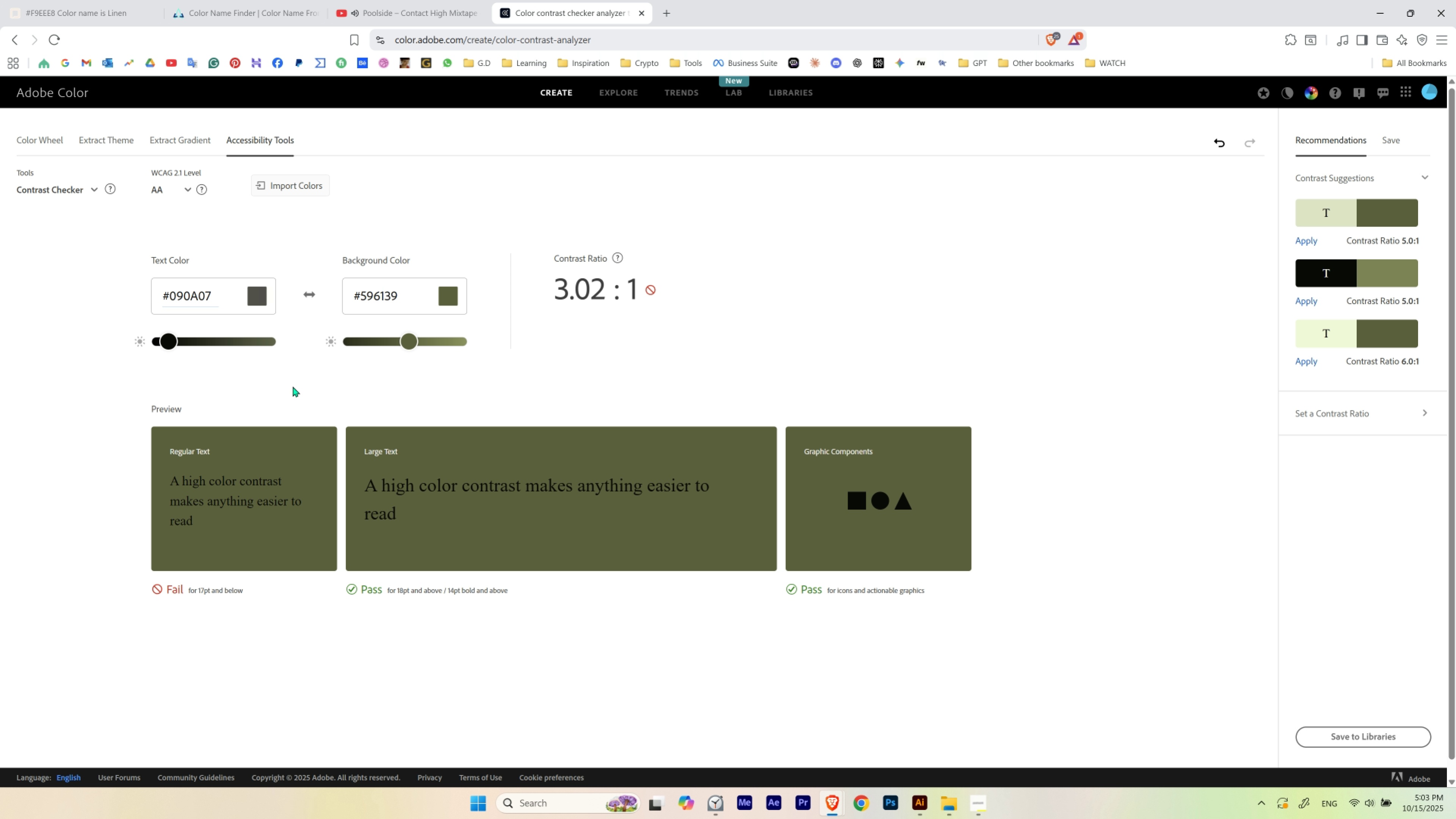 
left_click([293, 386])
 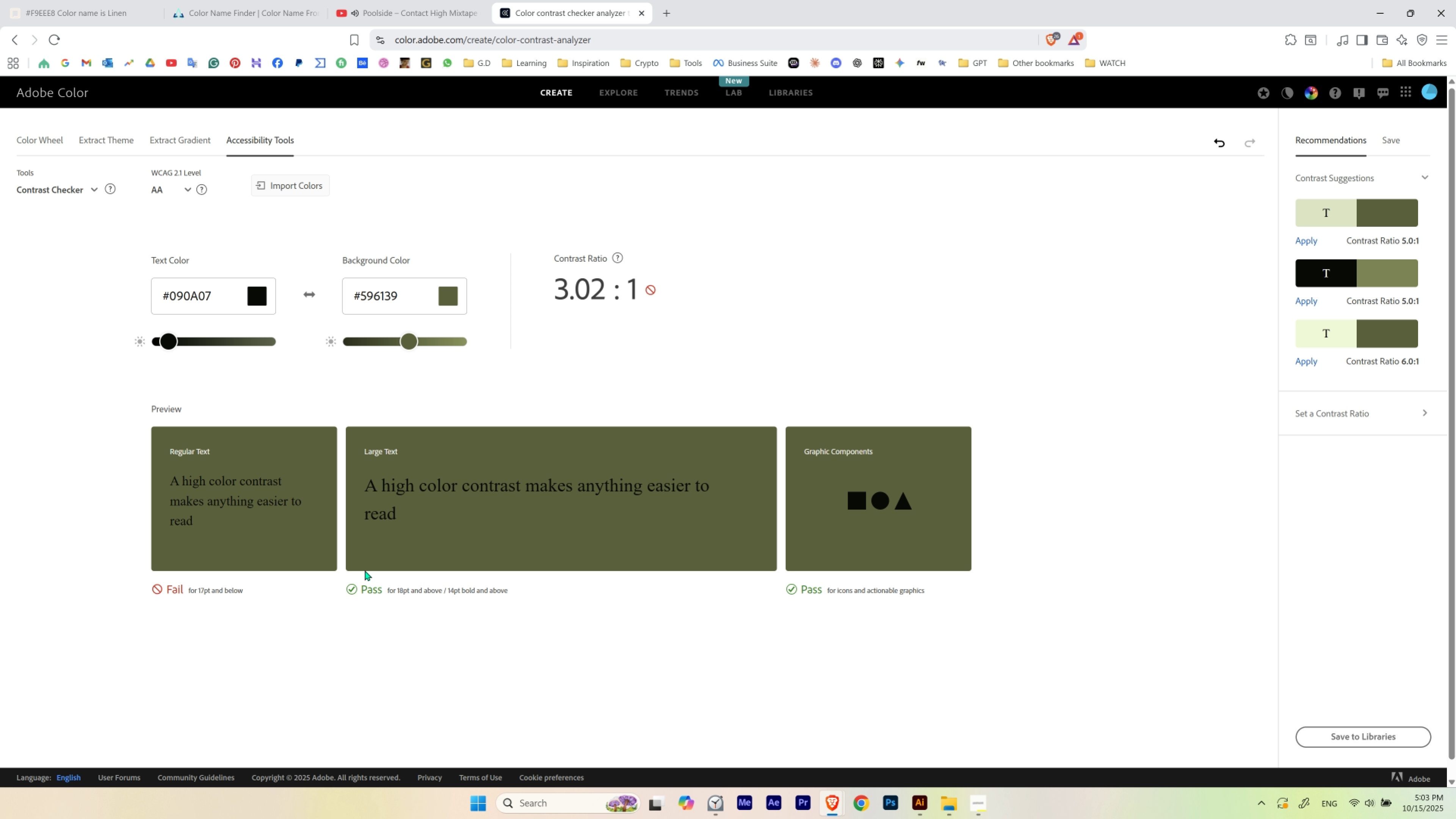 
wait(8.13)
 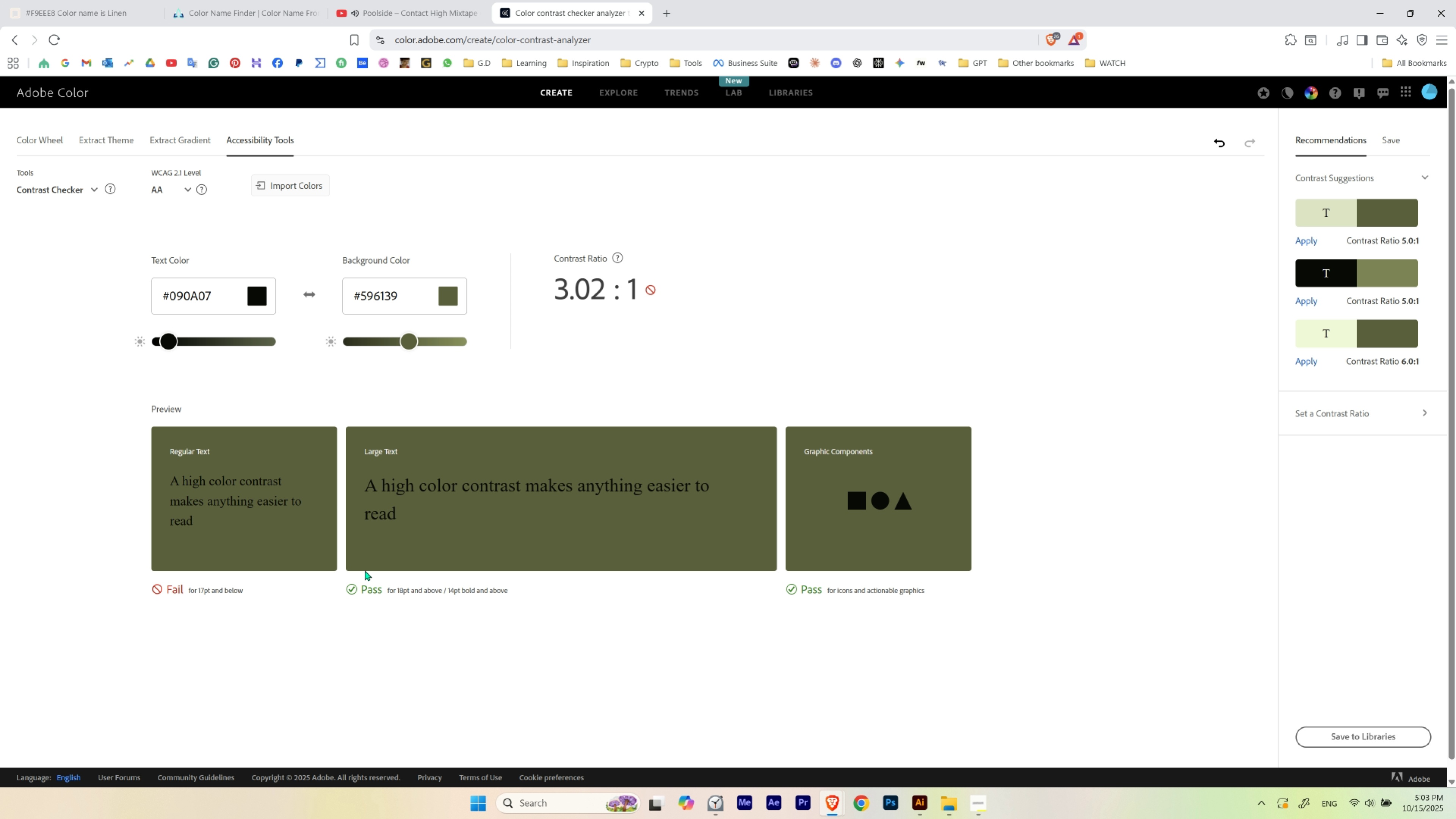 
left_click([918, 803])
 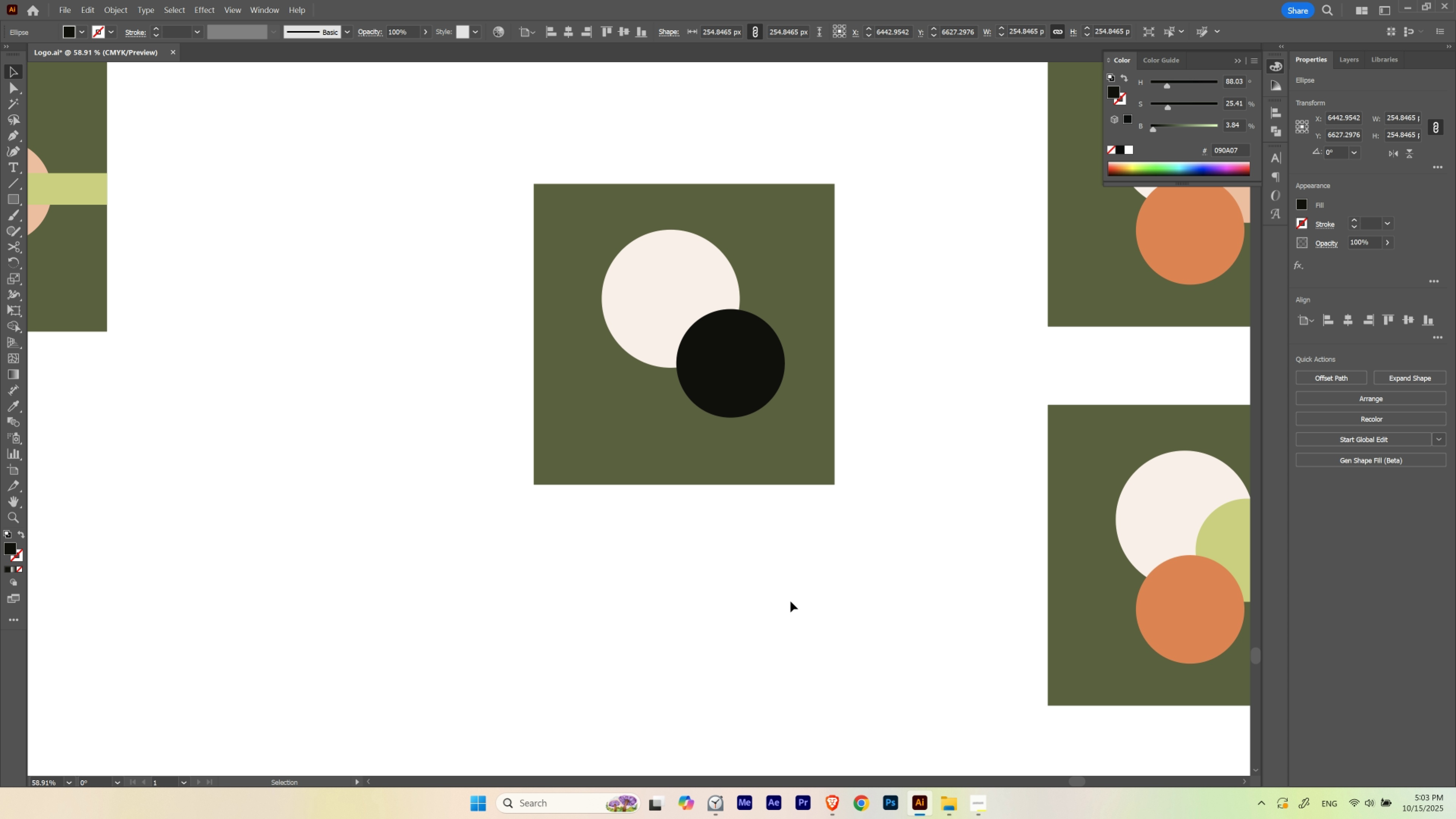 
left_click([790, 601])
 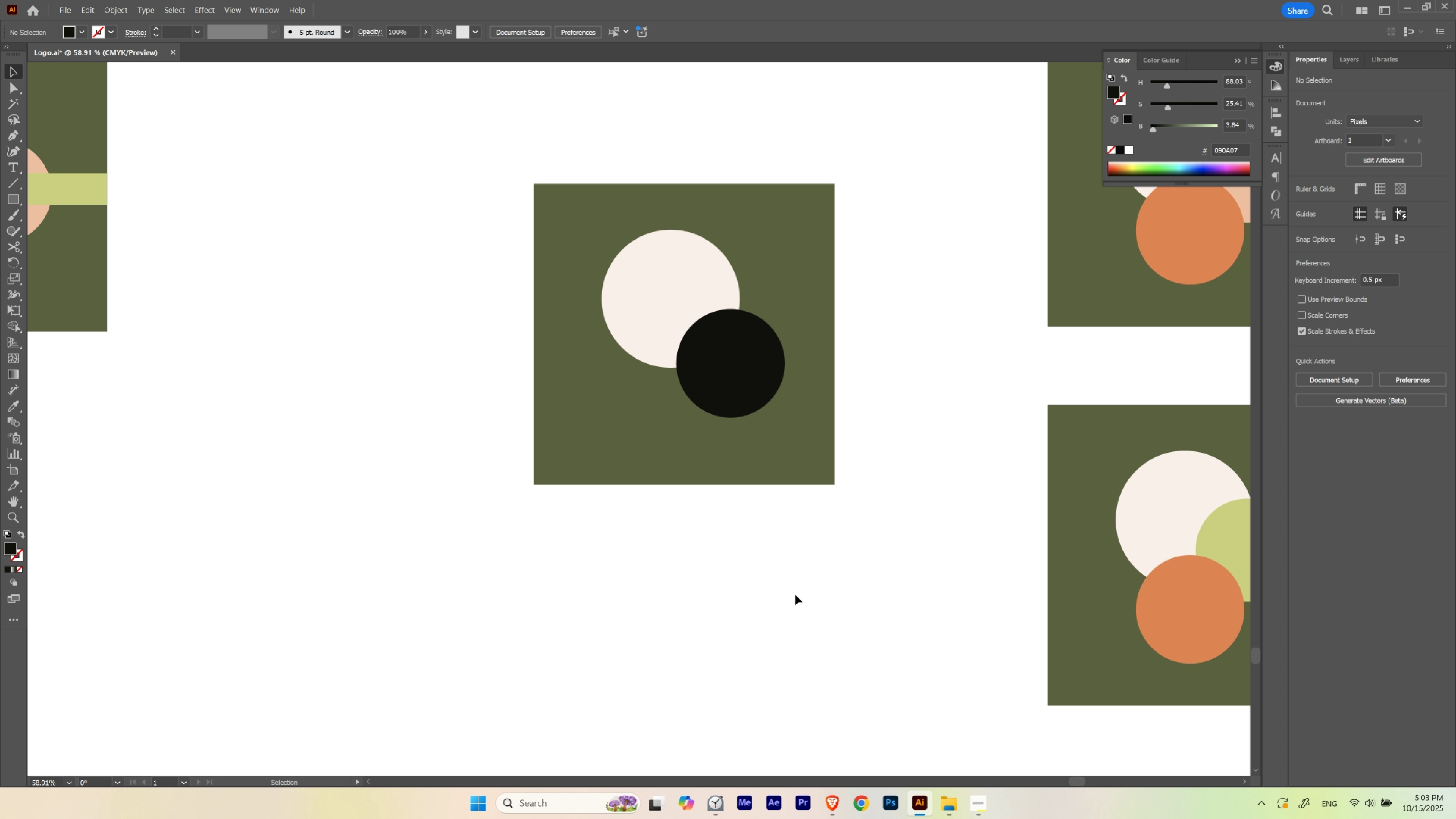 
hold_key(key=ControlLeft, duration=0.78)
 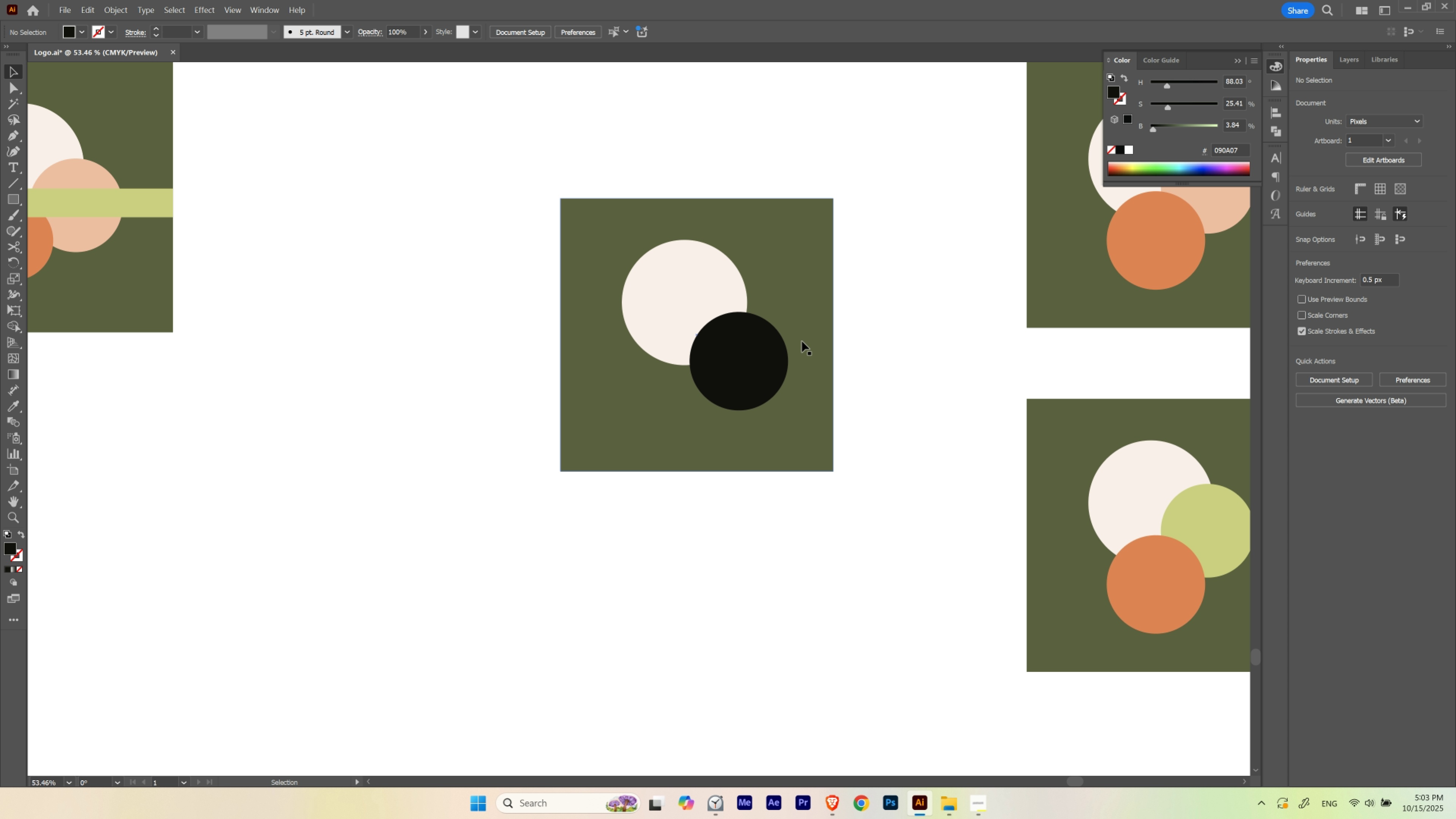 
hold_key(key=Space, duration=0.73)
 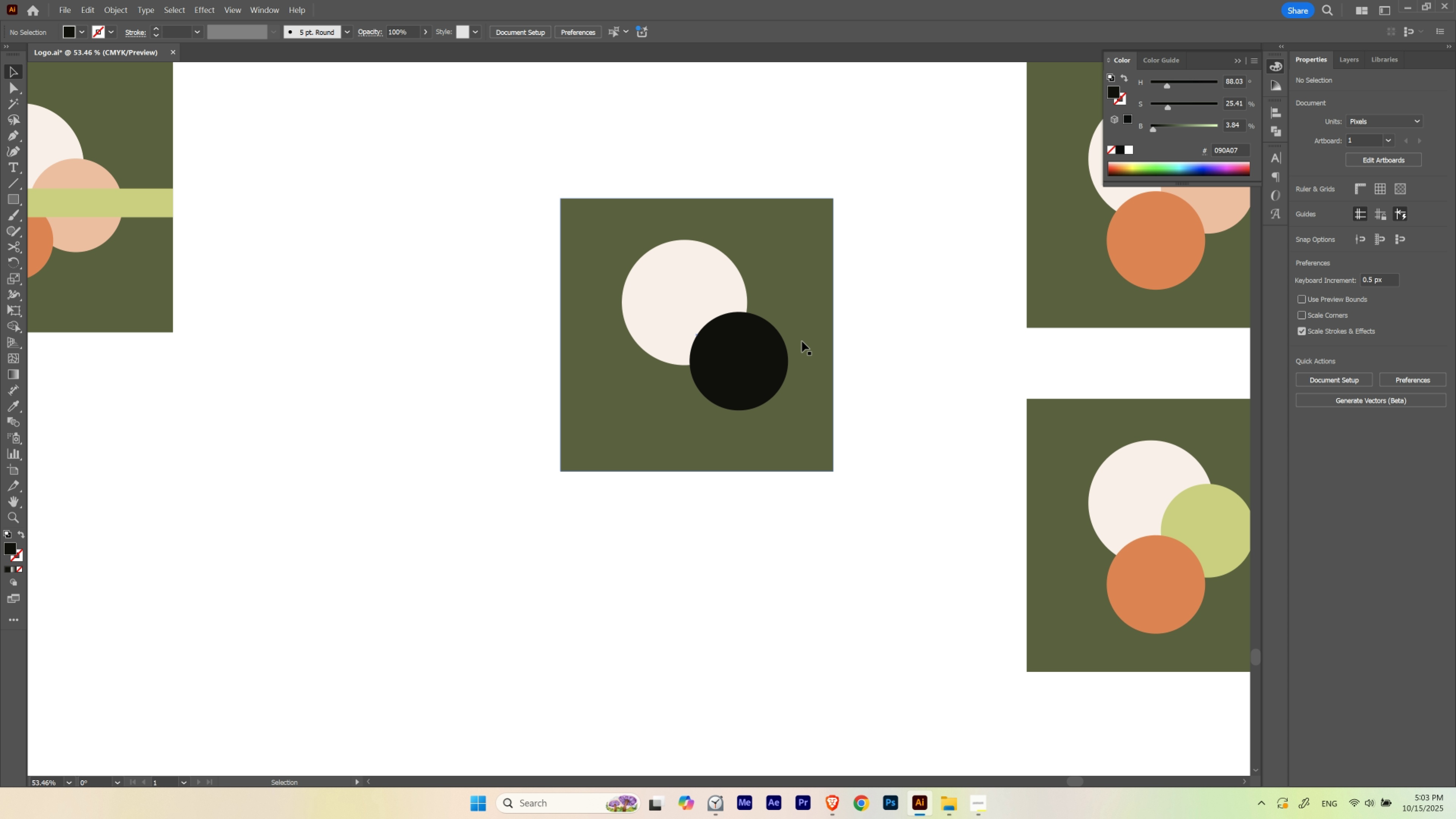 
left_click_drag(start_coordinate=[820, 340], to_coordinate=[809, 346])
 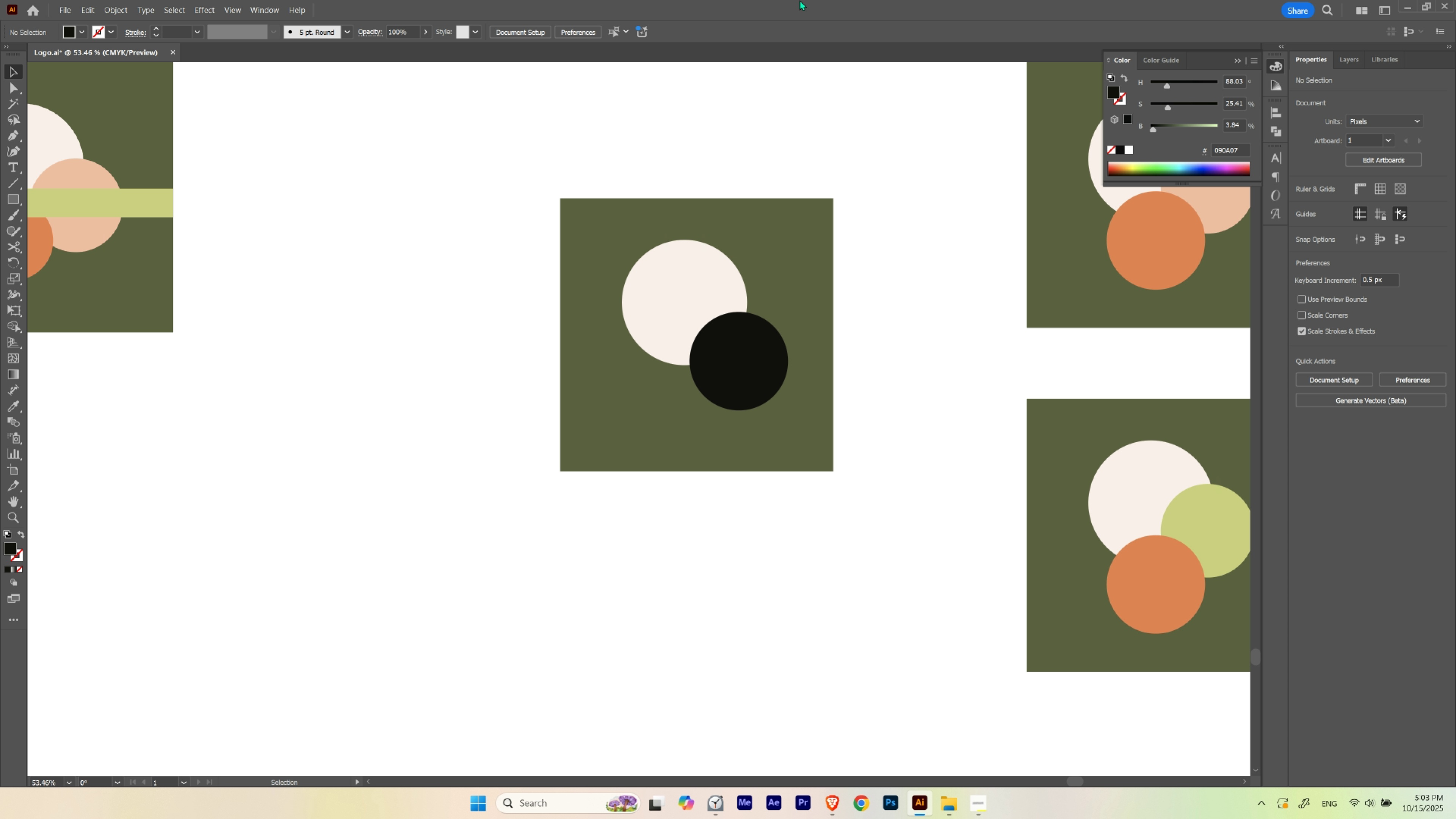 
hold_key(key=ControlLeft, duration=0.66)
 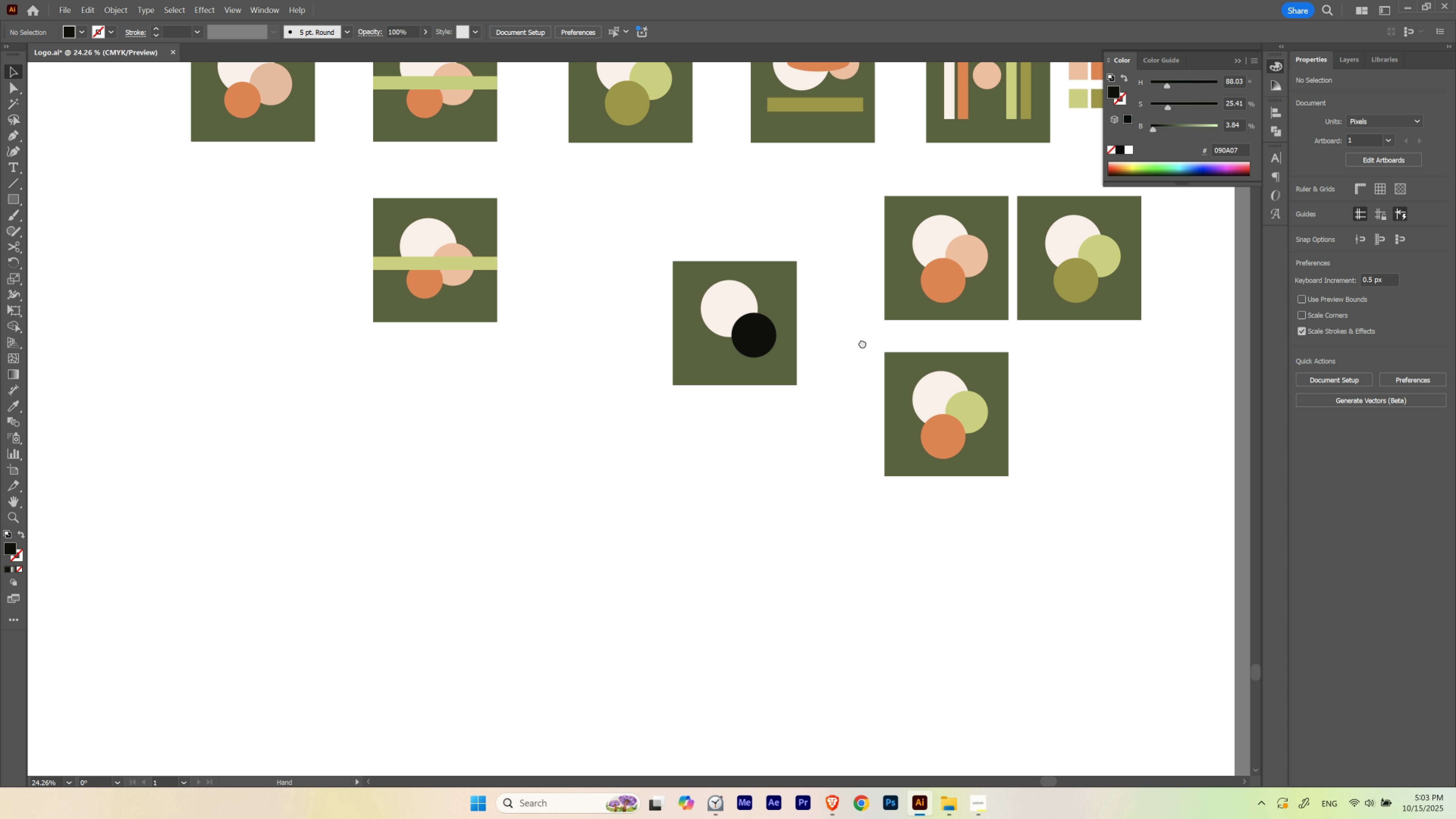 
hold_key(key=Space, duration=1.53)
 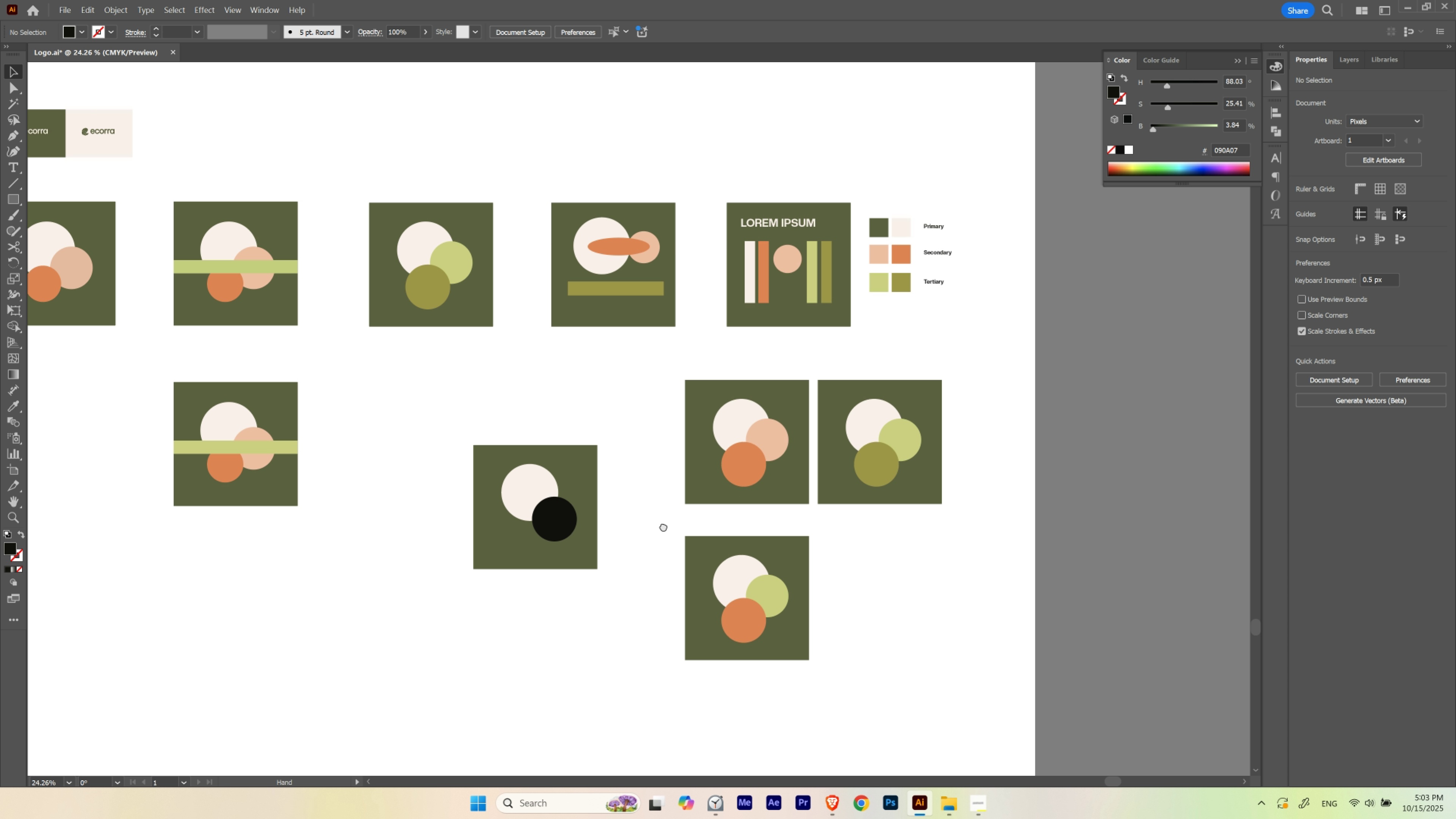 
left_click_drag(start_coordinate=[800, 297], to_coordinate=[714, 329])
 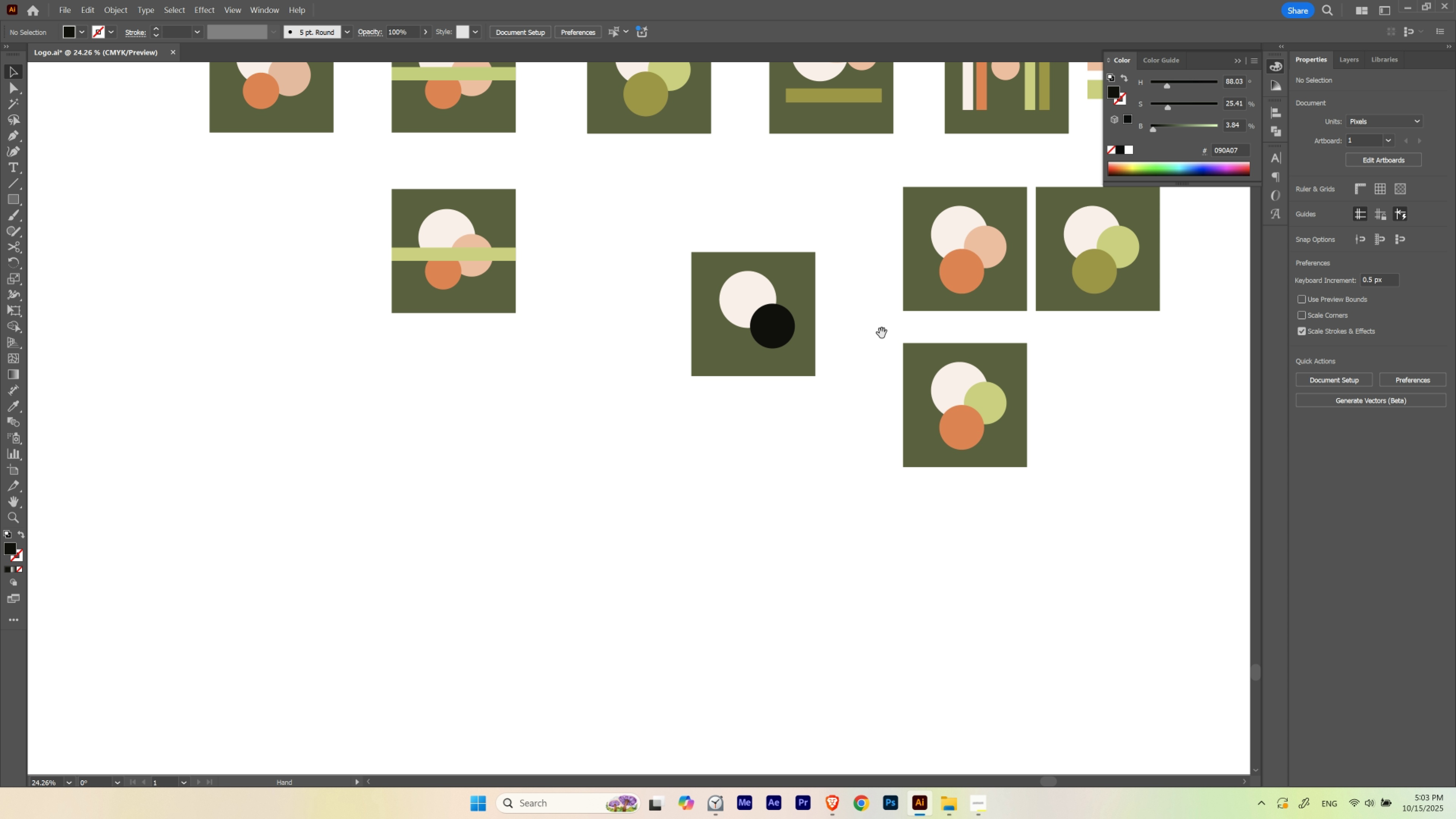 
left_click_drag(start_coordinate=[882, 333], to_coordinate=[657, 534])
 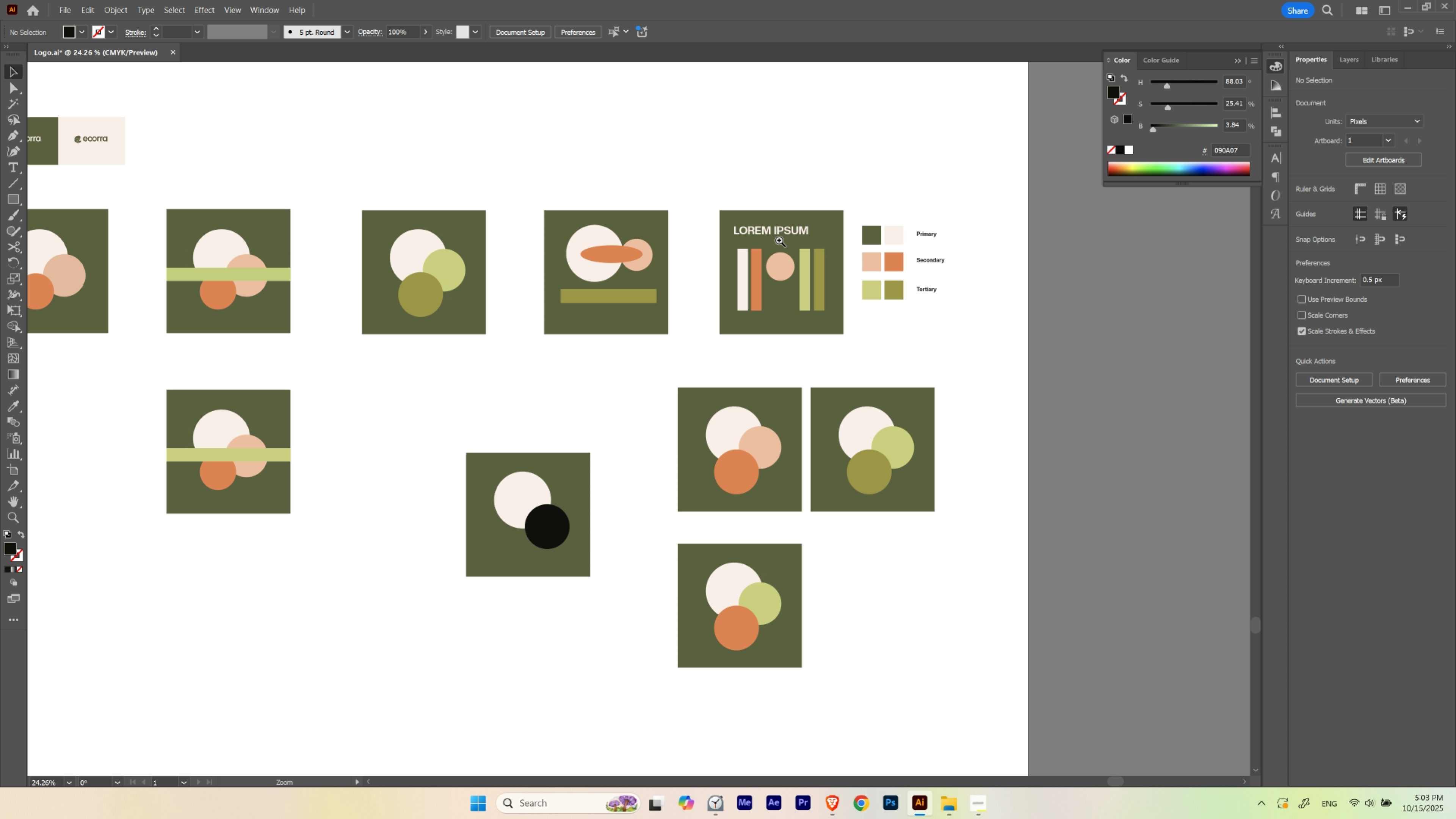 
hold_key(key=Space, duration=1.51)
 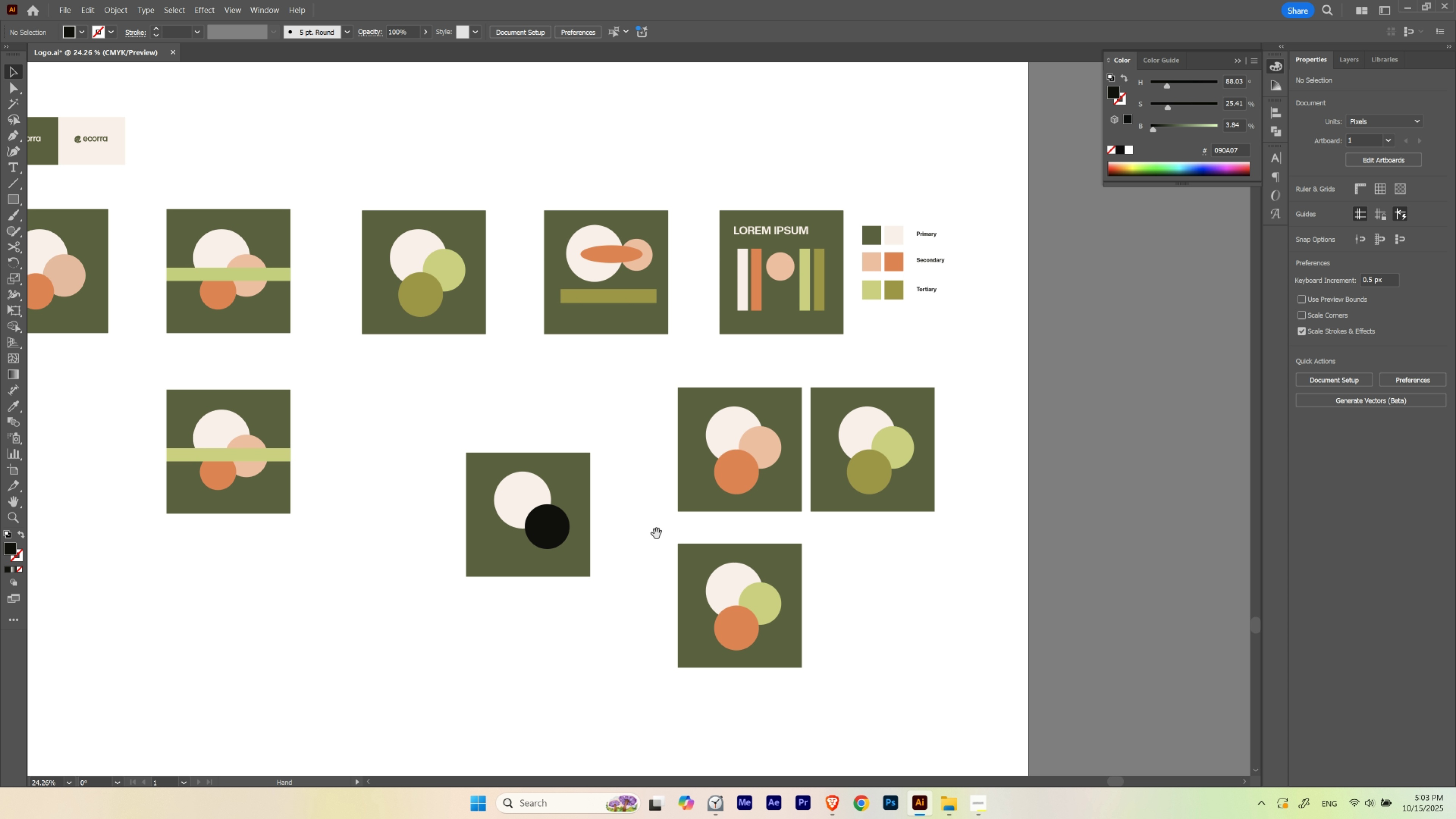 
hold_key(key=Space, duration=2.2)
 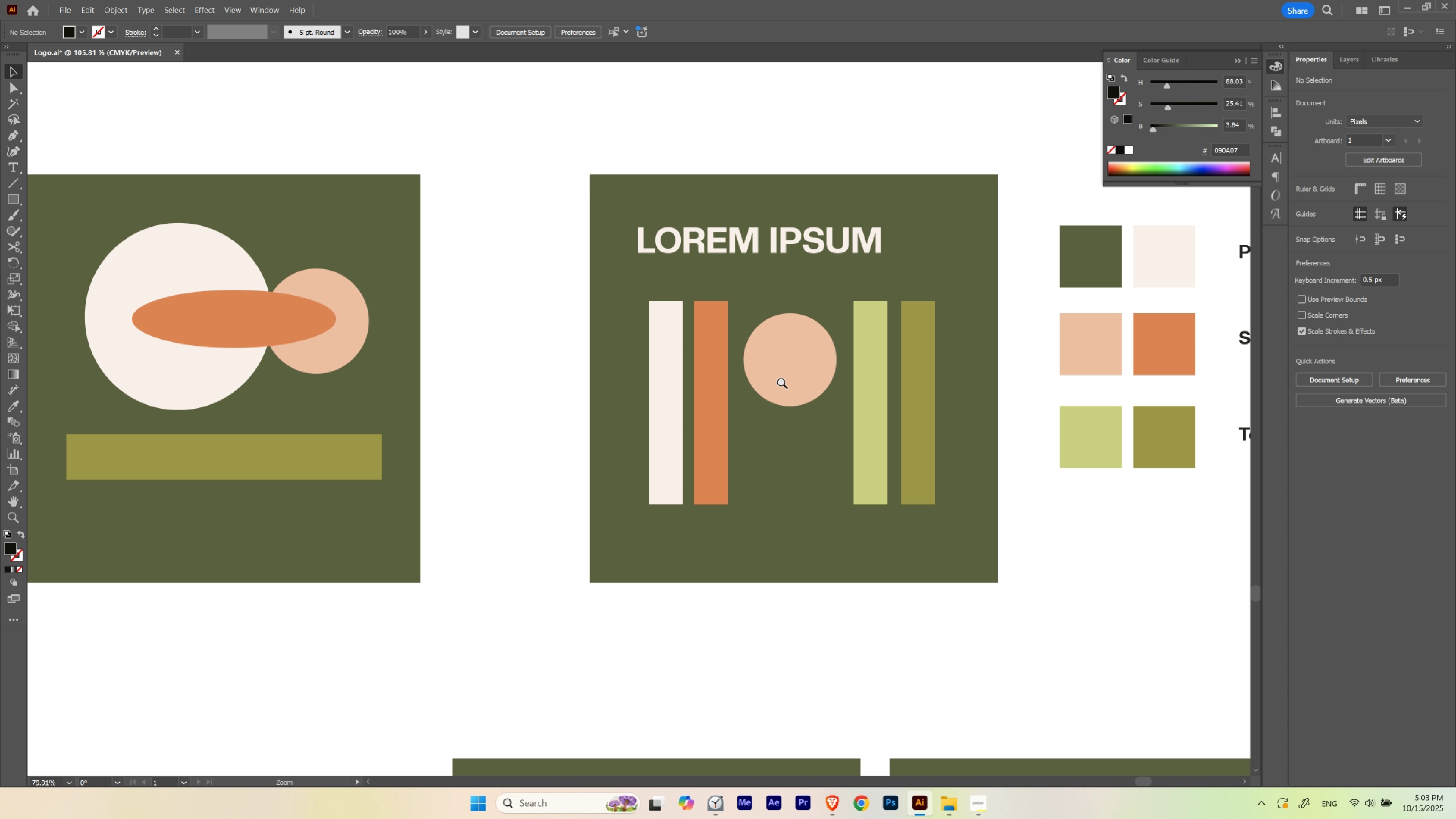 
hold_key(key=ControlLeft, duration=1.3)
left_click_drag(start_coordinate=[779, 240], to_coordinate=[940, 285])
 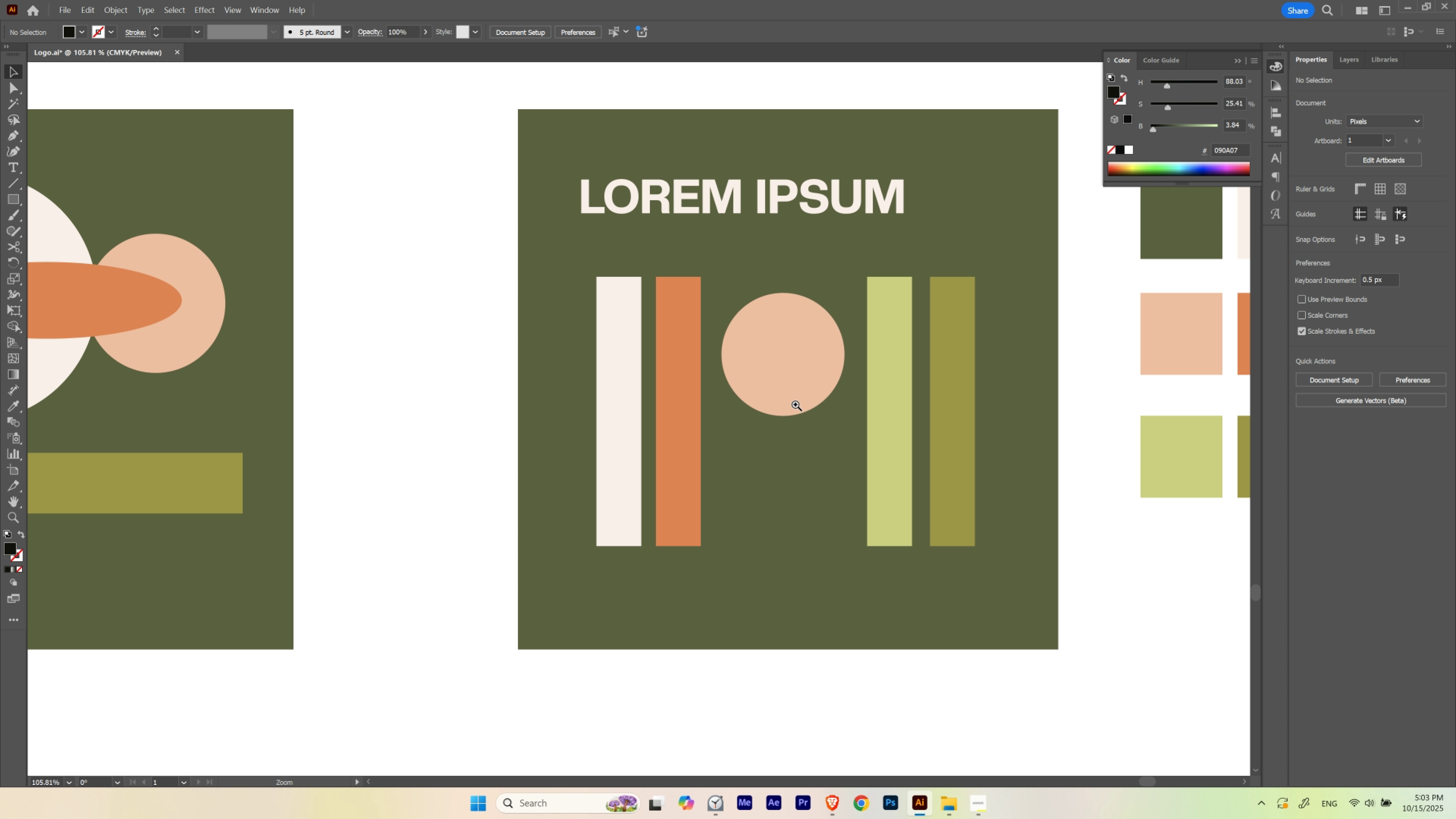 
hold_key(key=Space, duration=0.59)
 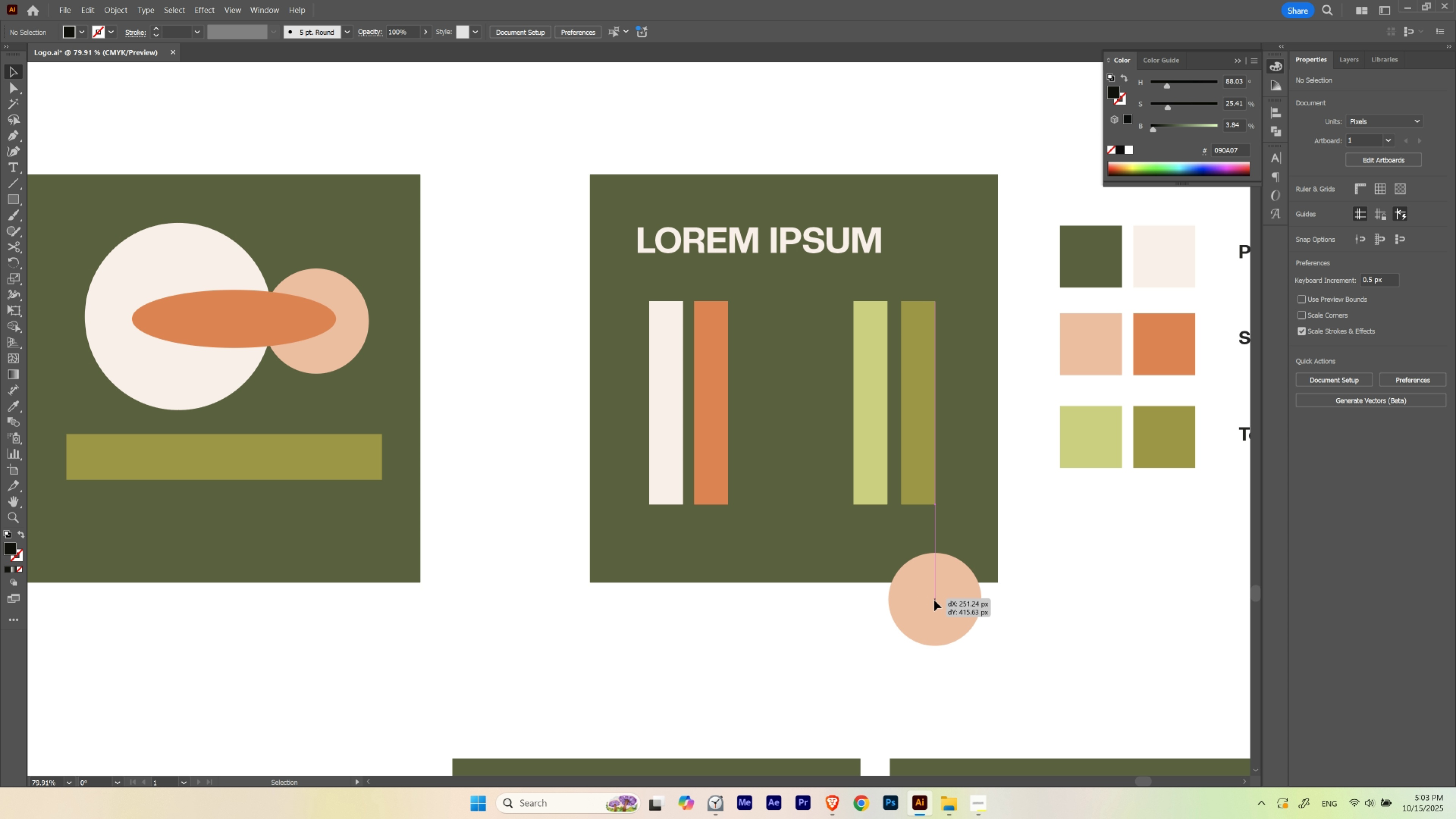 
hold_key(key=ControlLeft, duration=0.43)
left_click_drag(start_coordinate=[812, 376], to_coordinate=[781, 382])
 